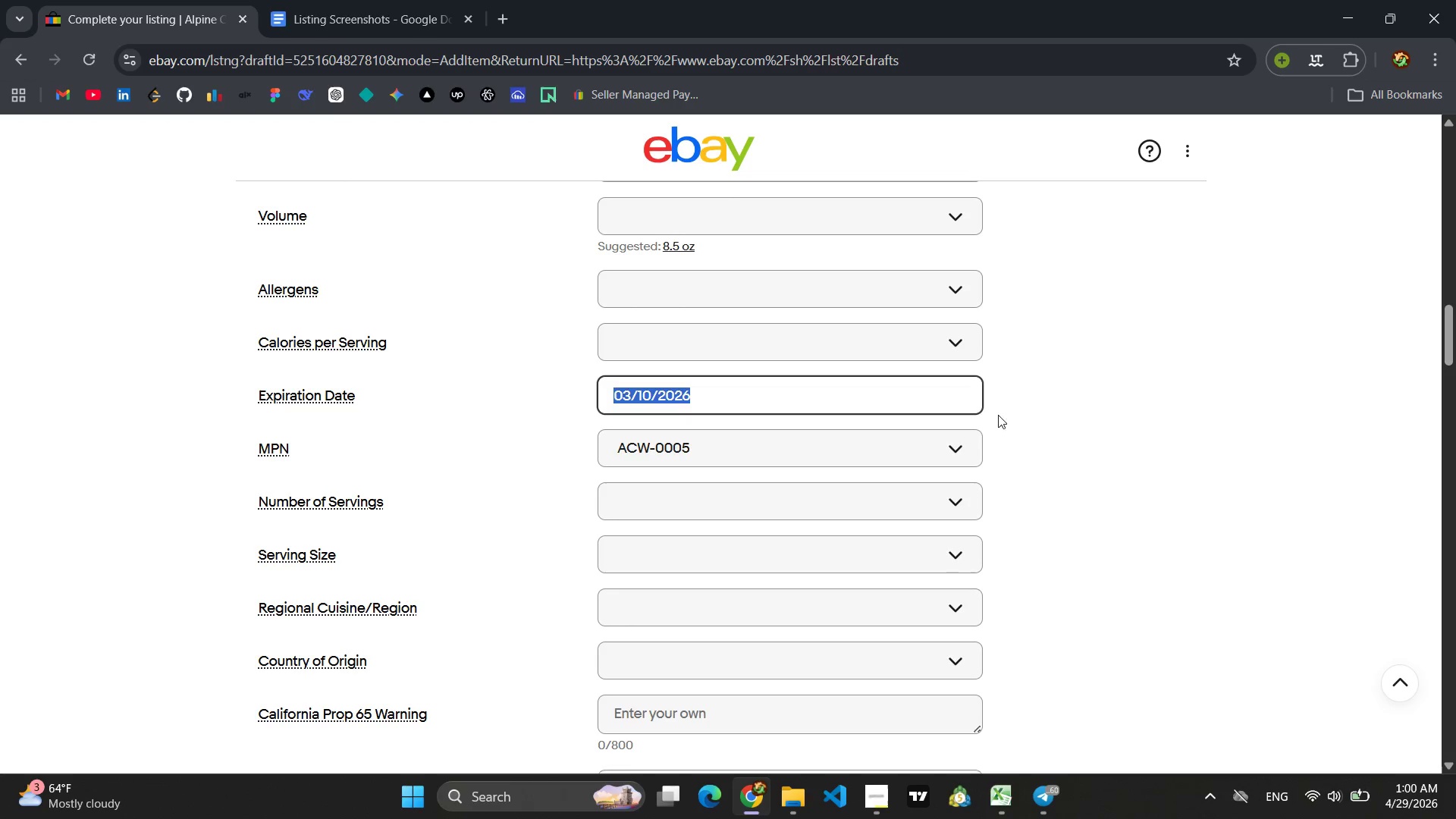 
left_click([1087, 405])
 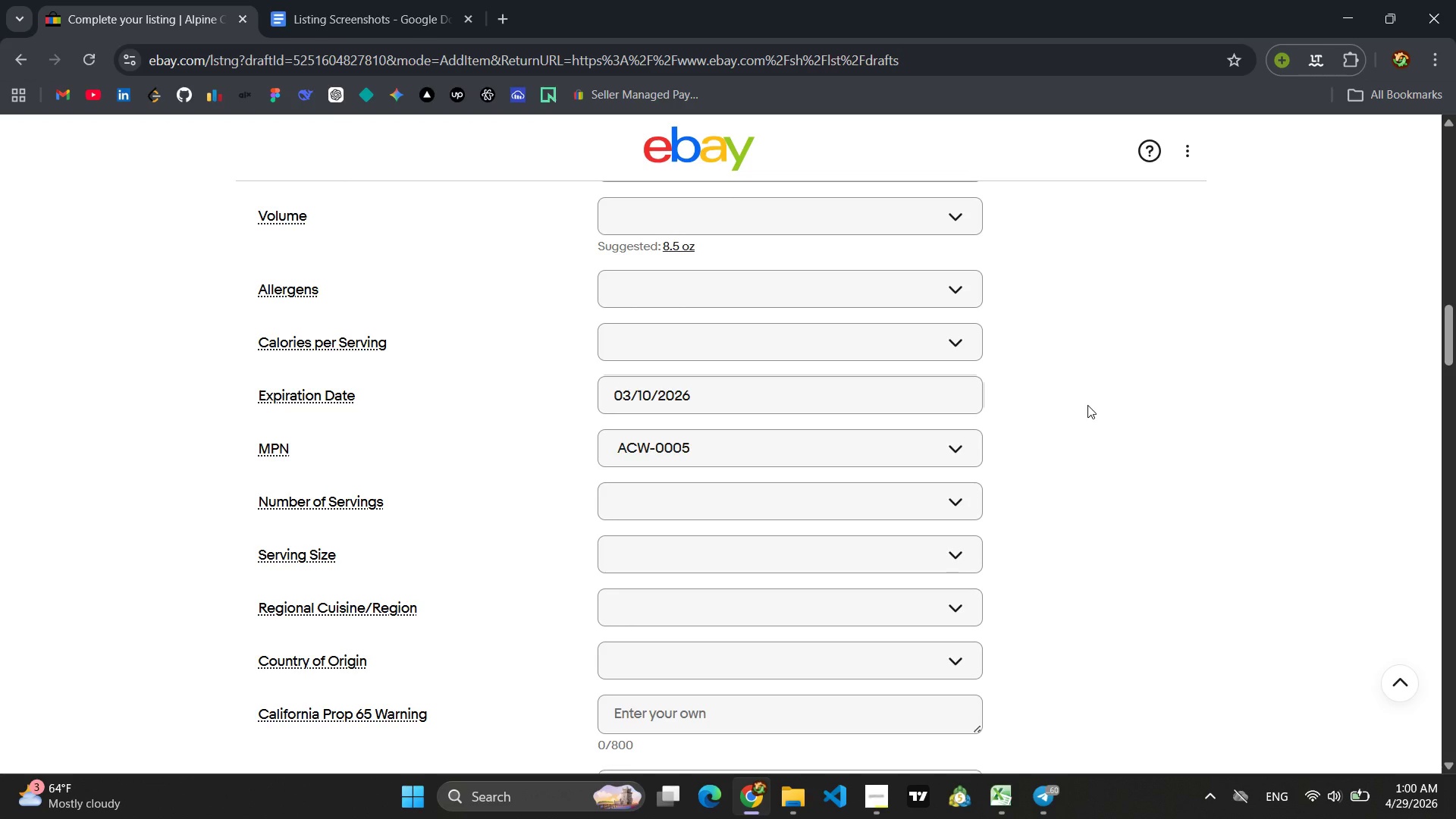 
scroll: coordinate [1228, 498], scroll_direction: down, amount: 10.0
 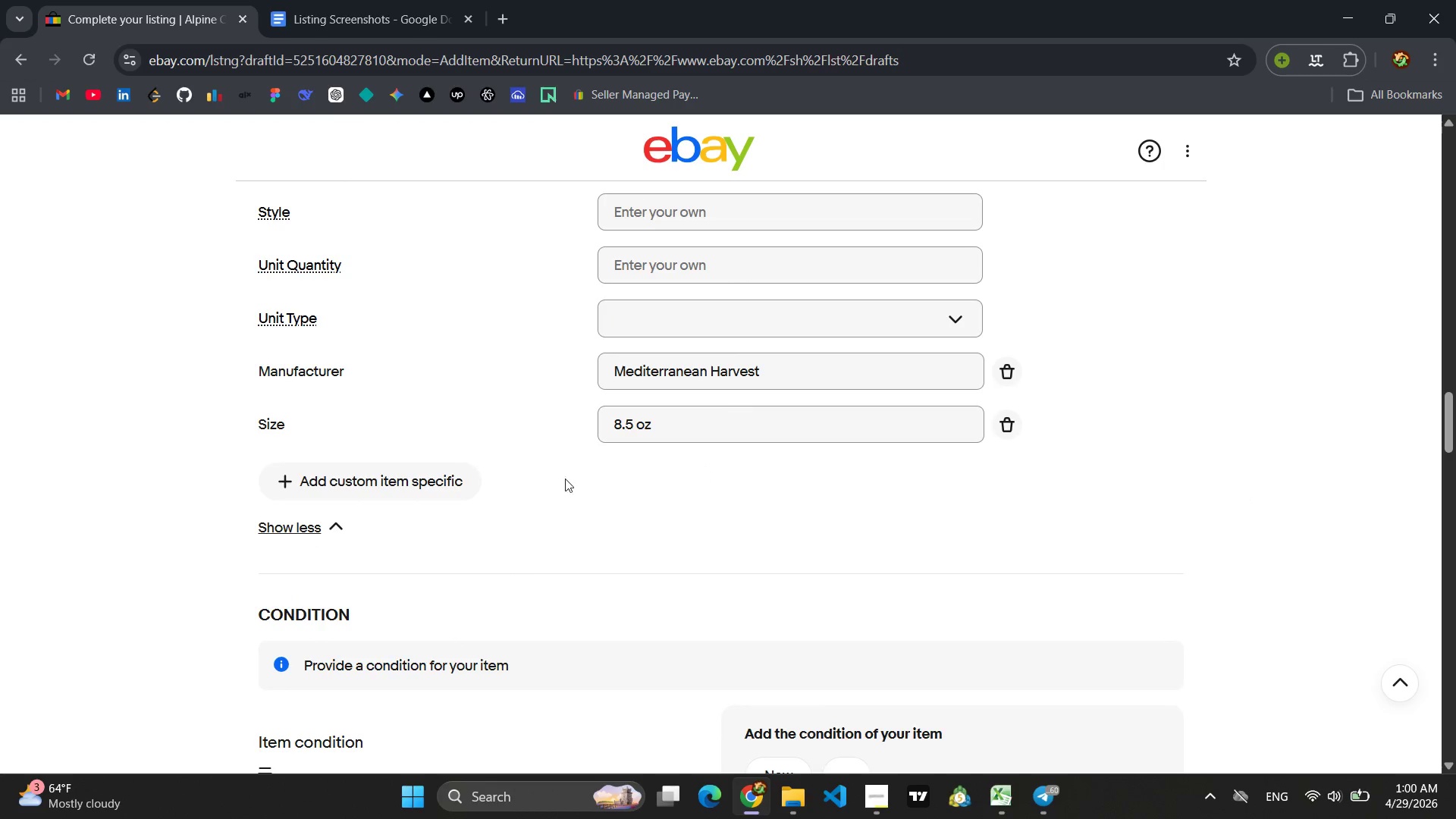 
left_click([453, 485])
 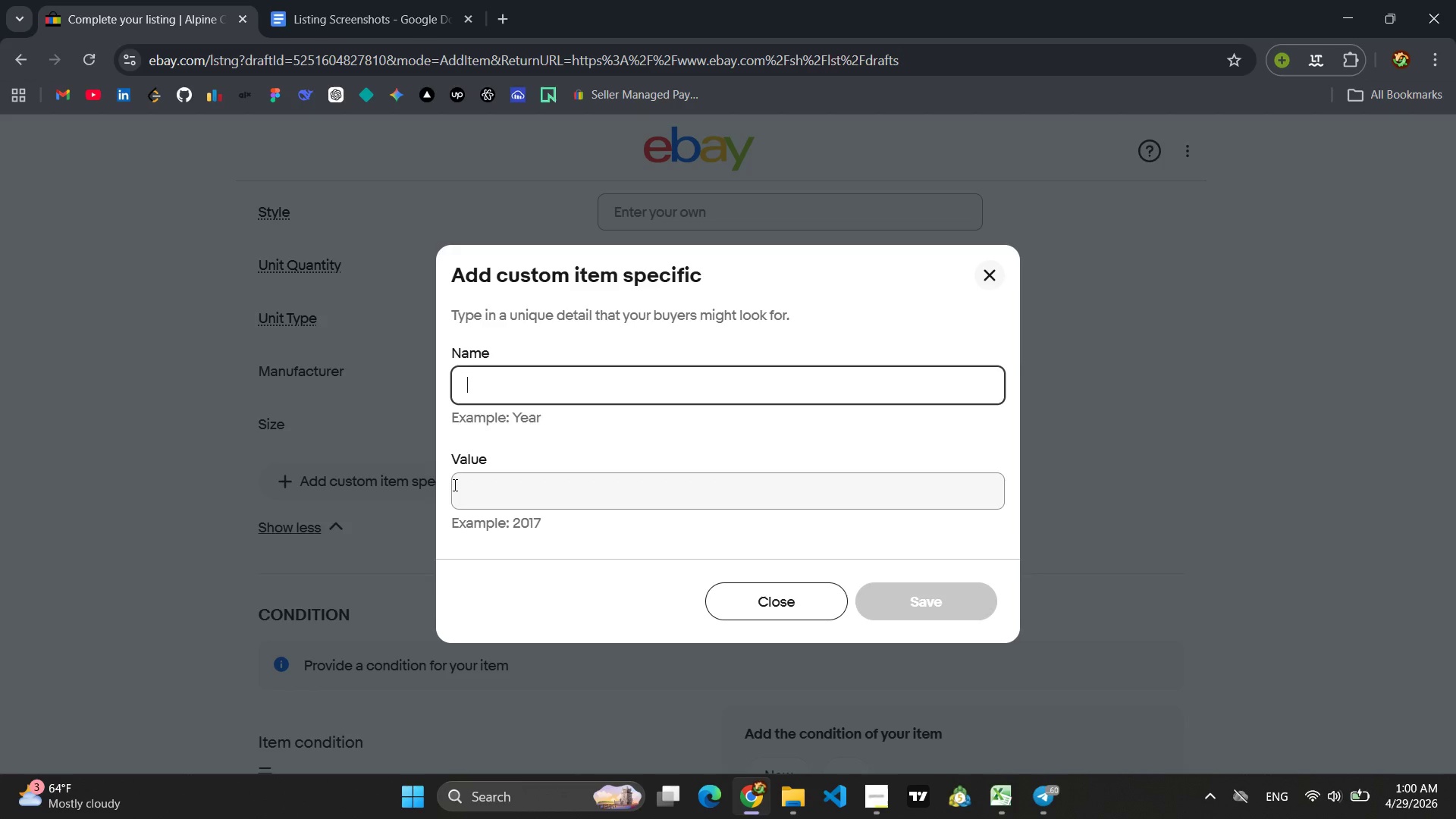 
type(Cou)
 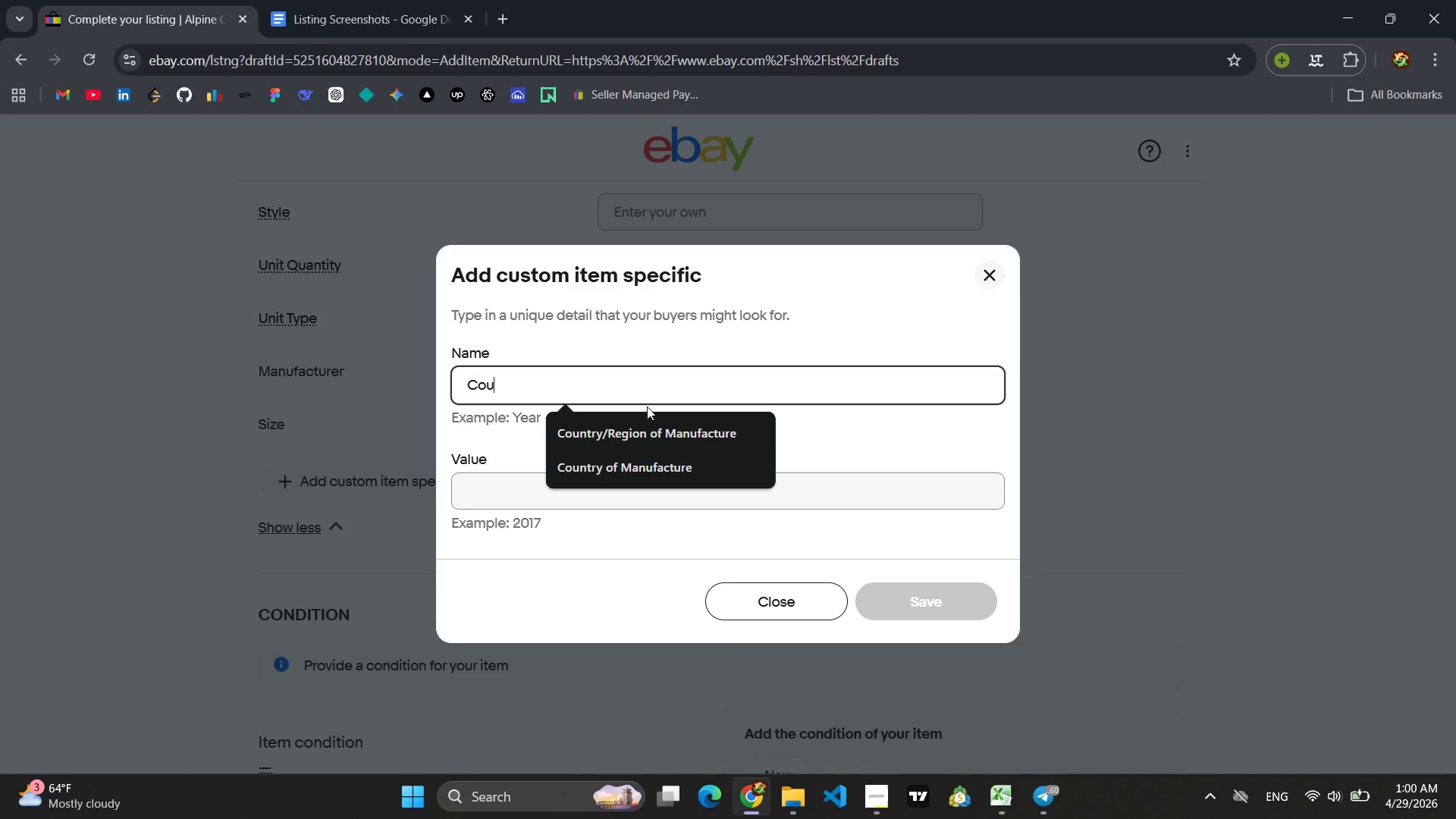 
left_click([646, 437])
 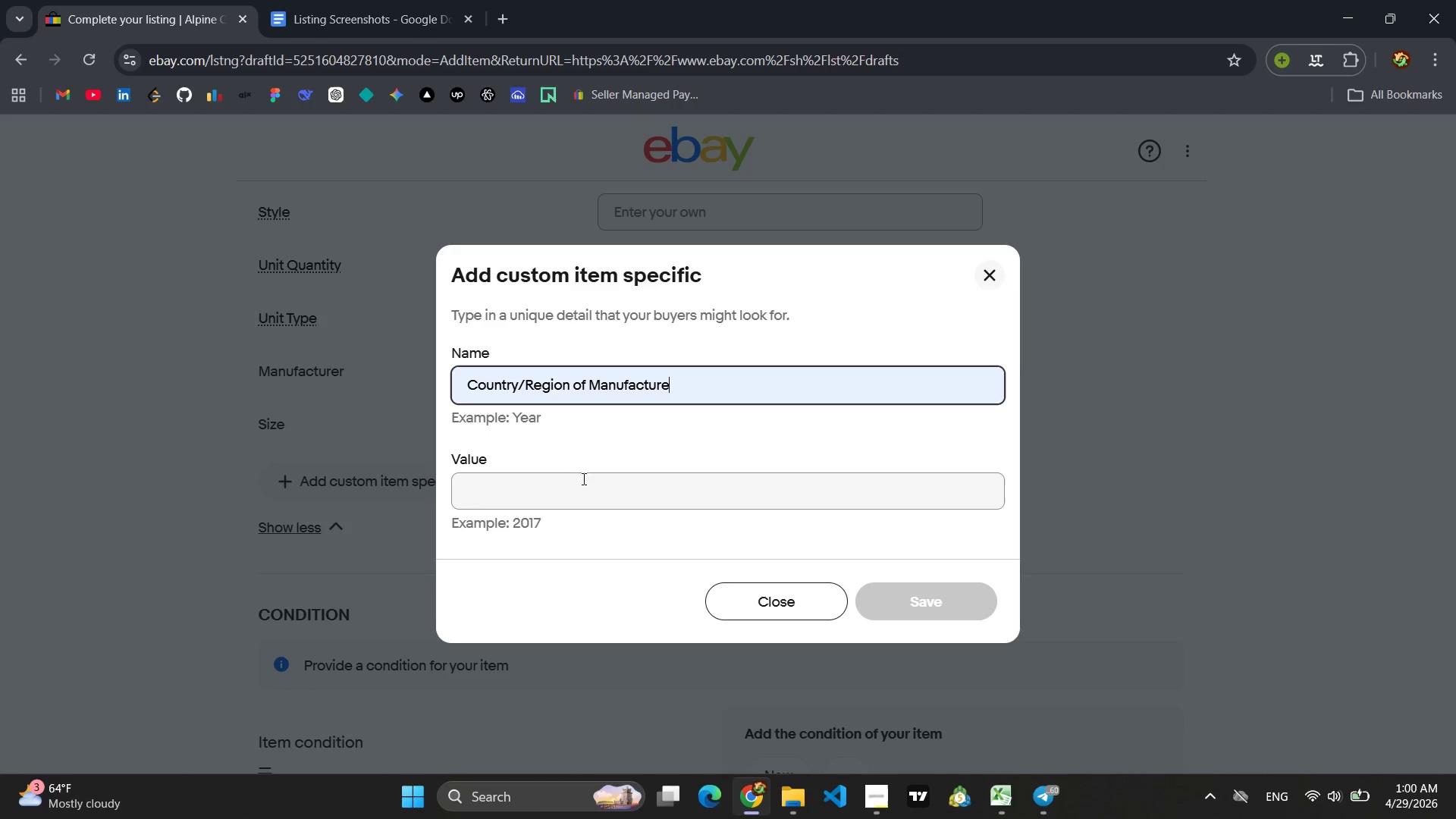 
left_click([579, 481])
 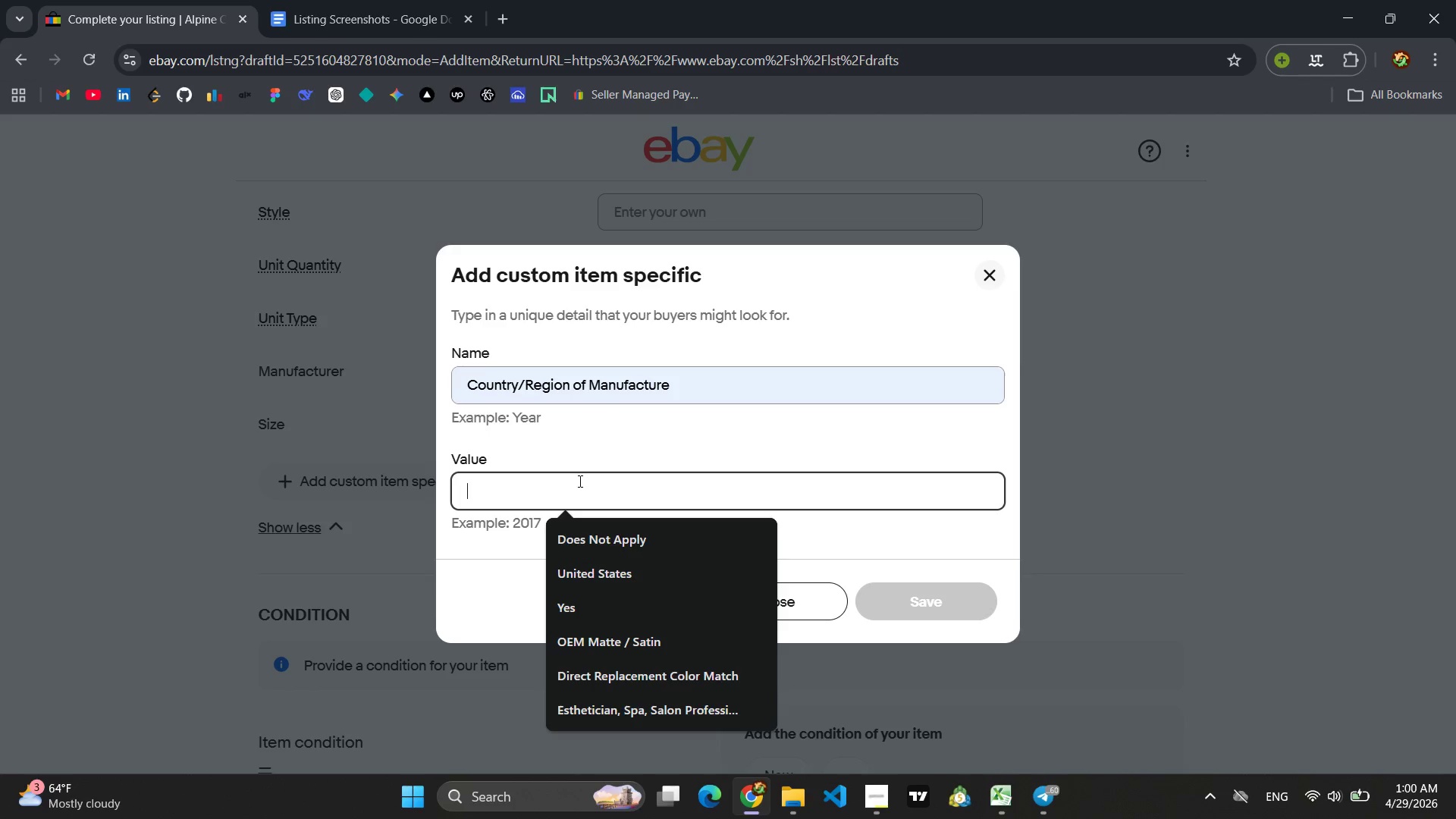 
type(Italy/USA packed )
key(Backspace)
 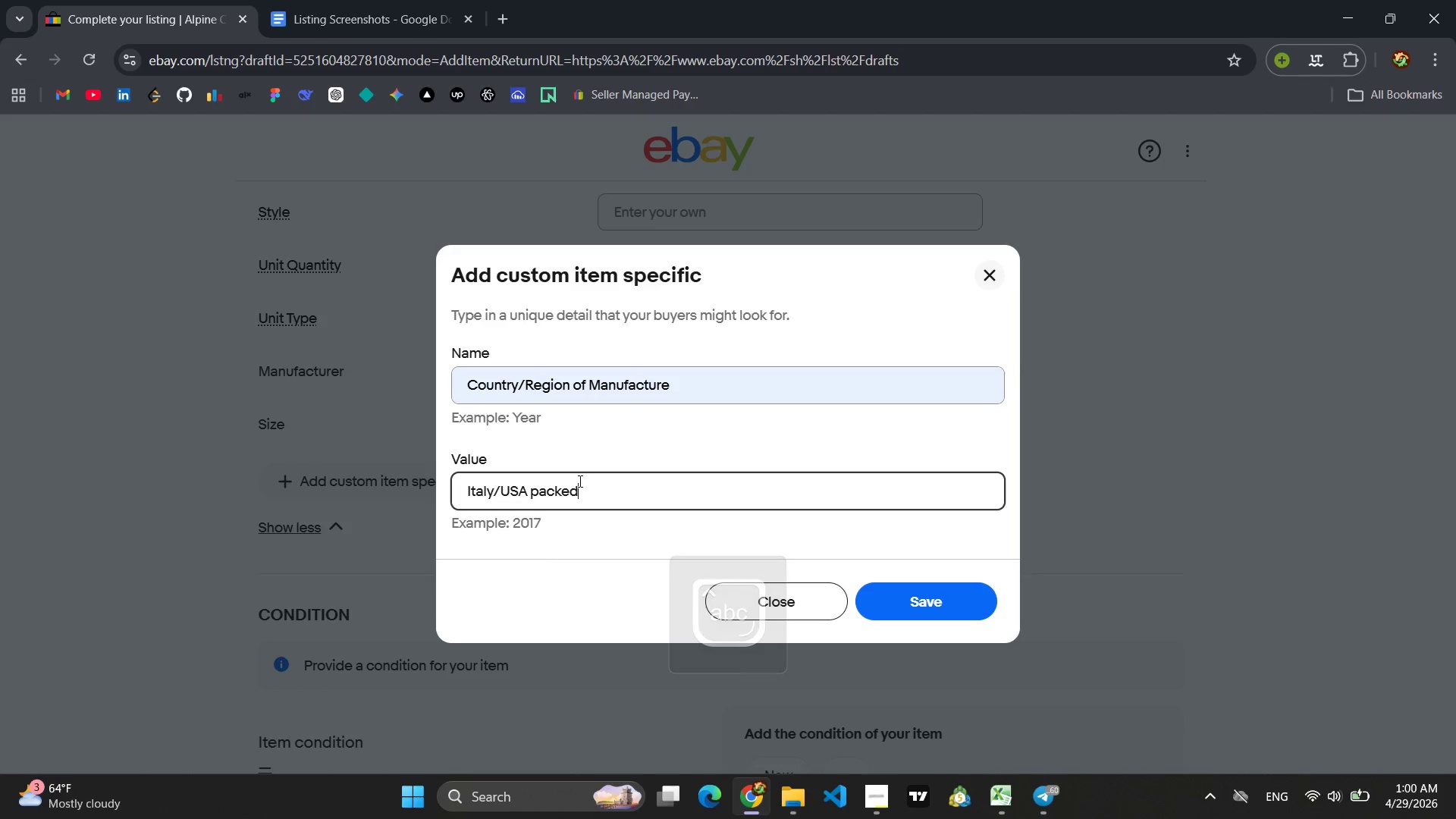 
key(Control+A)
 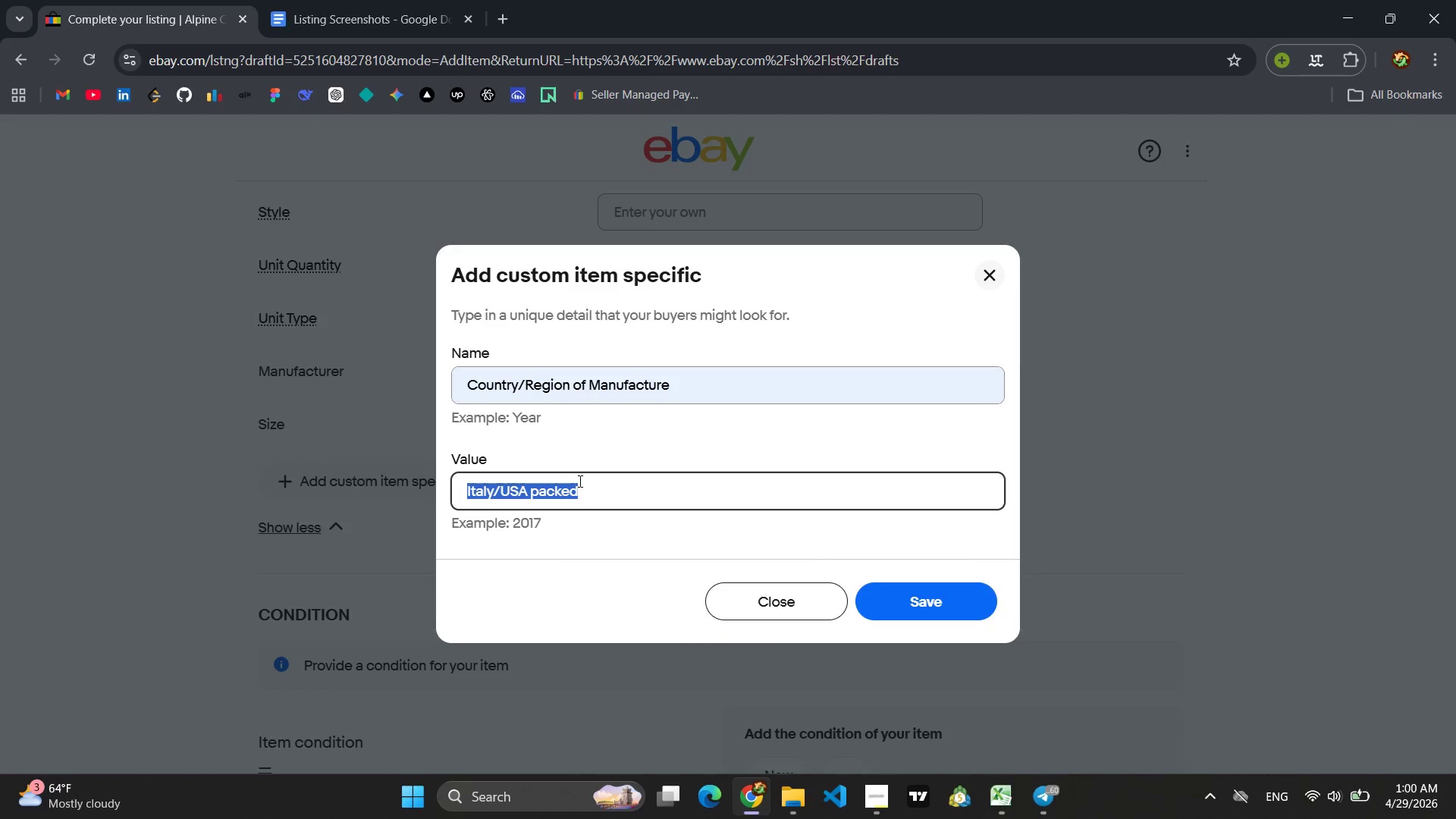 
key(Control+C)
 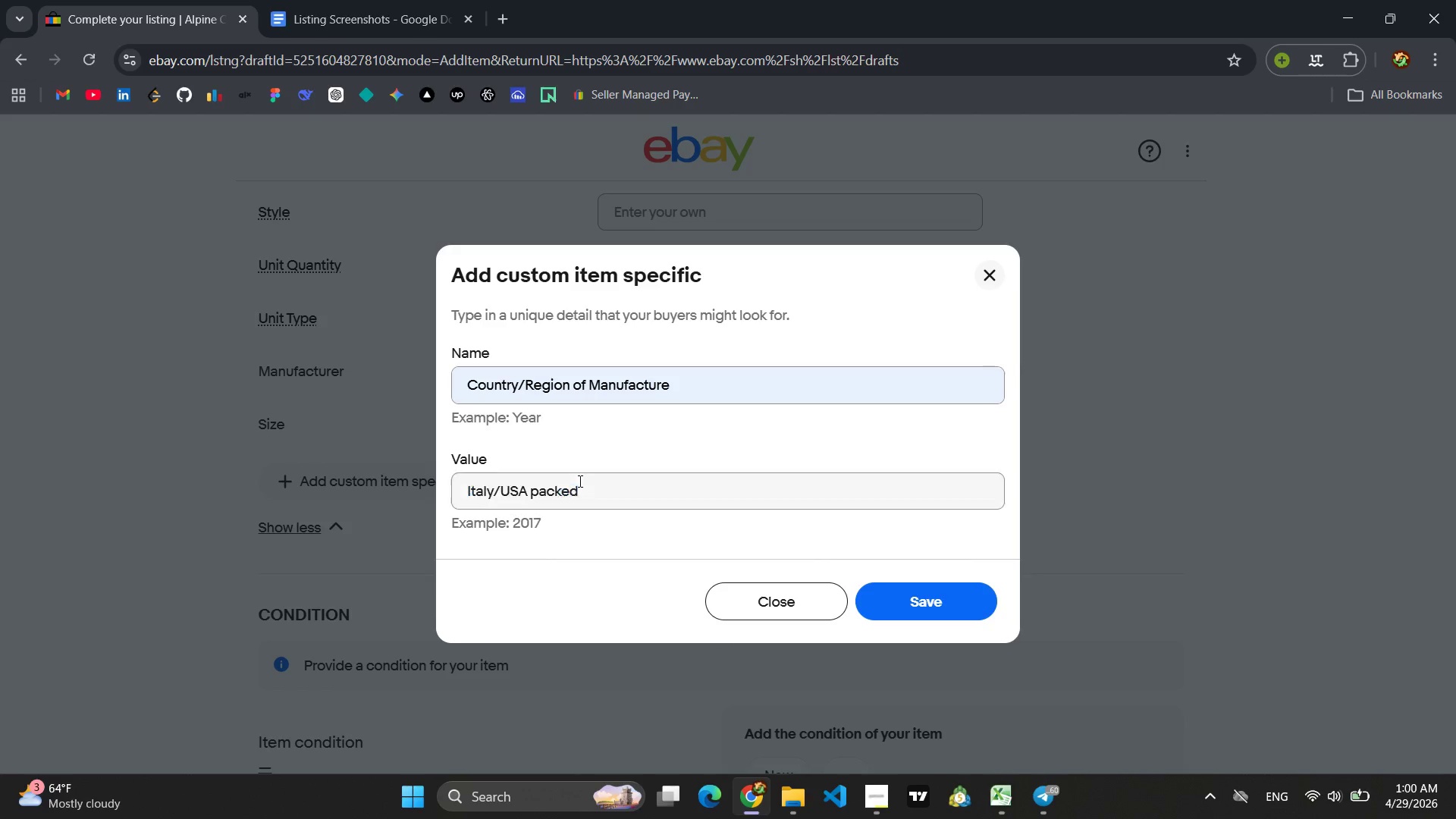 
key(Enter)
 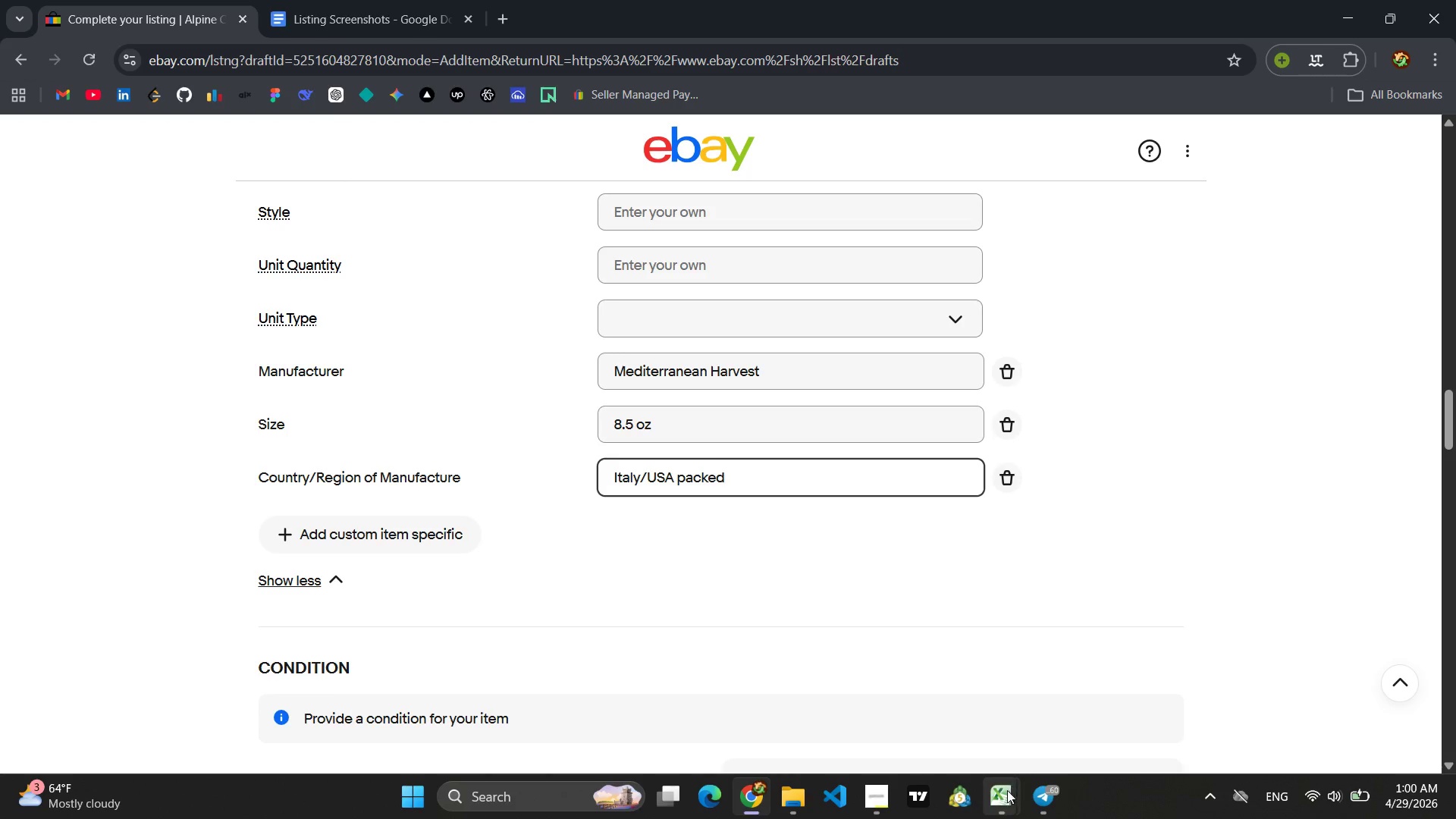 
left_click([1119, 710])
 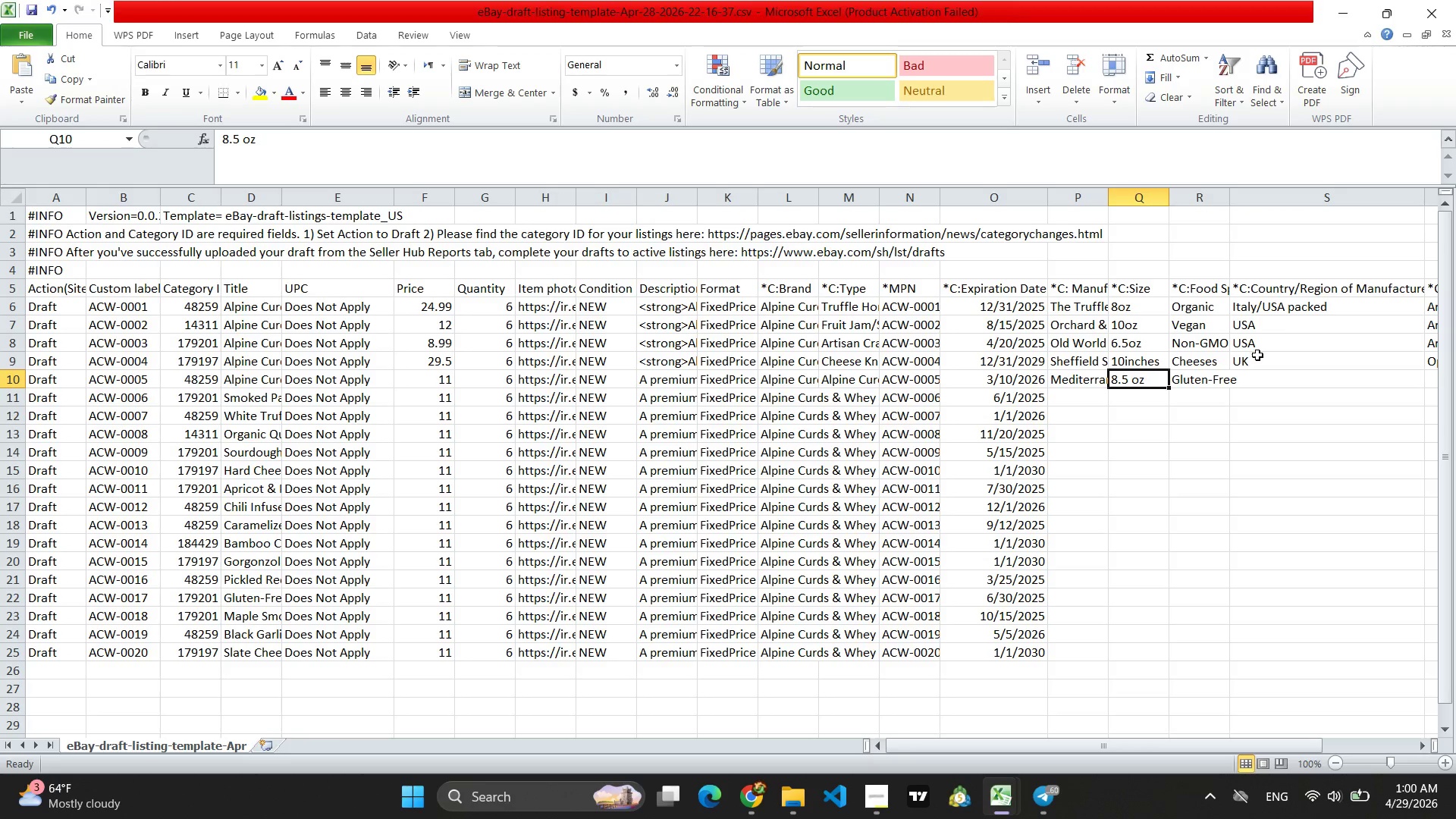 
left_click([1269, 378])
 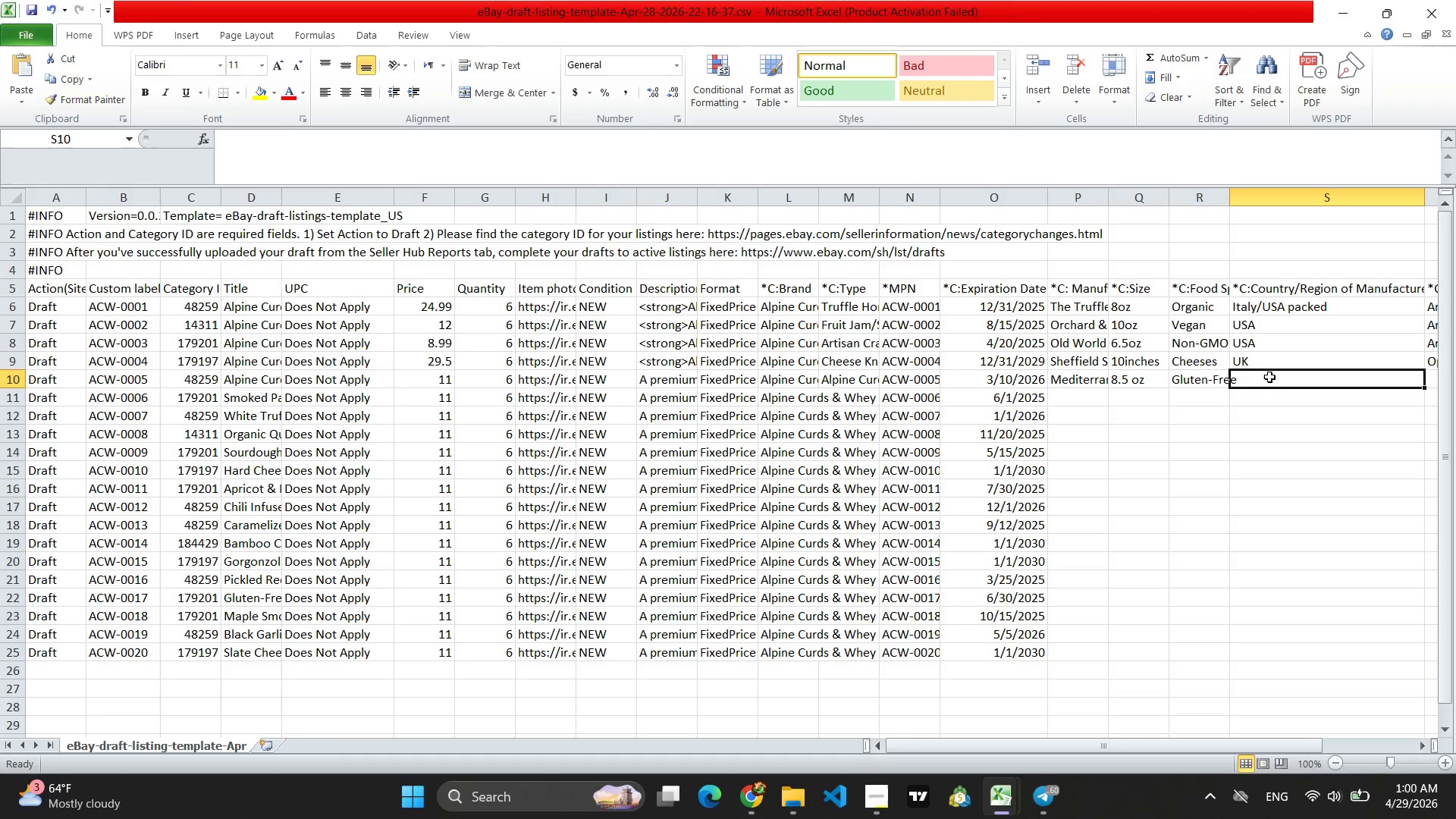 
key(Control+V)
 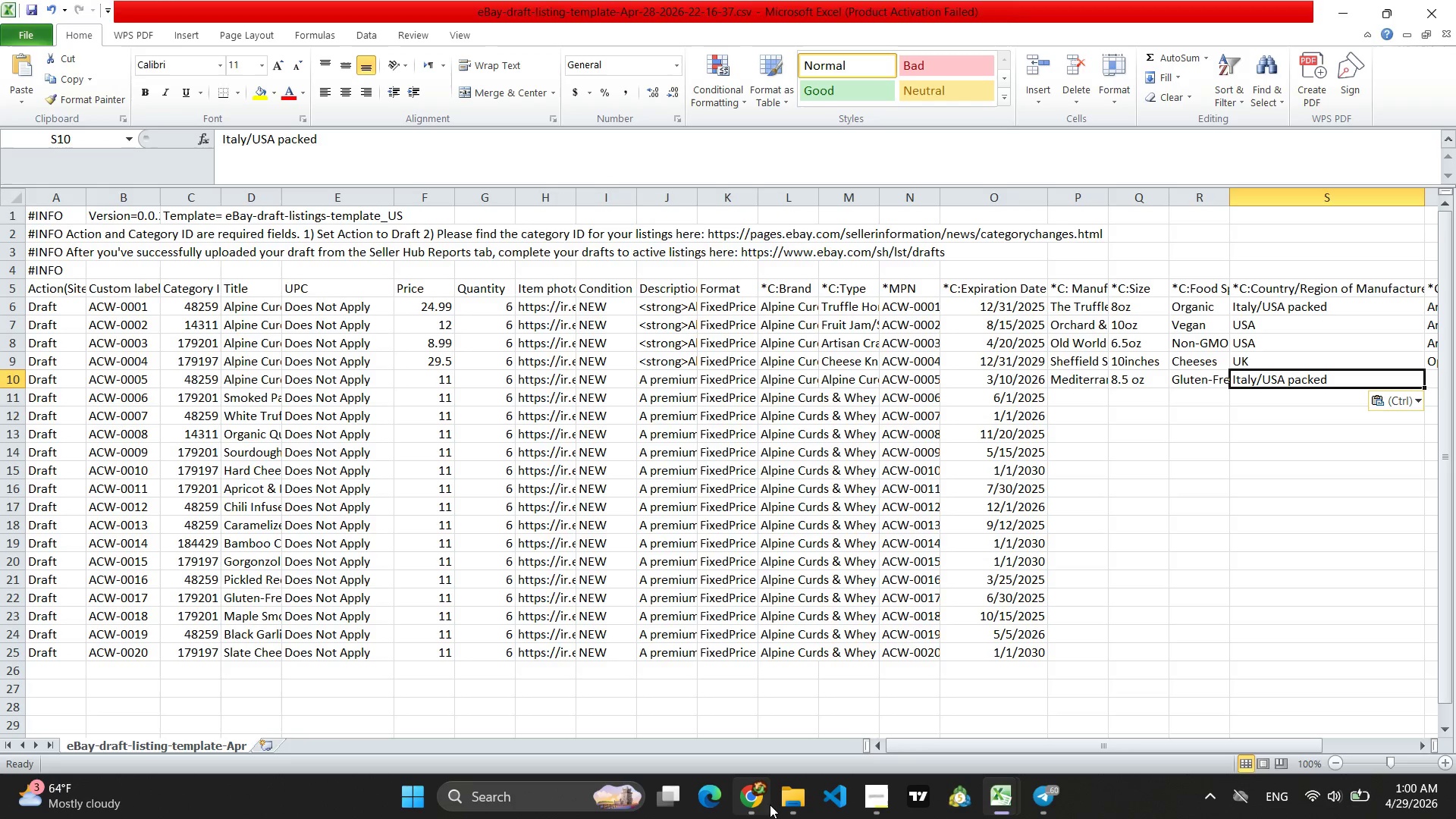 
left_click([740, 805])
 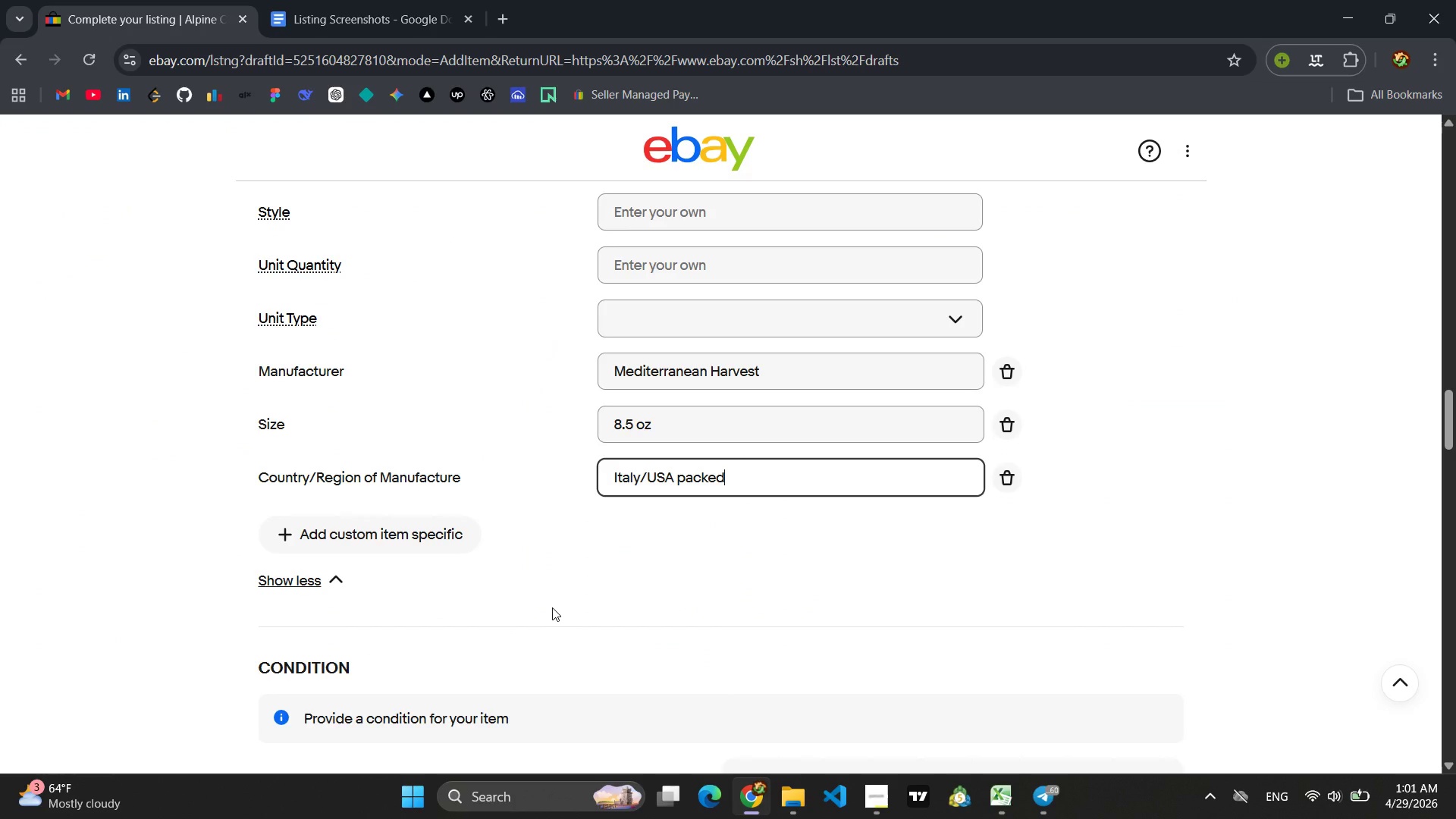 
scroll: coordinate [618, 595], scroll_direction: down, amount: 7.0
 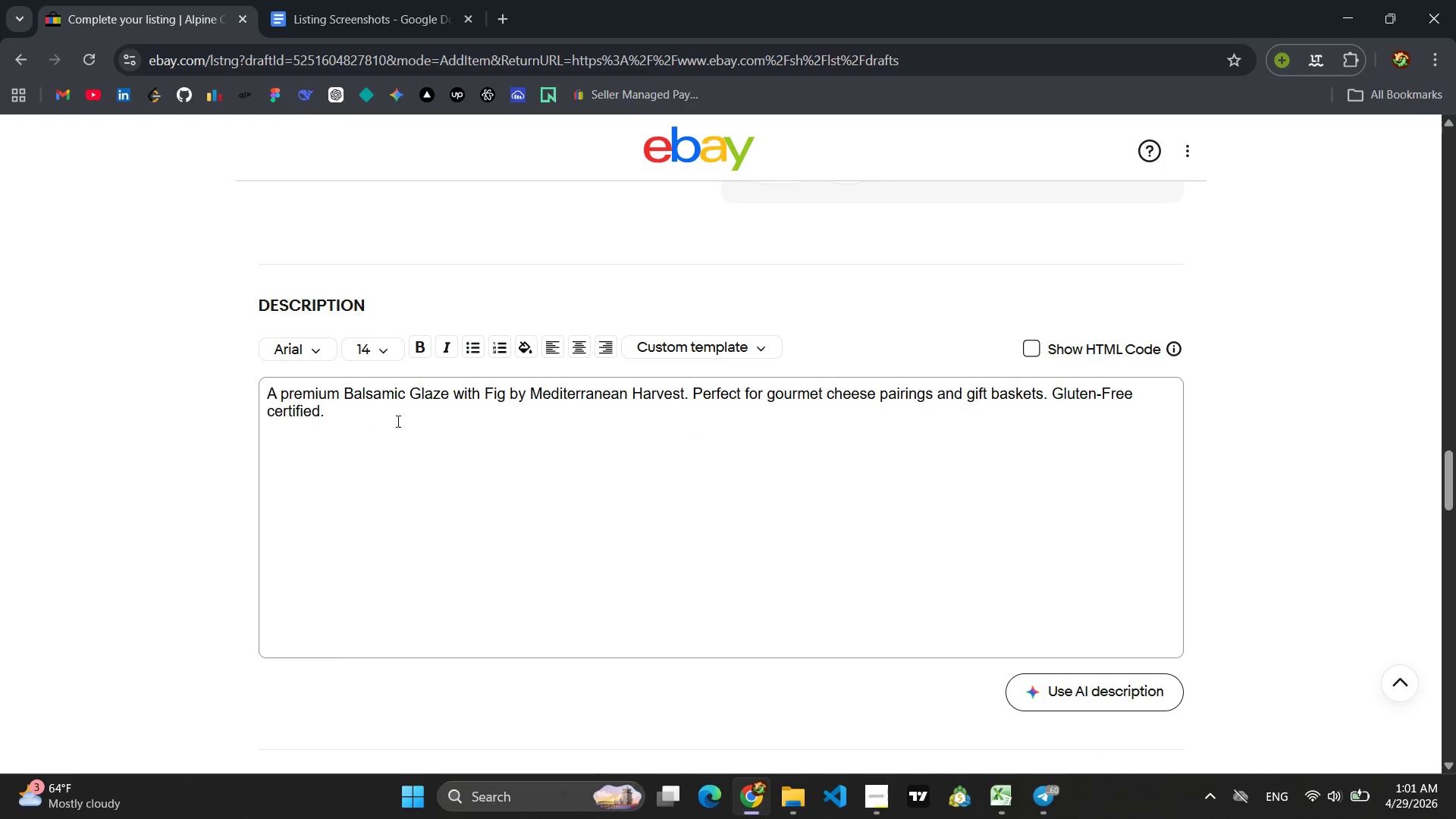 
left_click_drag(start_coordinate=[391, 422], to_coordinate=[155, 356])
 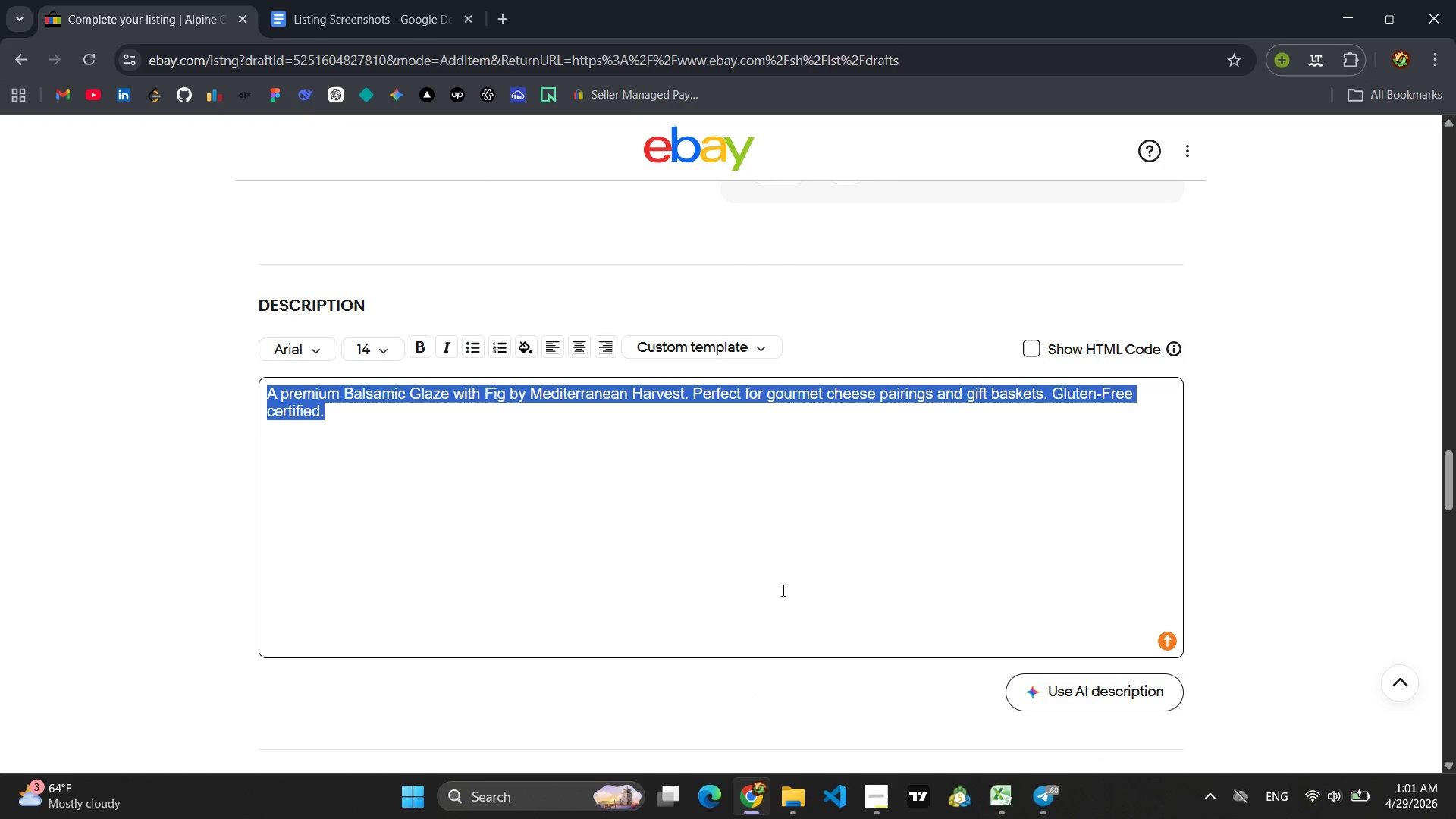 
key(Backspace)
type(A;)
key(Backspace)
type(lpine Curds & H)
key(Backspace)
type(Whey - Bla)
key(Backspace)
key(Backspace)
type(alsma)
key(Backspace)
key(Backspace)
type(amic Glaze with Fig ( 8)
key(Backspace)
key(Backspace)
type(8.5 oz))
 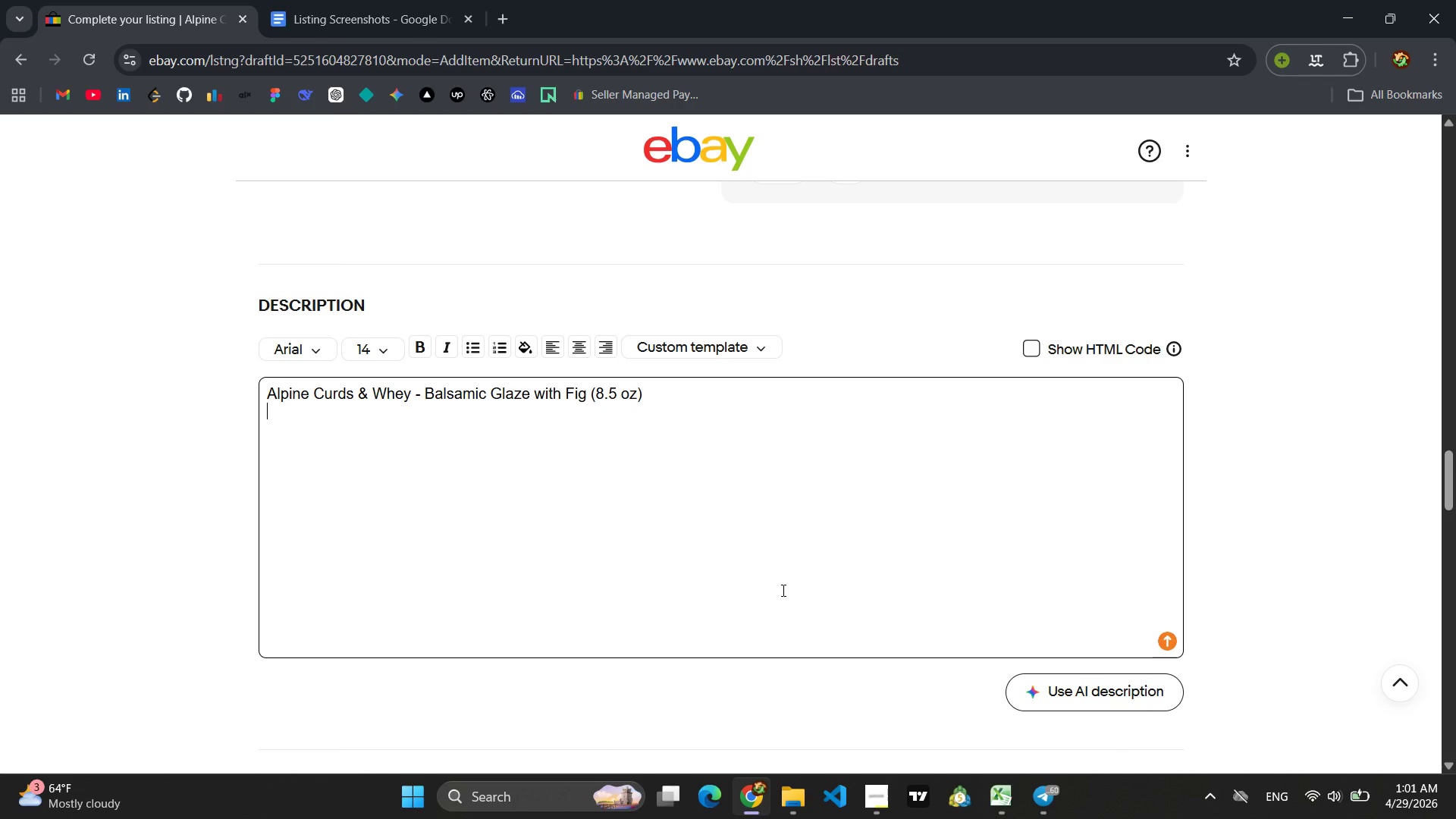 
 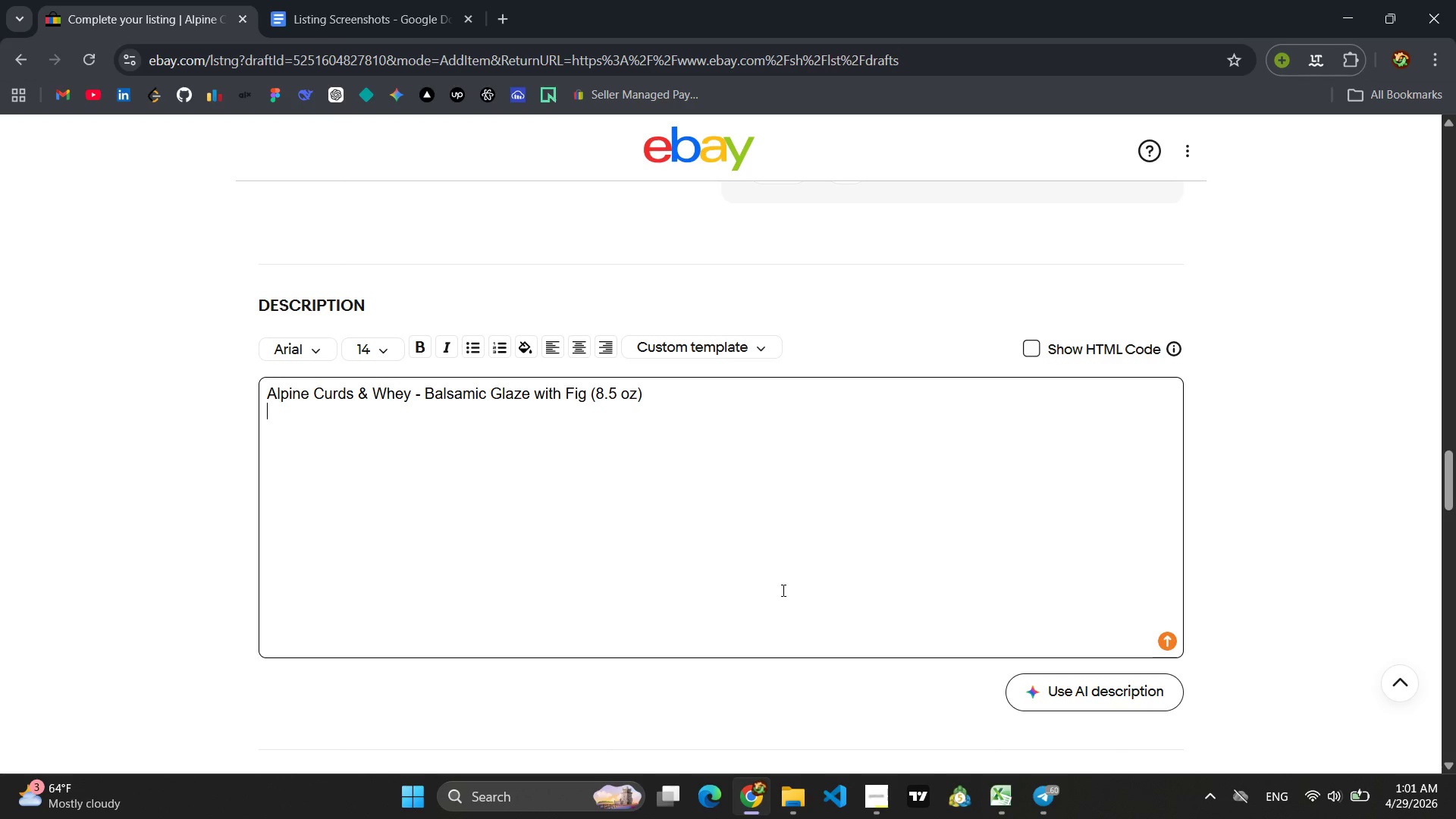 
key(Enter)
 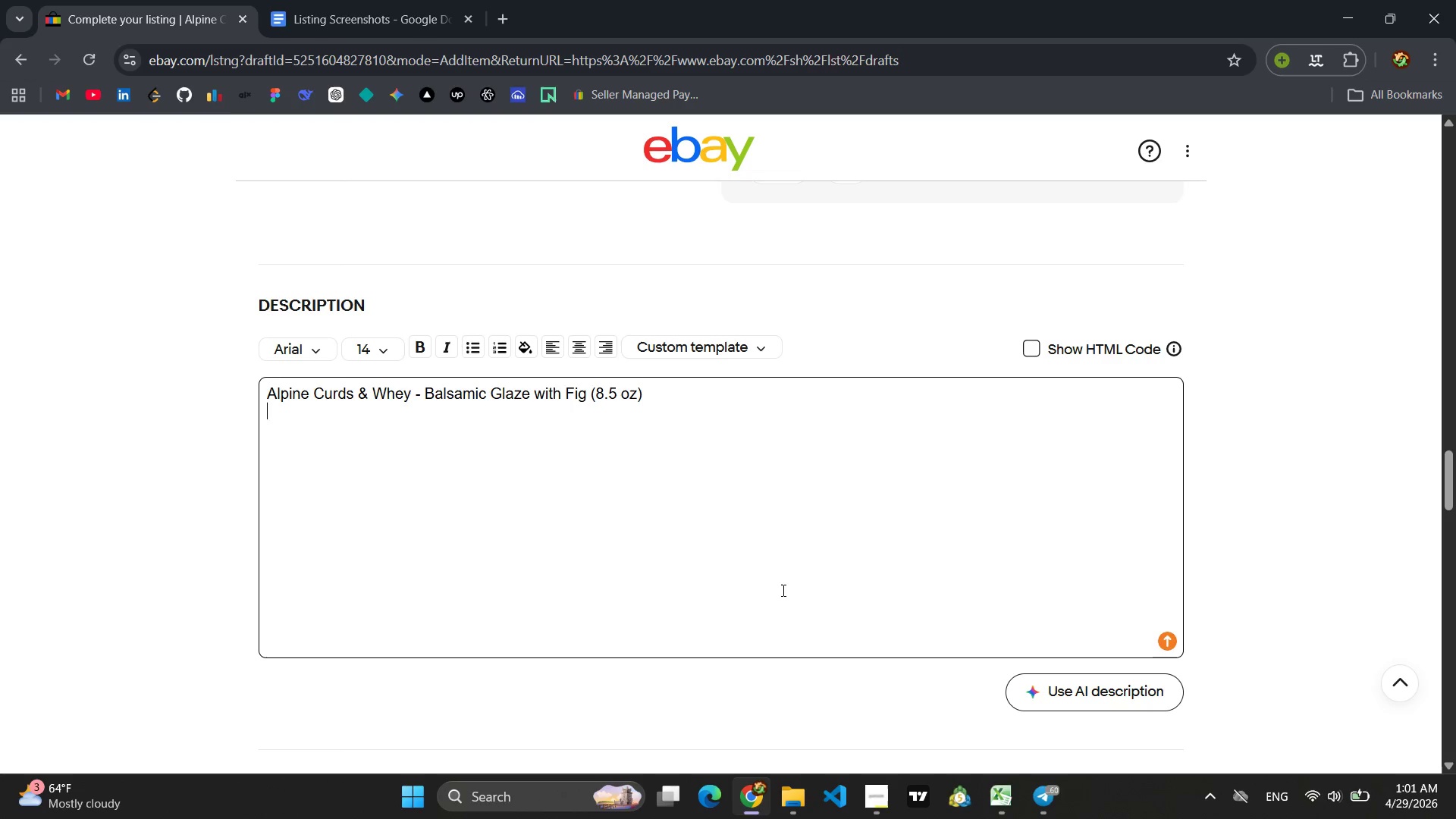 
hold_key(key=ShiftLeft, duration=0.62)
 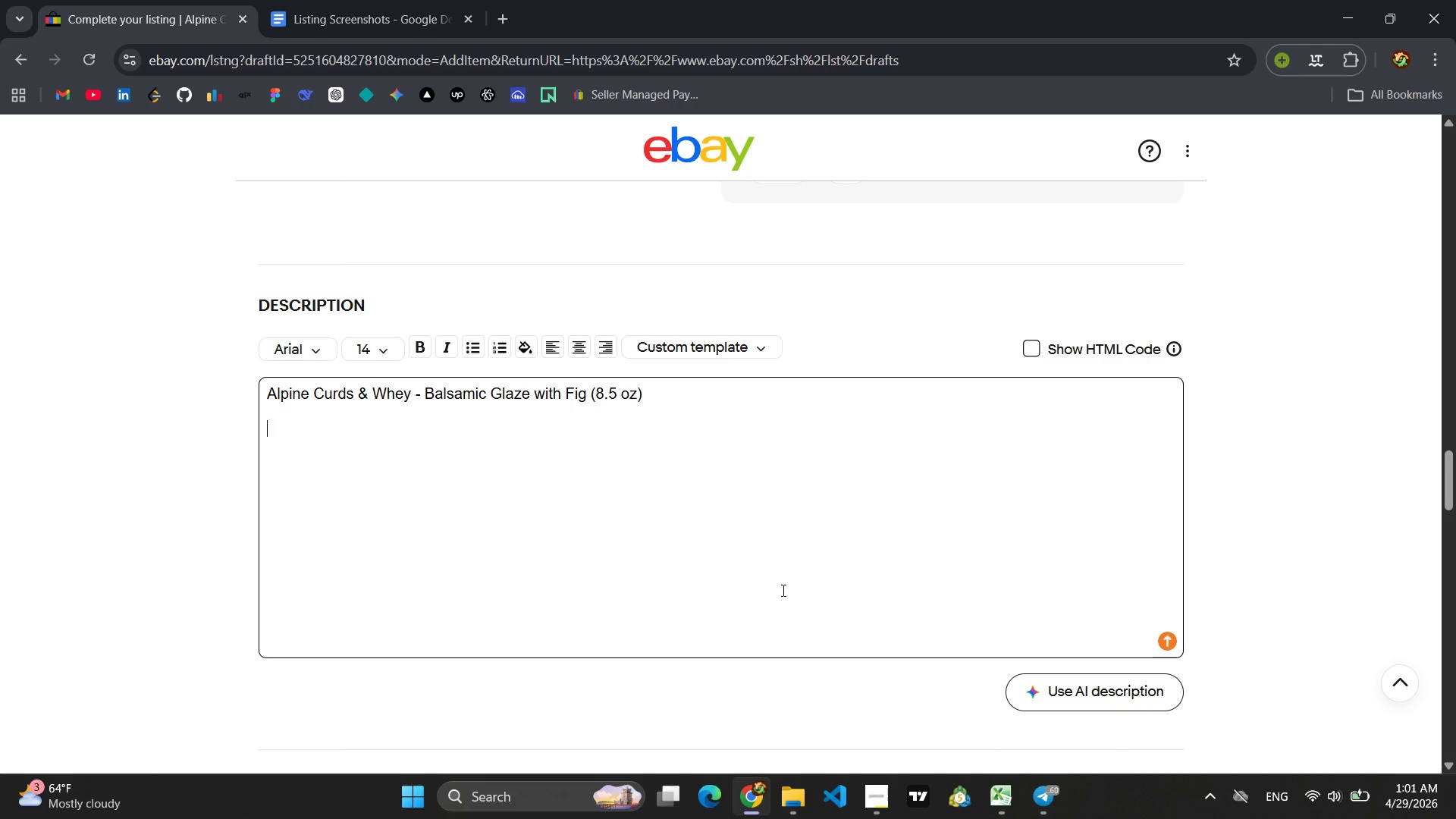 
key(Enter)
 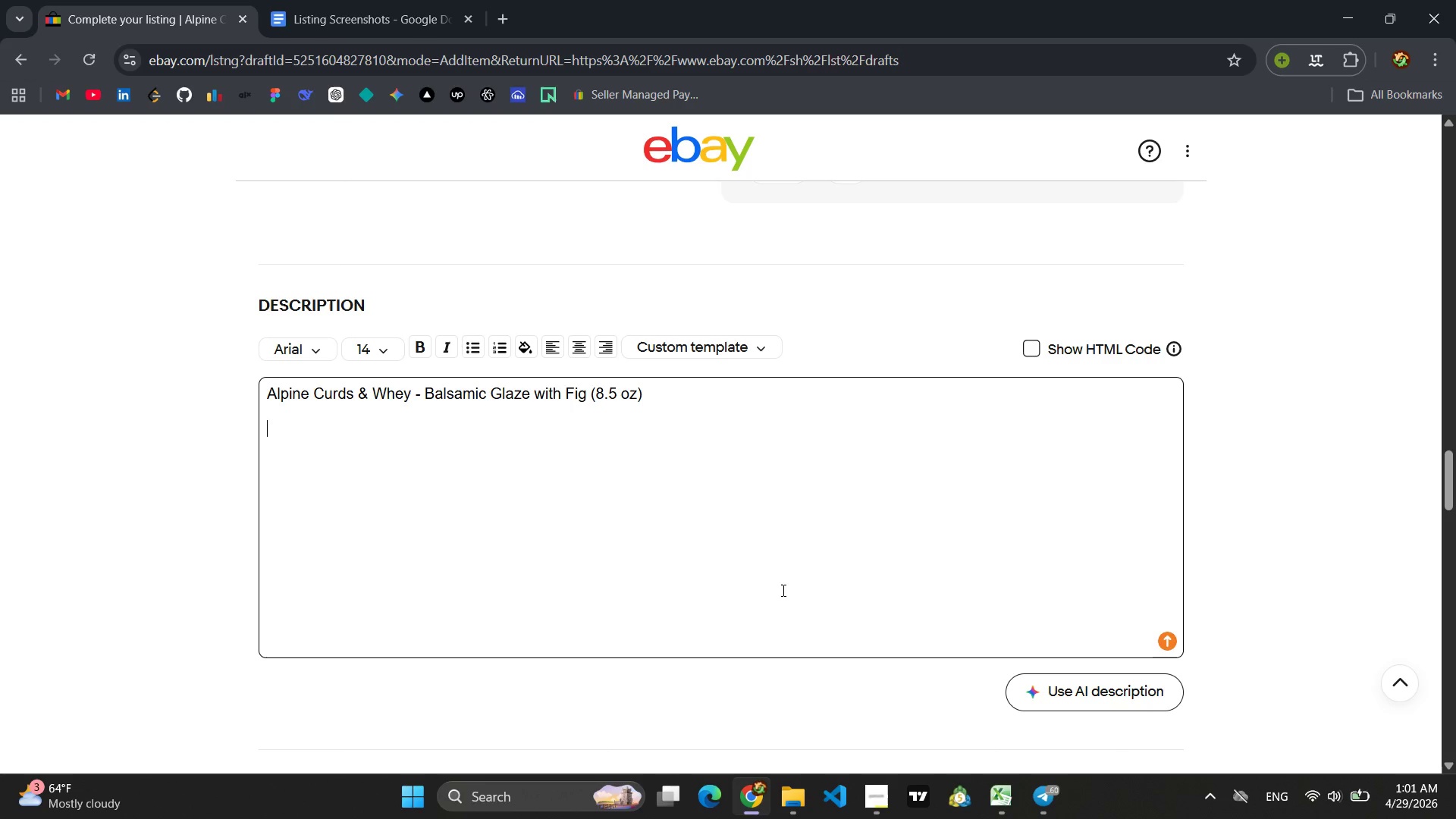 
type(Thick, sweet, and tangy reduction fo )
key(Backspace)
key(Backspace)
key(Backspace)
type(of goo)
key(Backspace)
key(Backspace)
key(Backspace)
type(aged Modena balsamic with fig puree,)
key(Backspace)
type(. Ideal for drizzling over baked b)
key(Backspace)
type(Brie, fresh strawberries )
key(Backspace)
type(, or roasted vegetables )
key(Backspace)
type(.)
 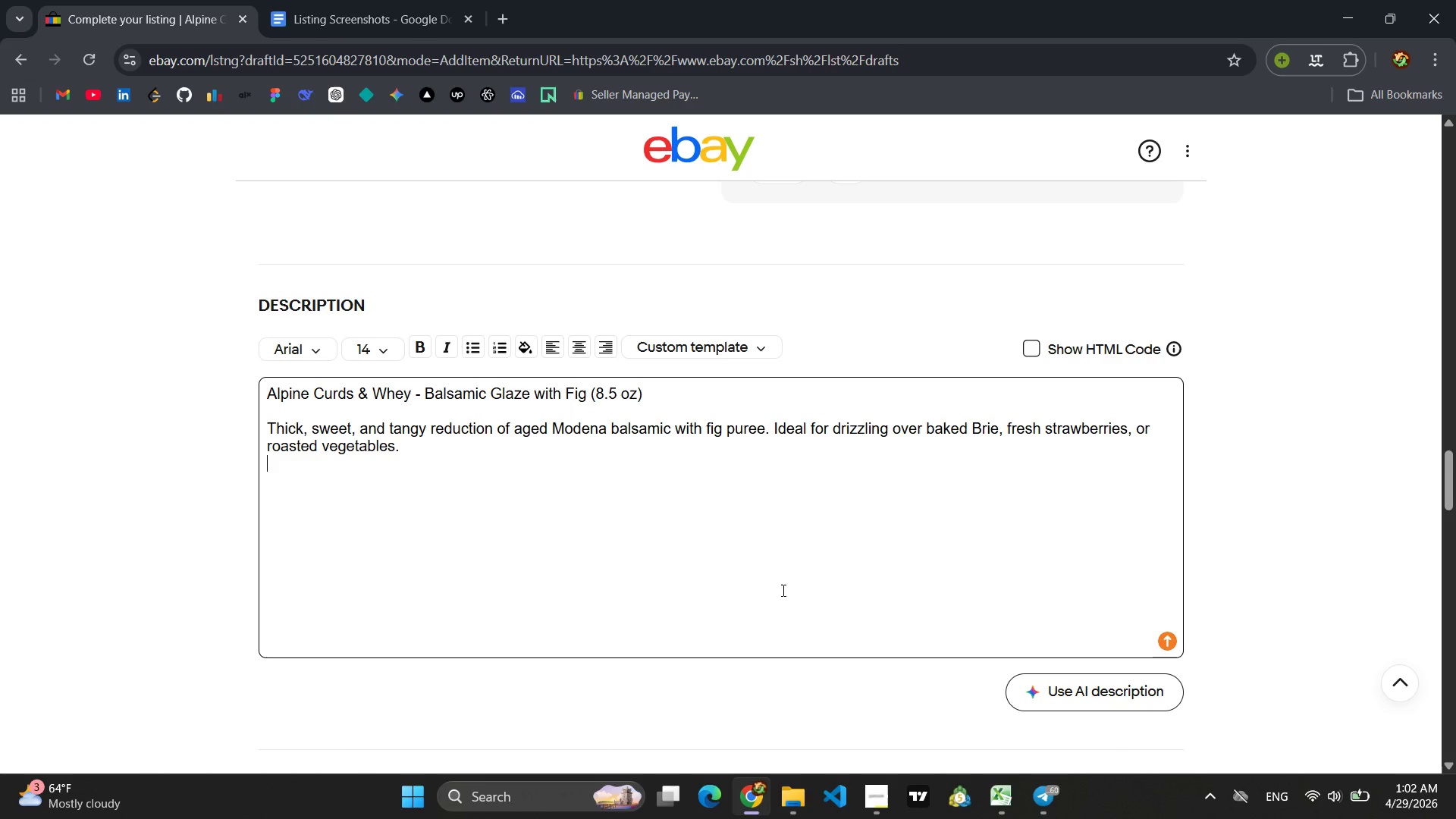 
key(Enter)
 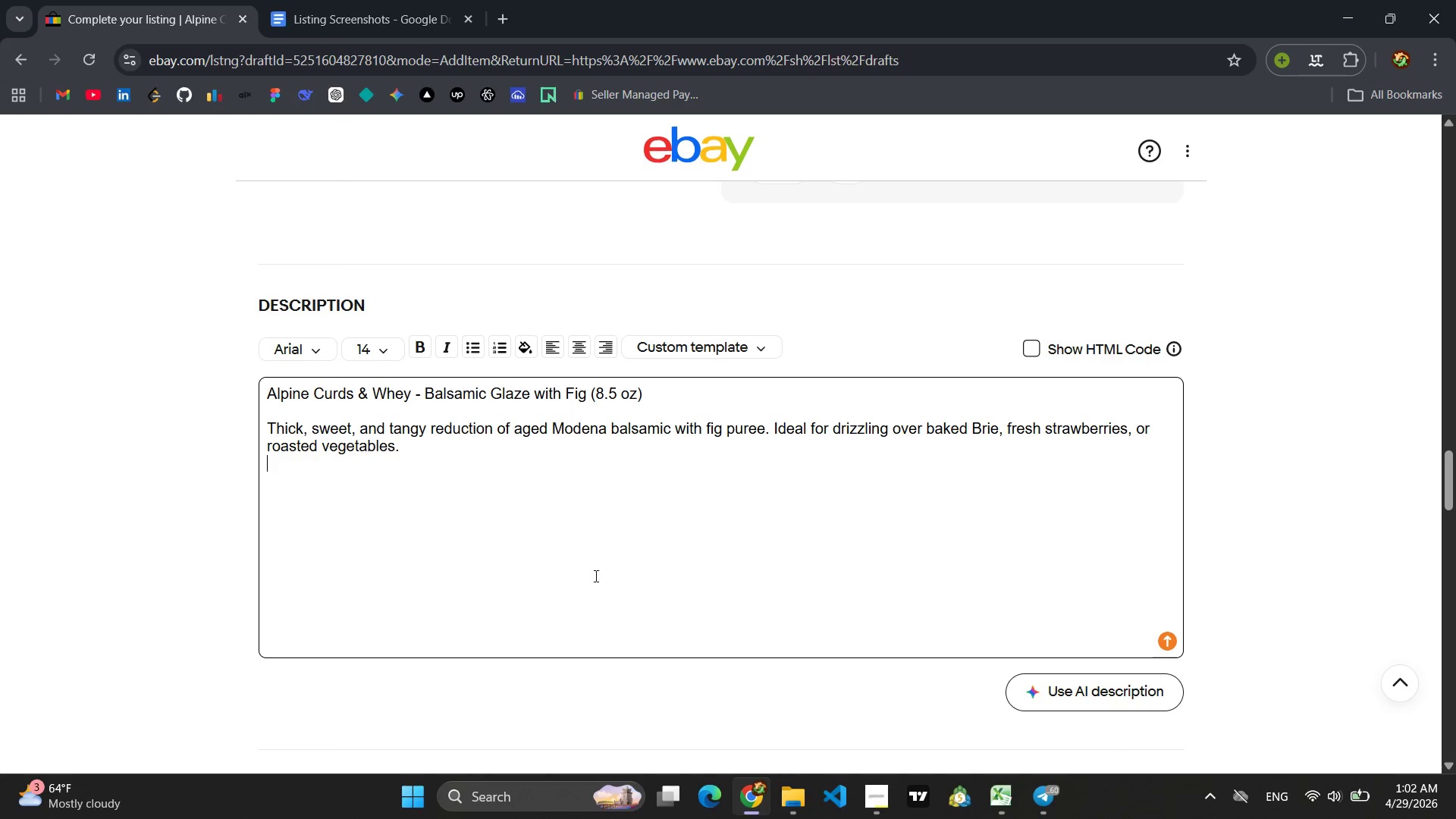 
left_click([472, 350])
 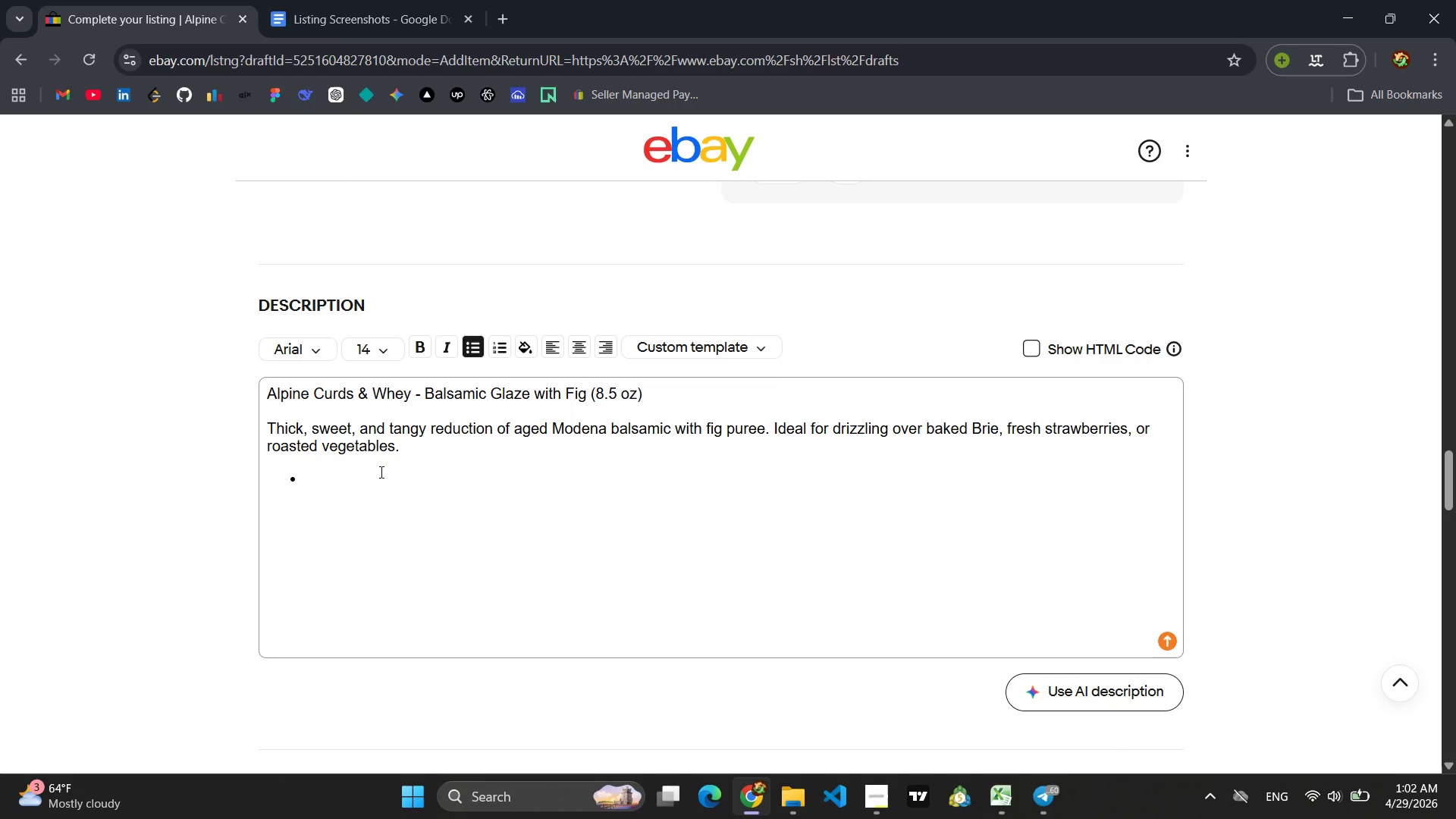 
left_click([378, 472])
 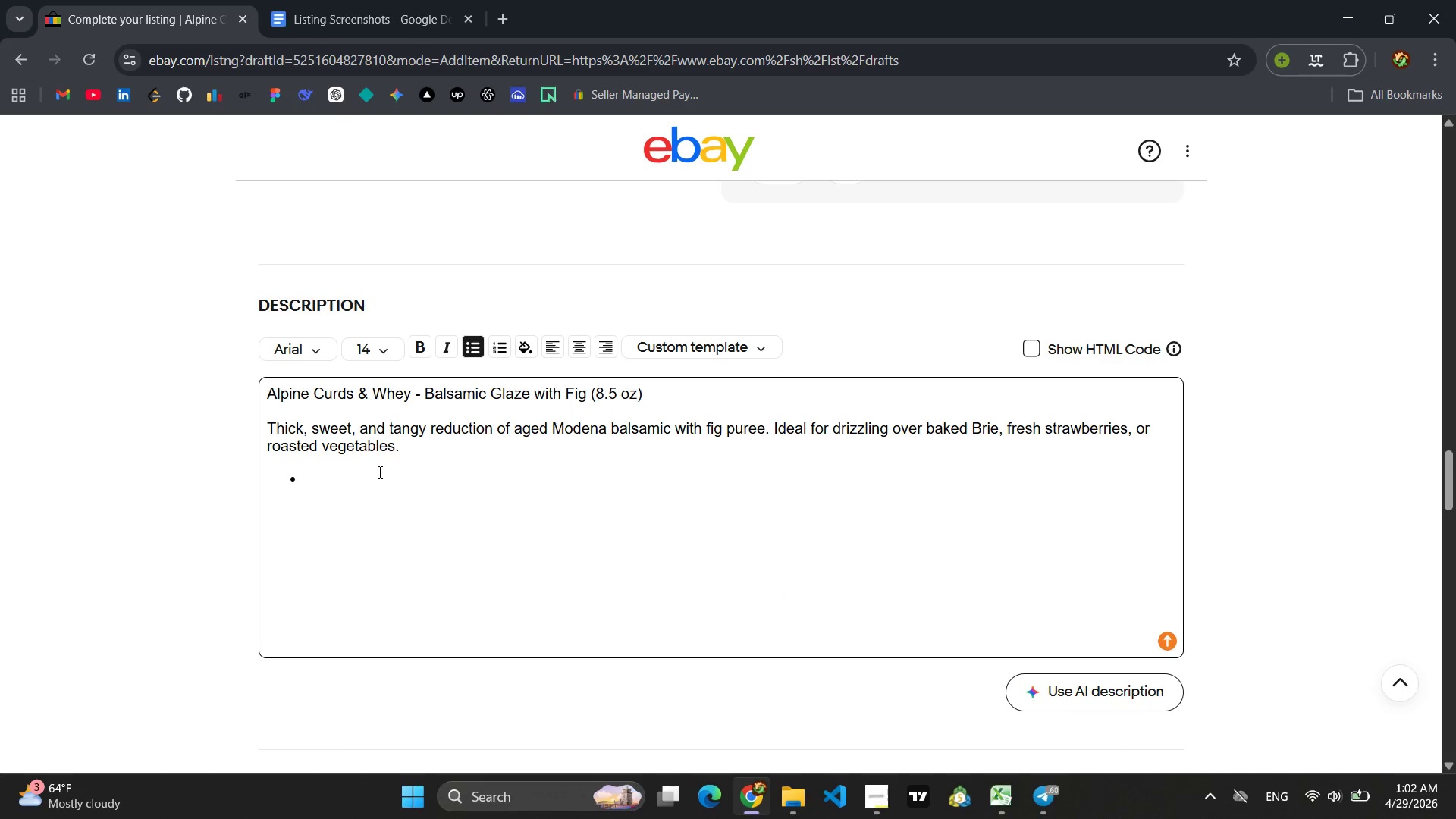 
type(8.5 oz squeeze bottle )
 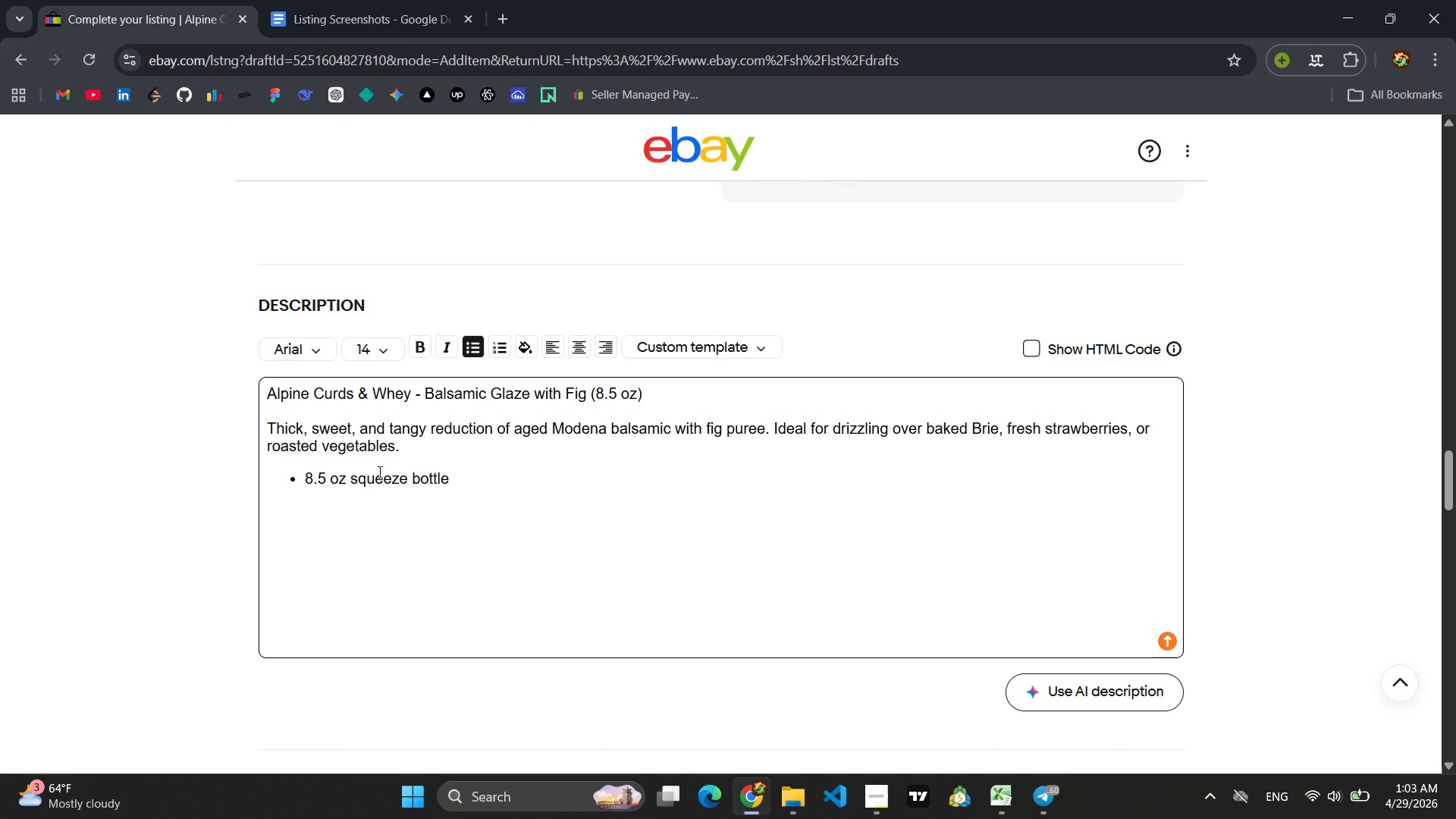 
key(Enter)
 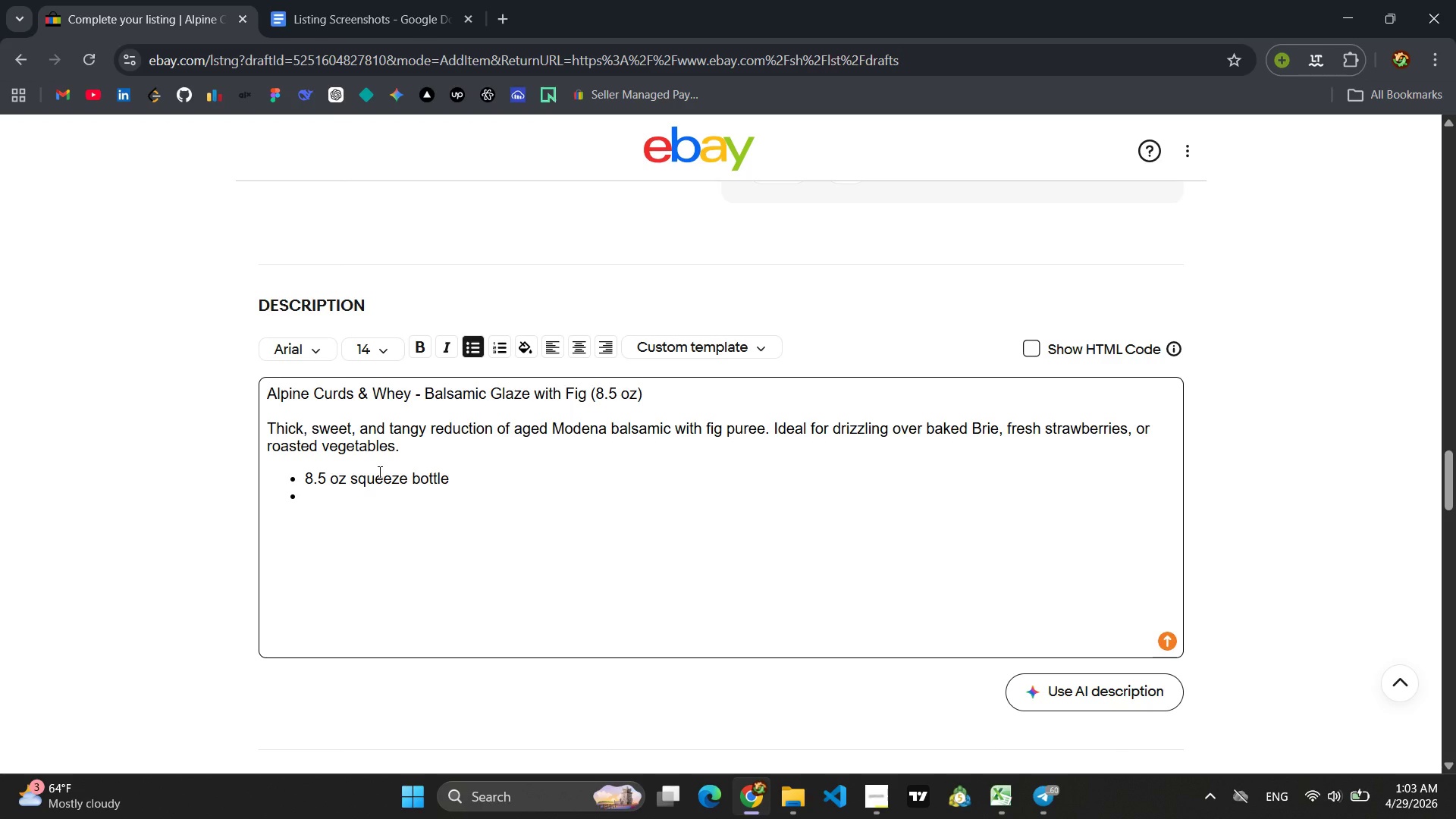 
type(Certified Gu)
key(Backspace)
type(luten-Free)
 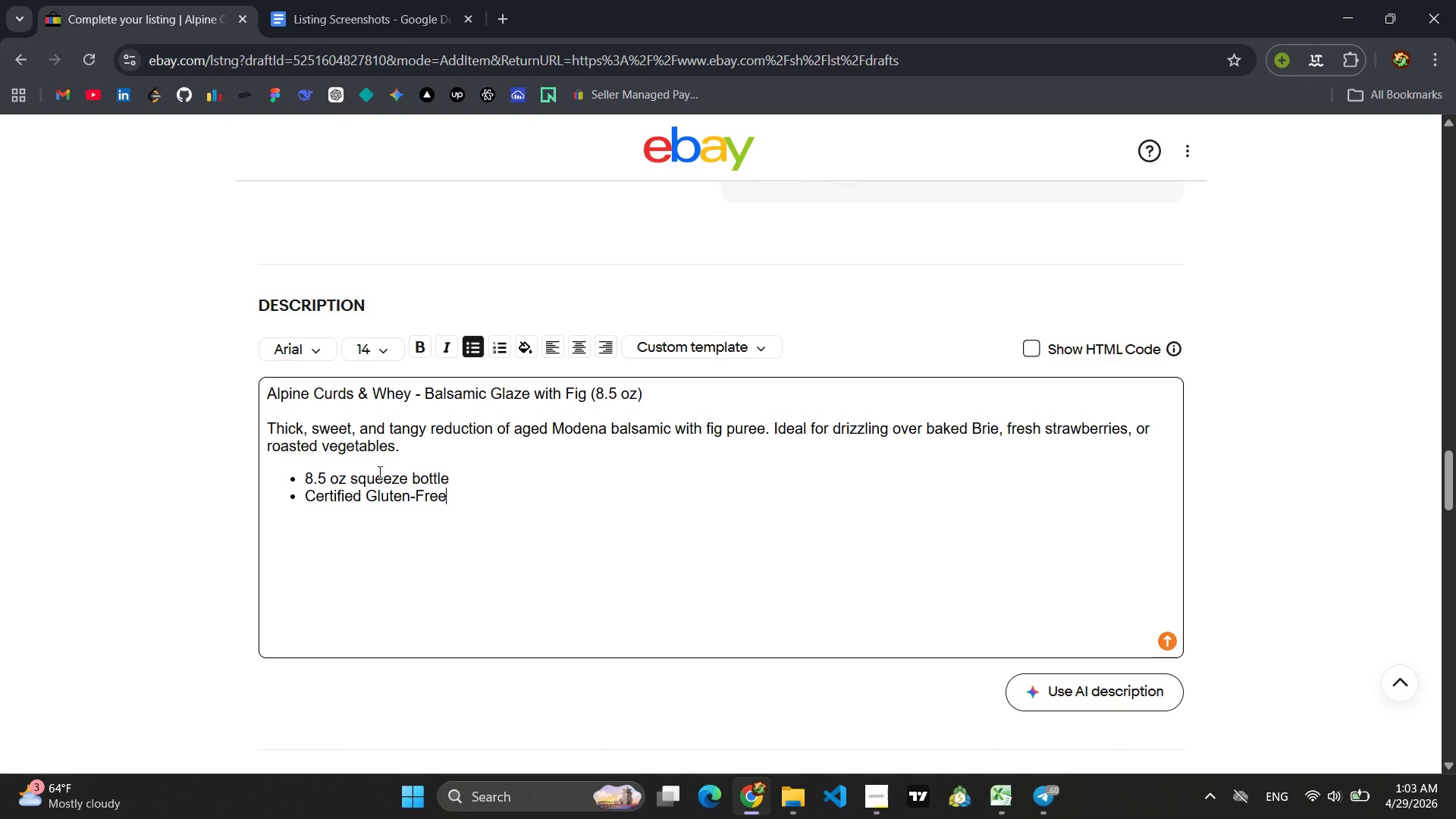 
key(Enter)
 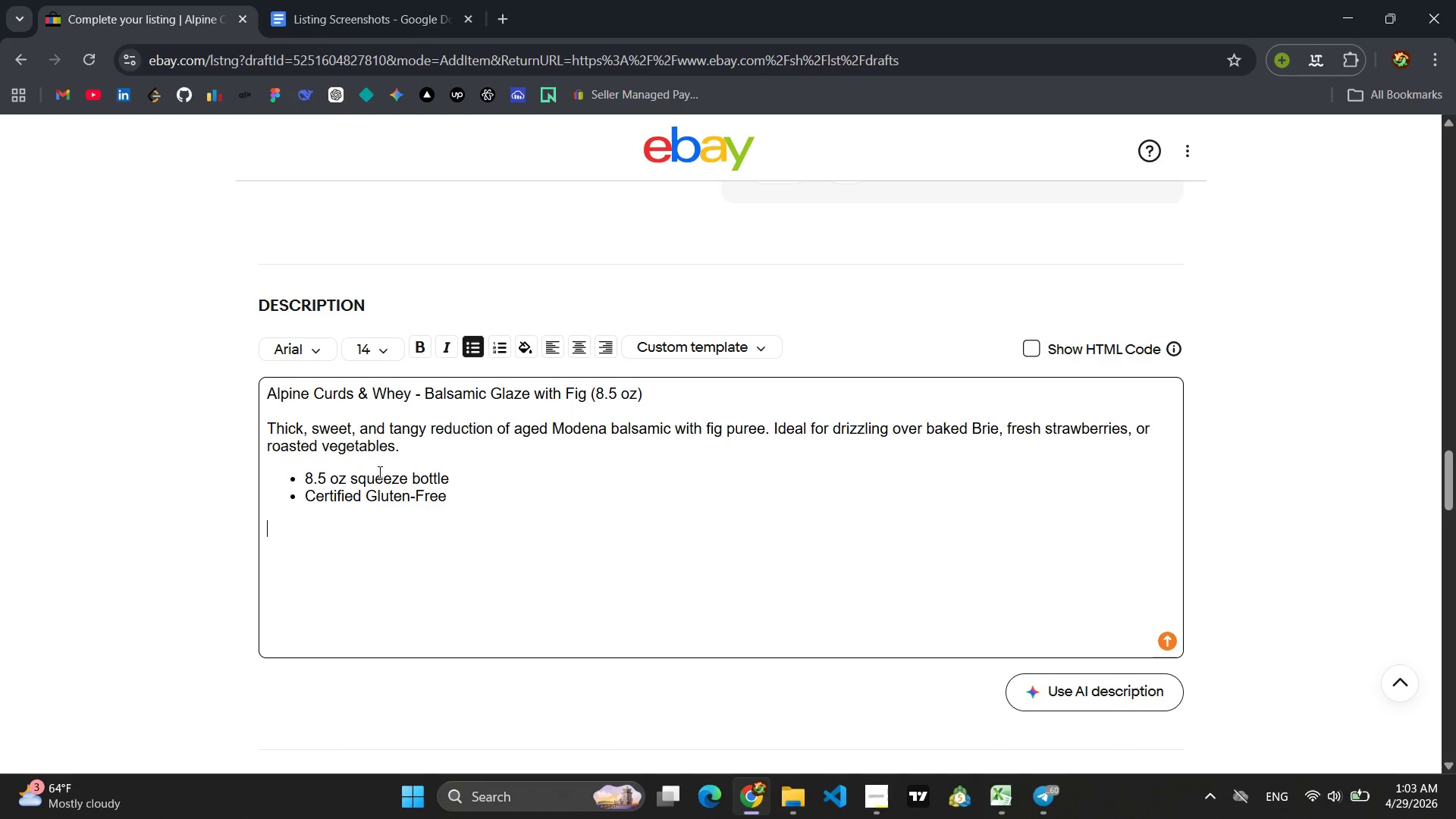 
key(Enter)
 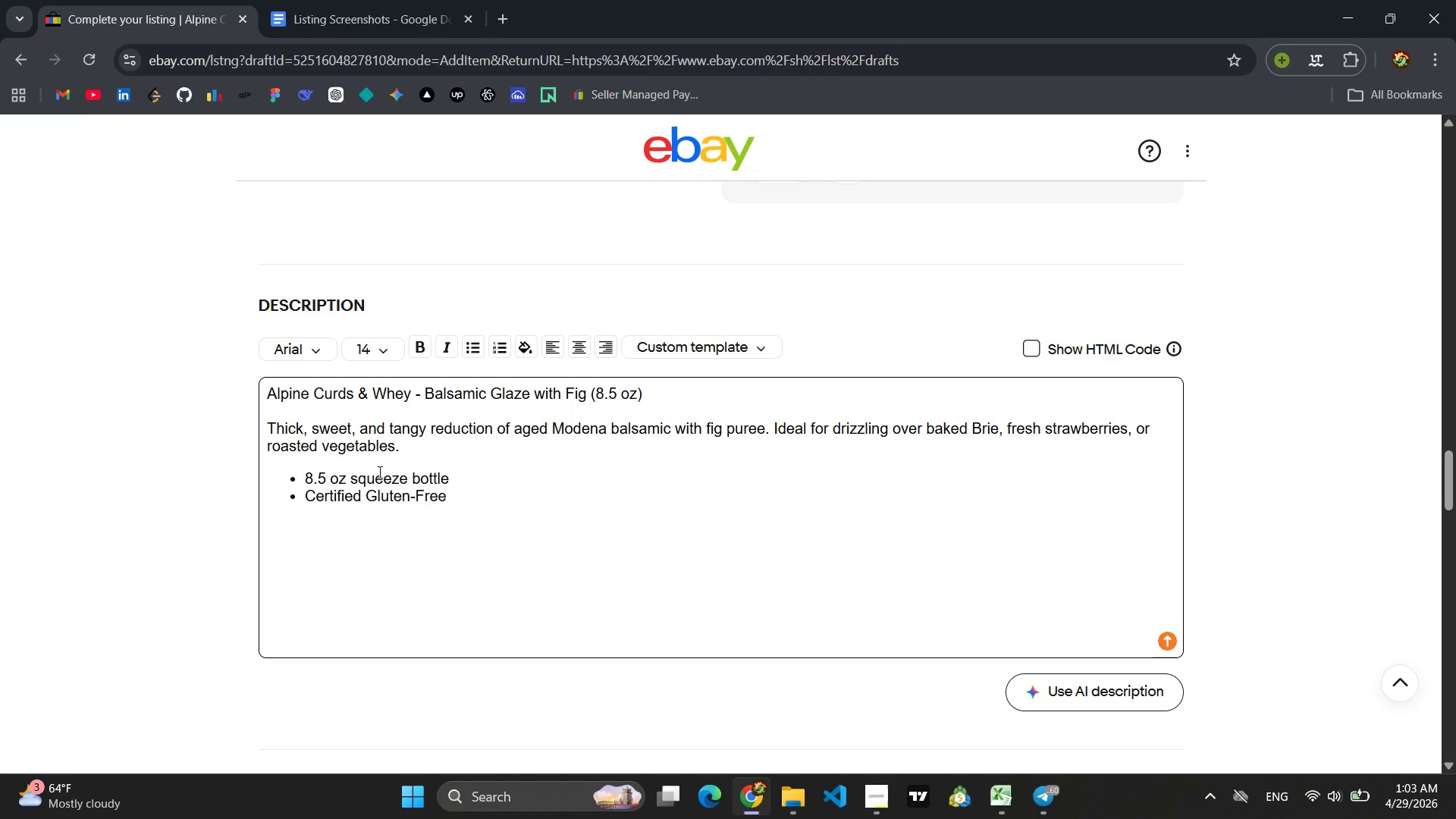 
type(Alpine CU)
key(Backspace)
type(urds & Whey - Elev)
key(Backspace)
type(vate Your Cheese Board.)
 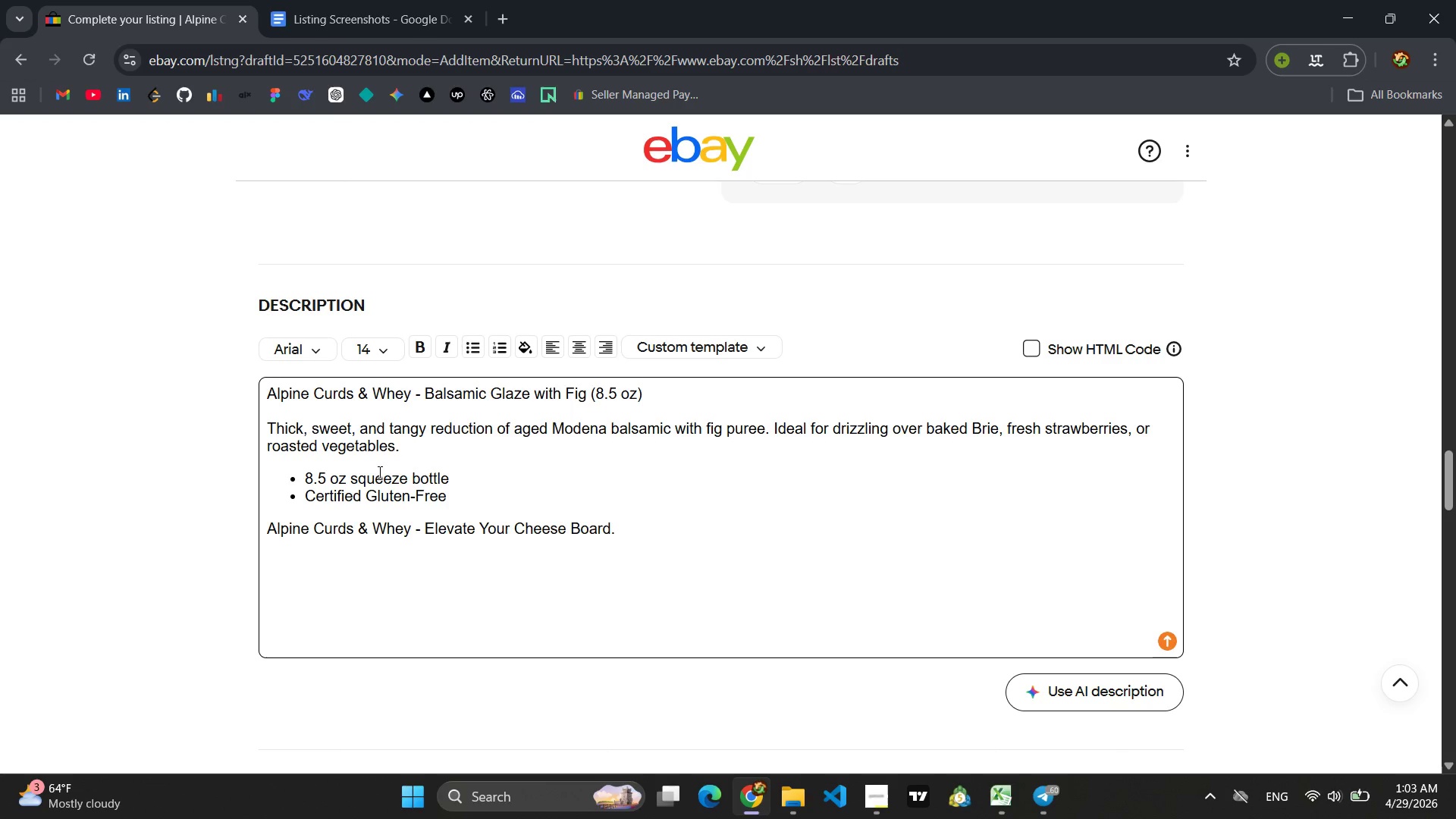 
left_click_drag(start_coordinate=[641, 531], to_coordinate=[173, 526])
 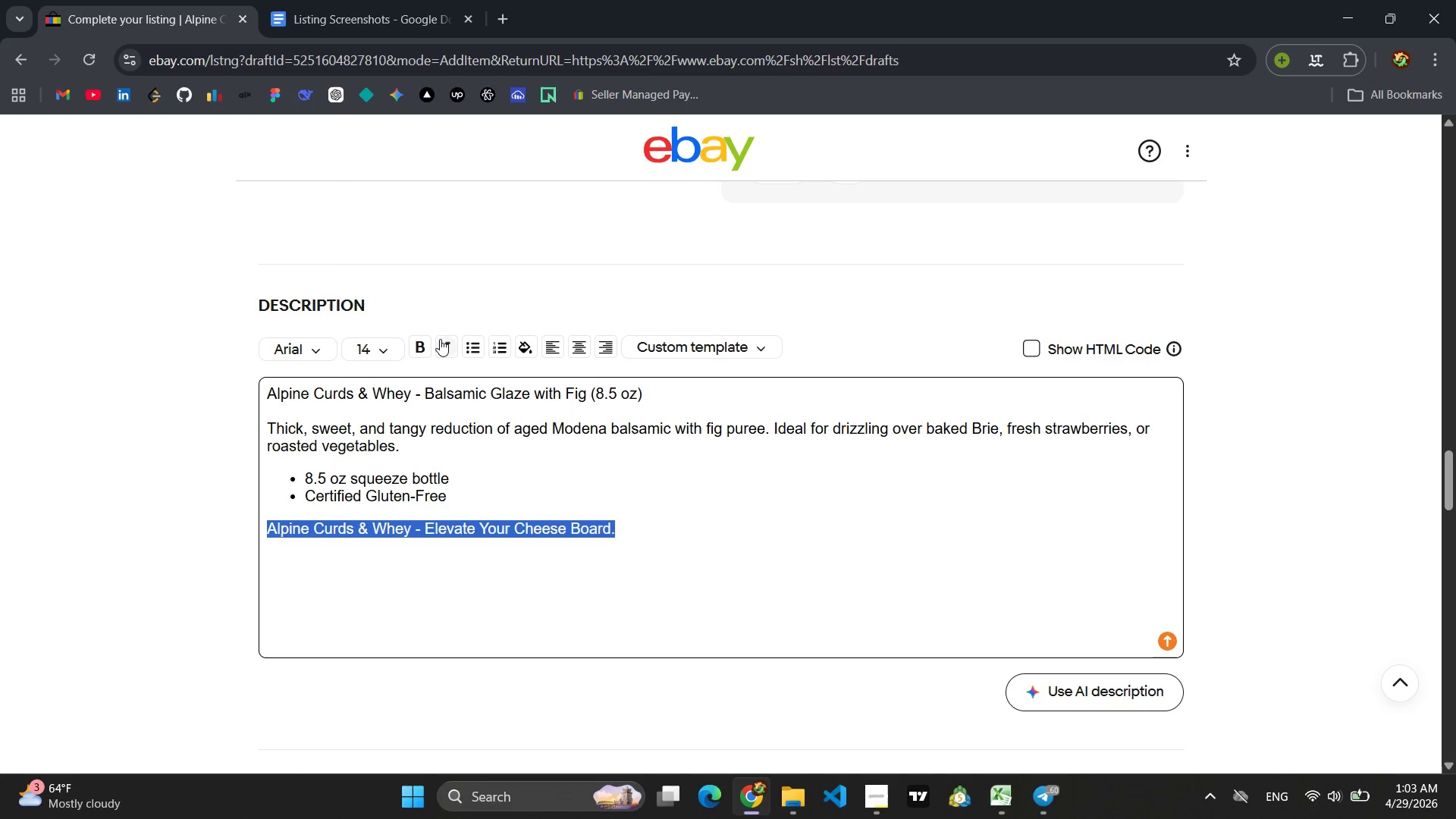 
left_click([441, 343])
 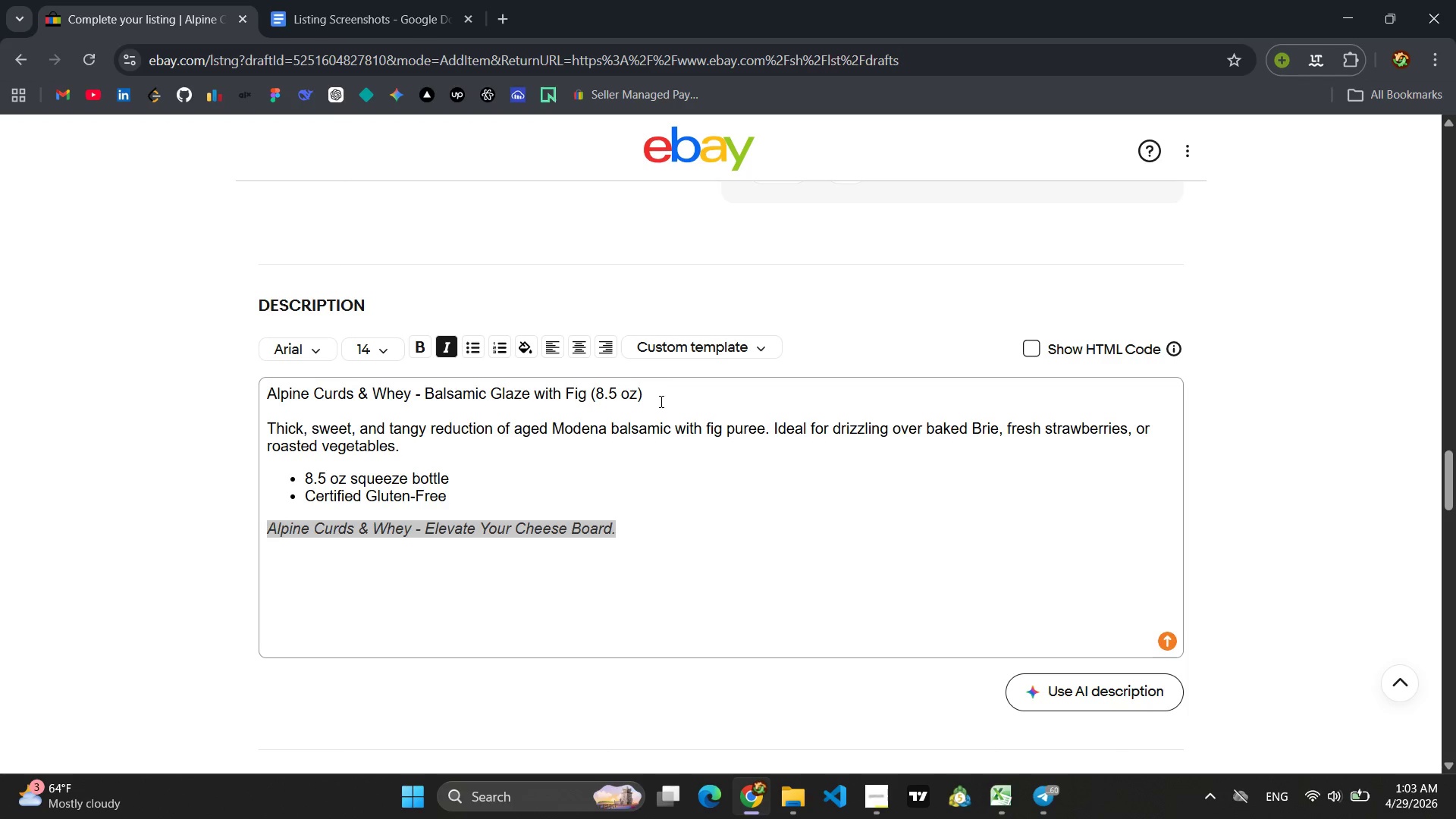 
left_click_drag(start_coordinate=[652, 395], to_coordinate=[212, 395])
 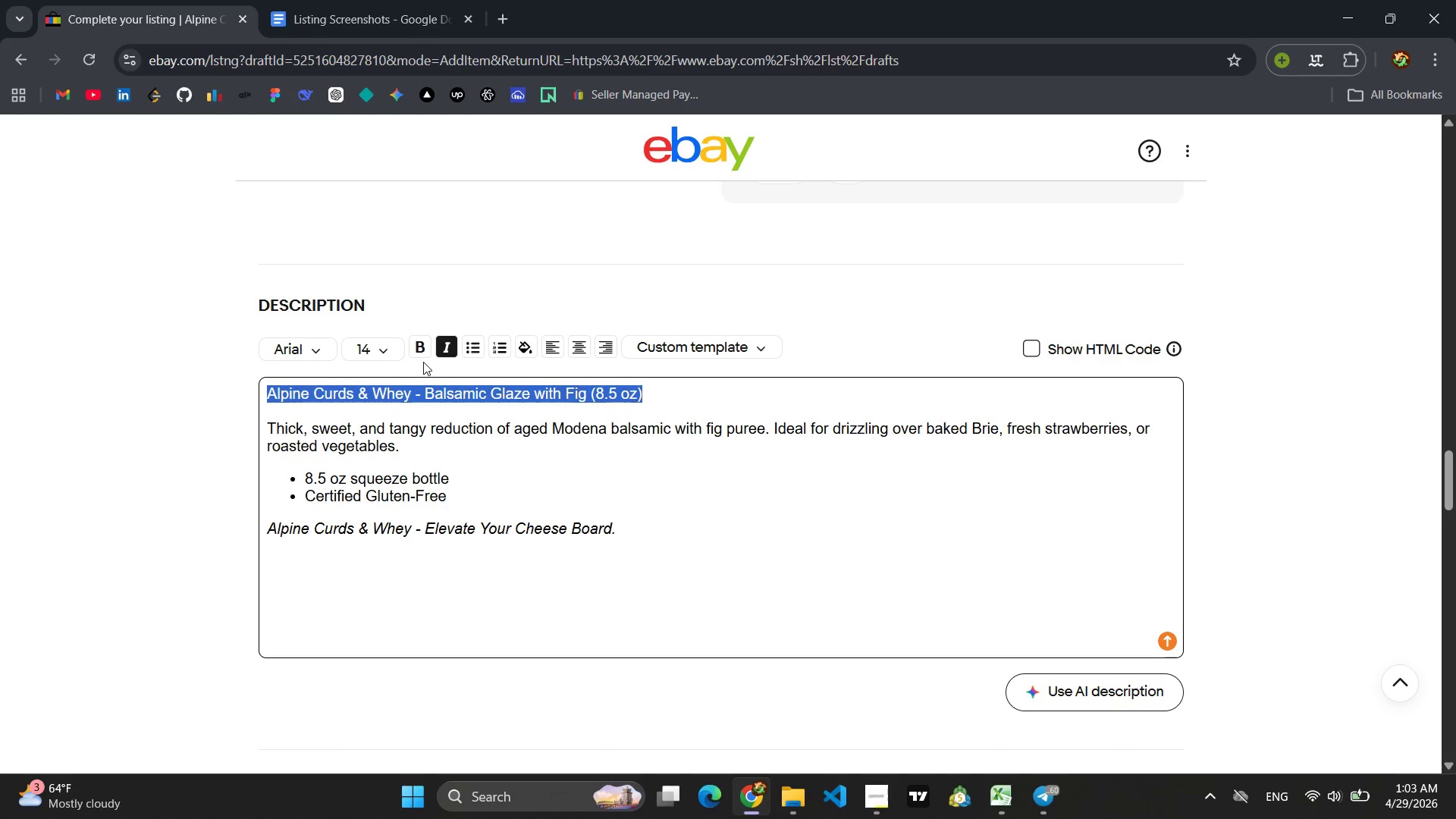 
left_click([425, 350])
 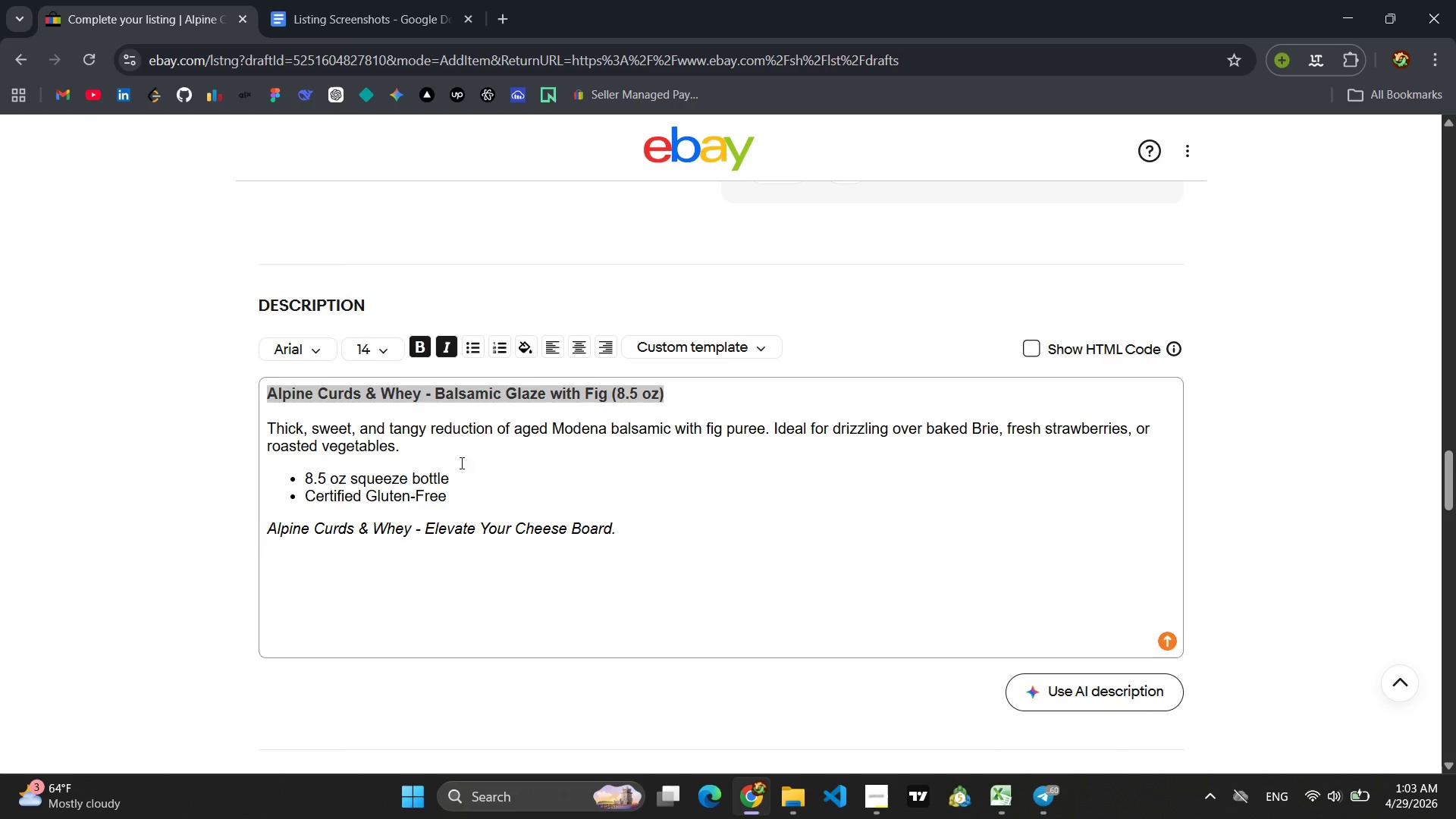 
left_click([504, 475])
 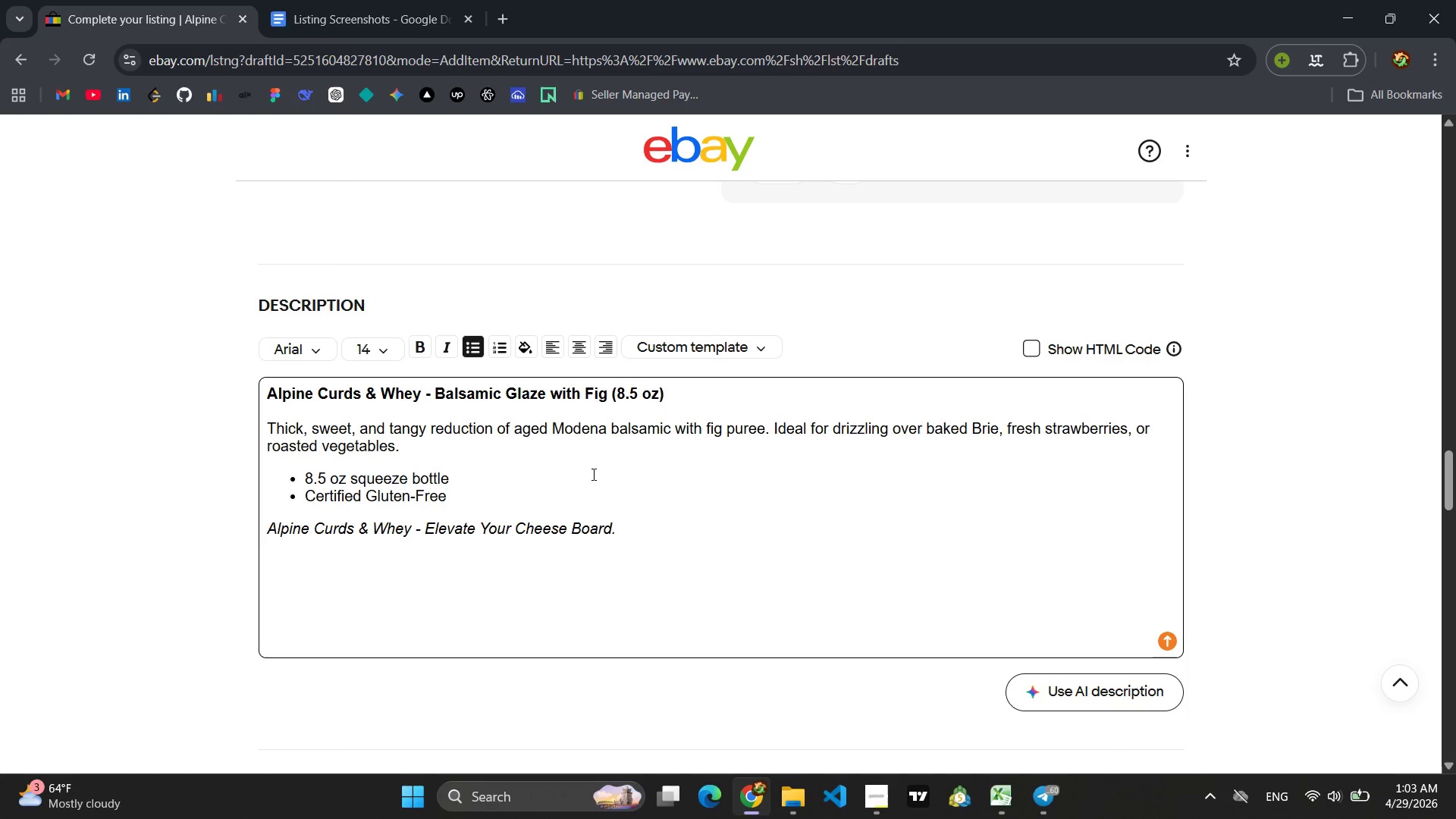 
left_click([1034, 345])
 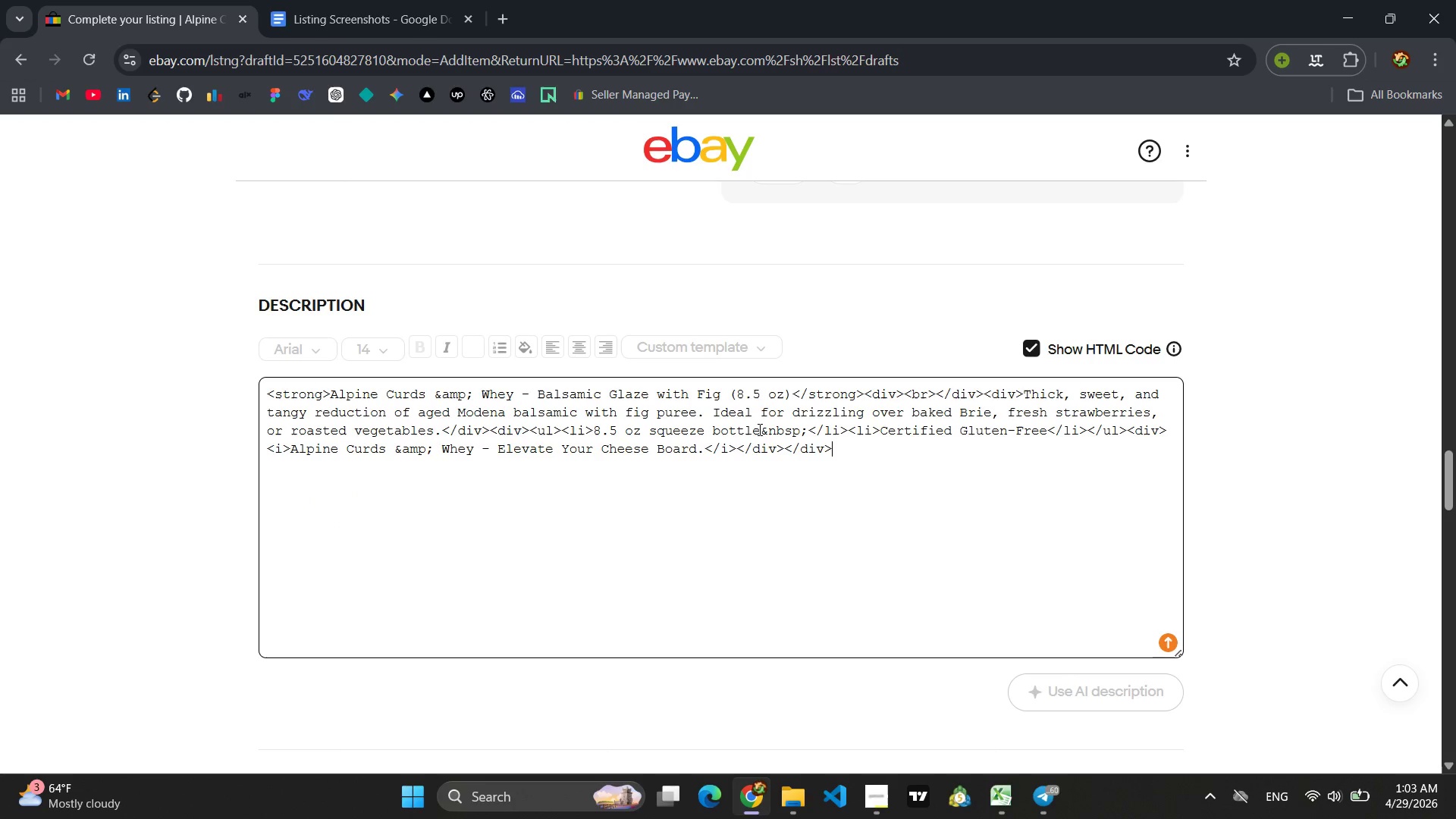 
left_click([747, 436])
 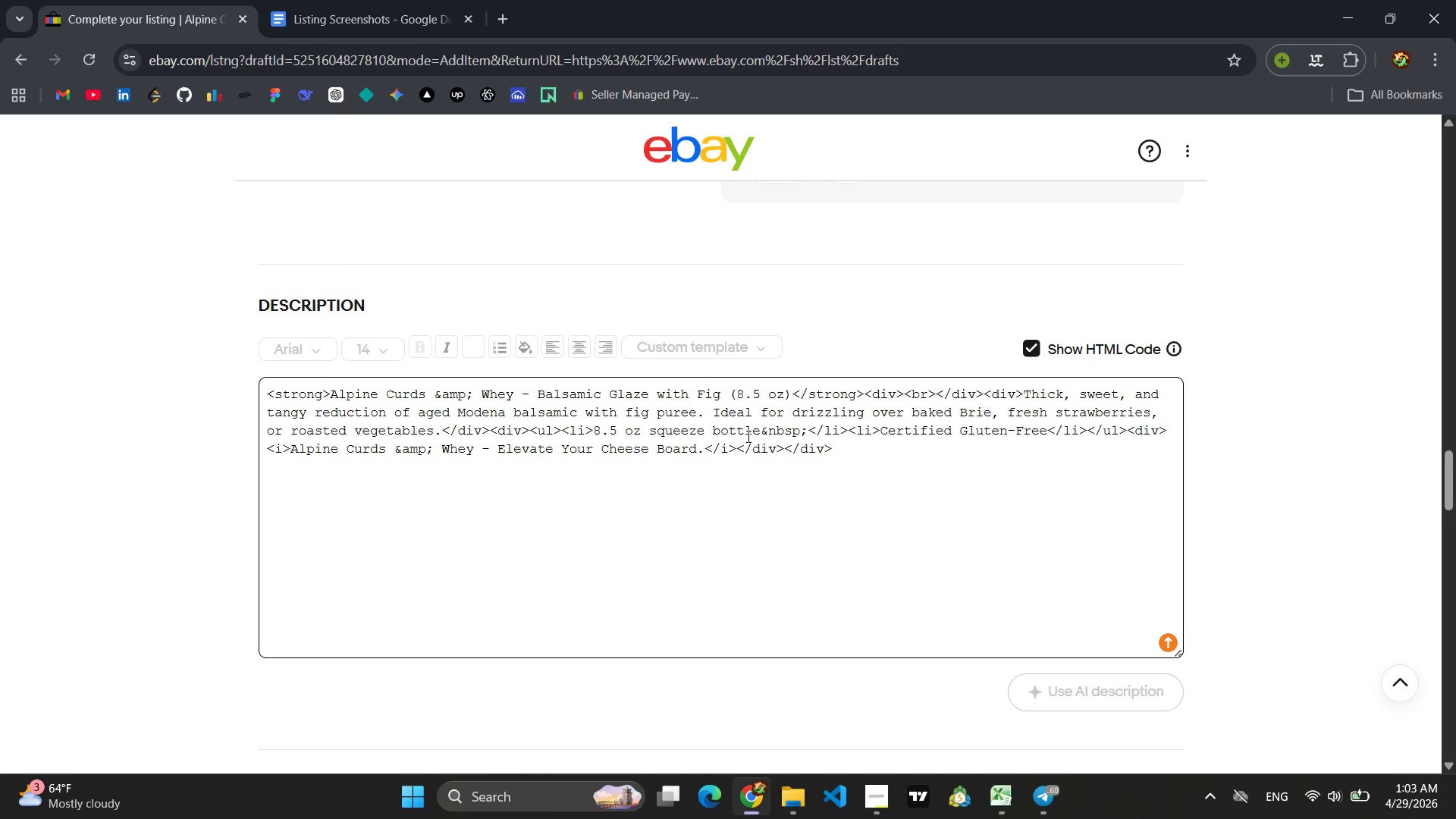 
key(Control+ControlLeft)
 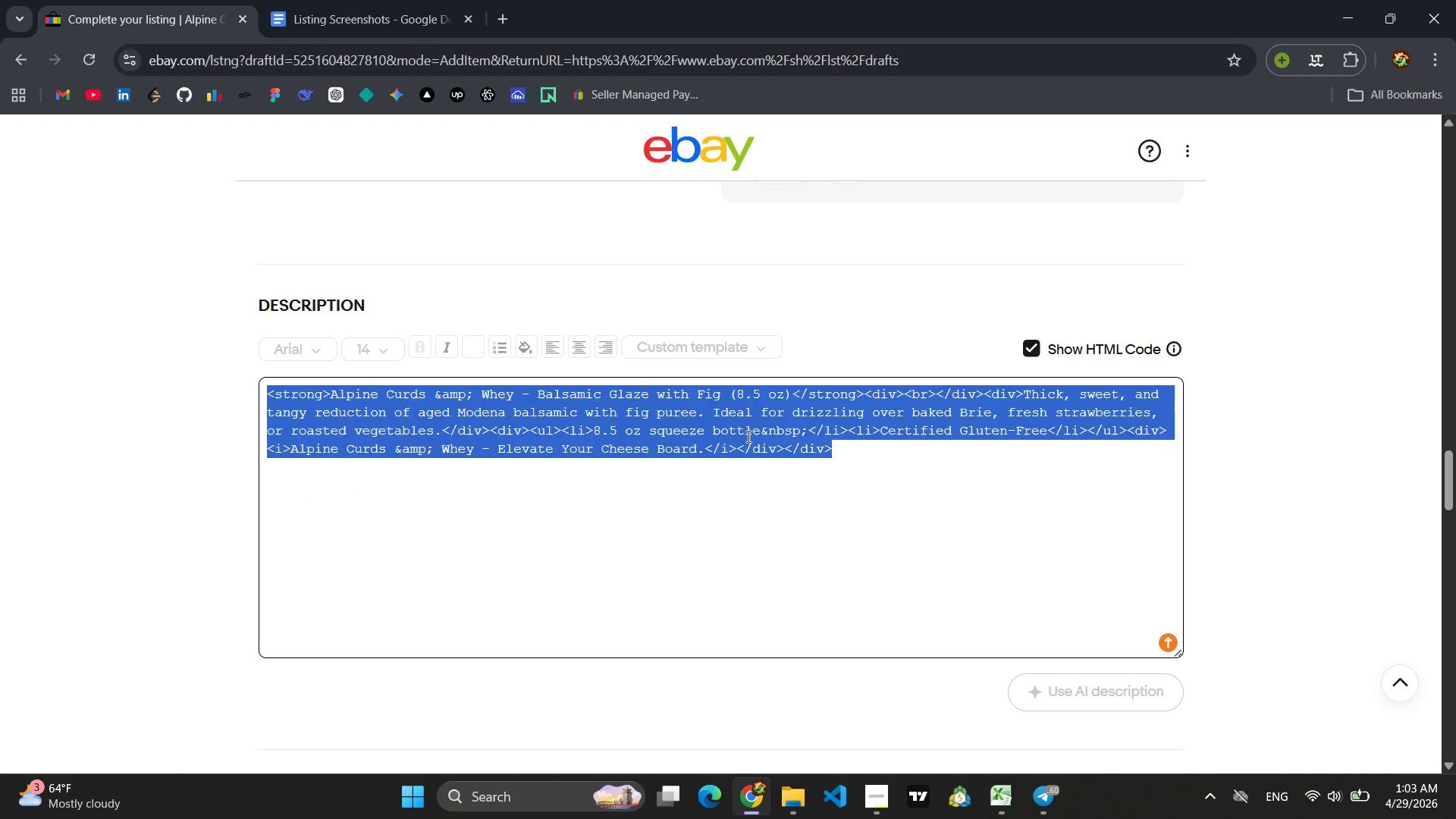 
key(Control+A)
 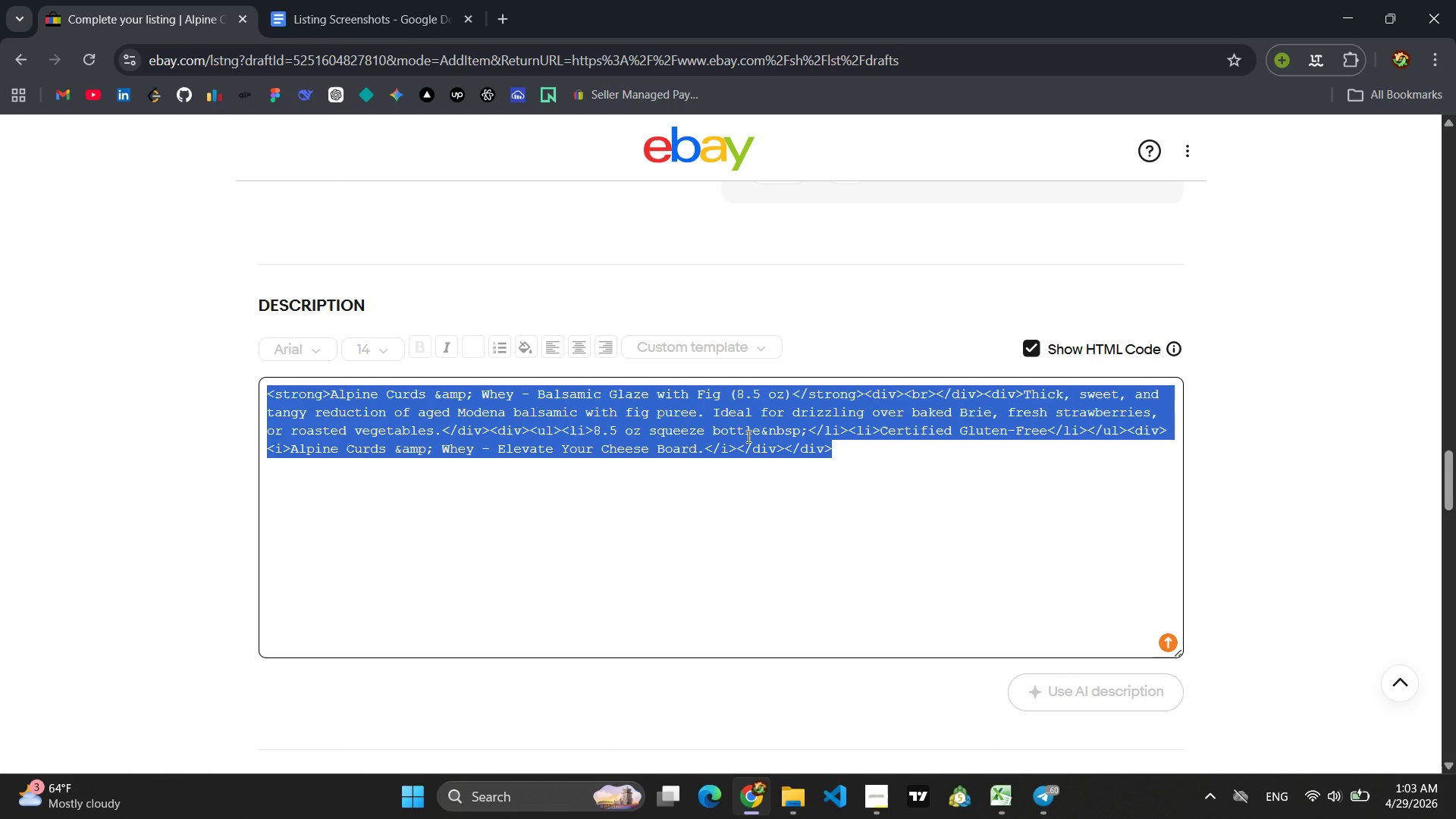 
key(Control+C)
 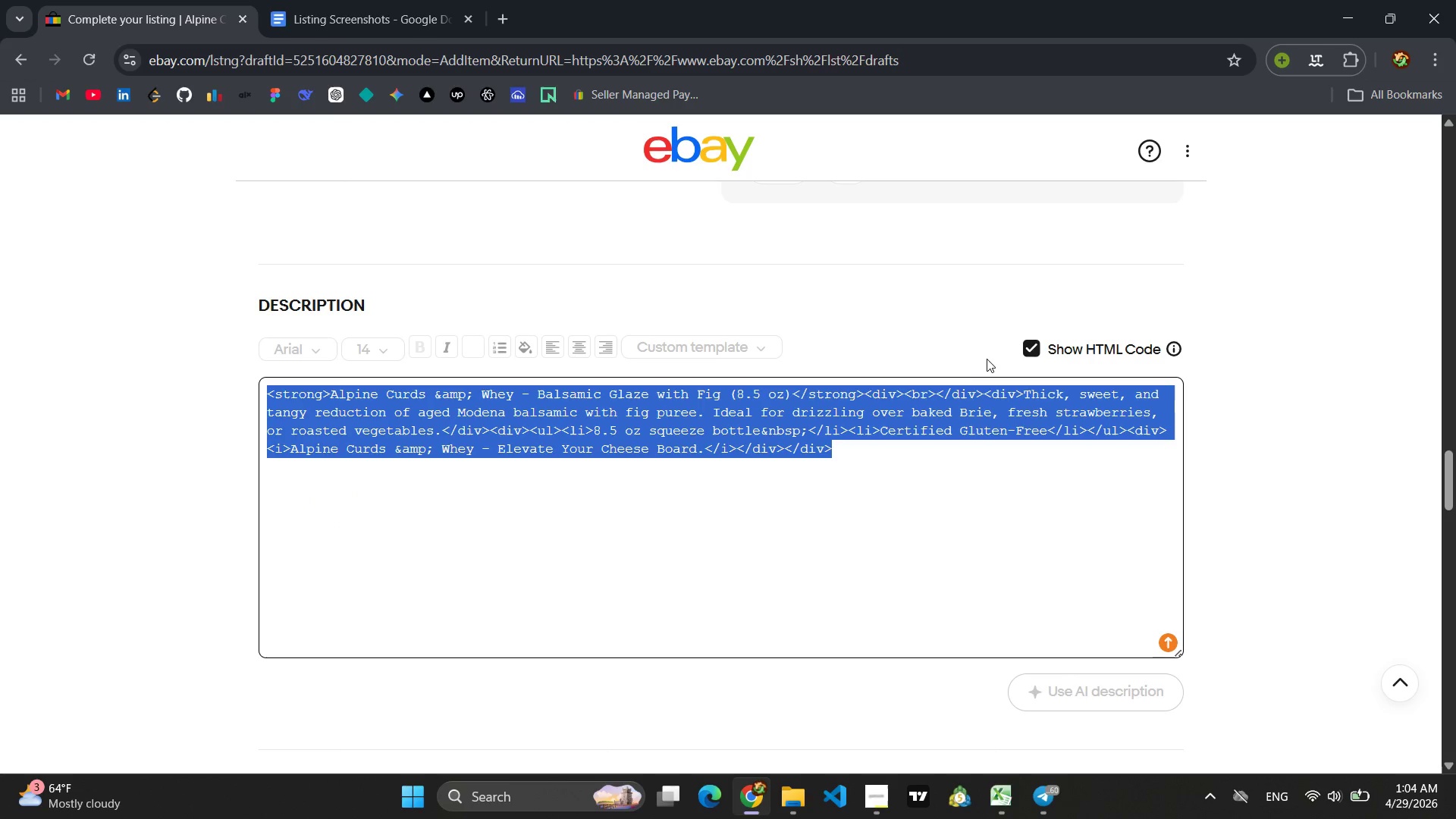 
left_click([1033, 348])
 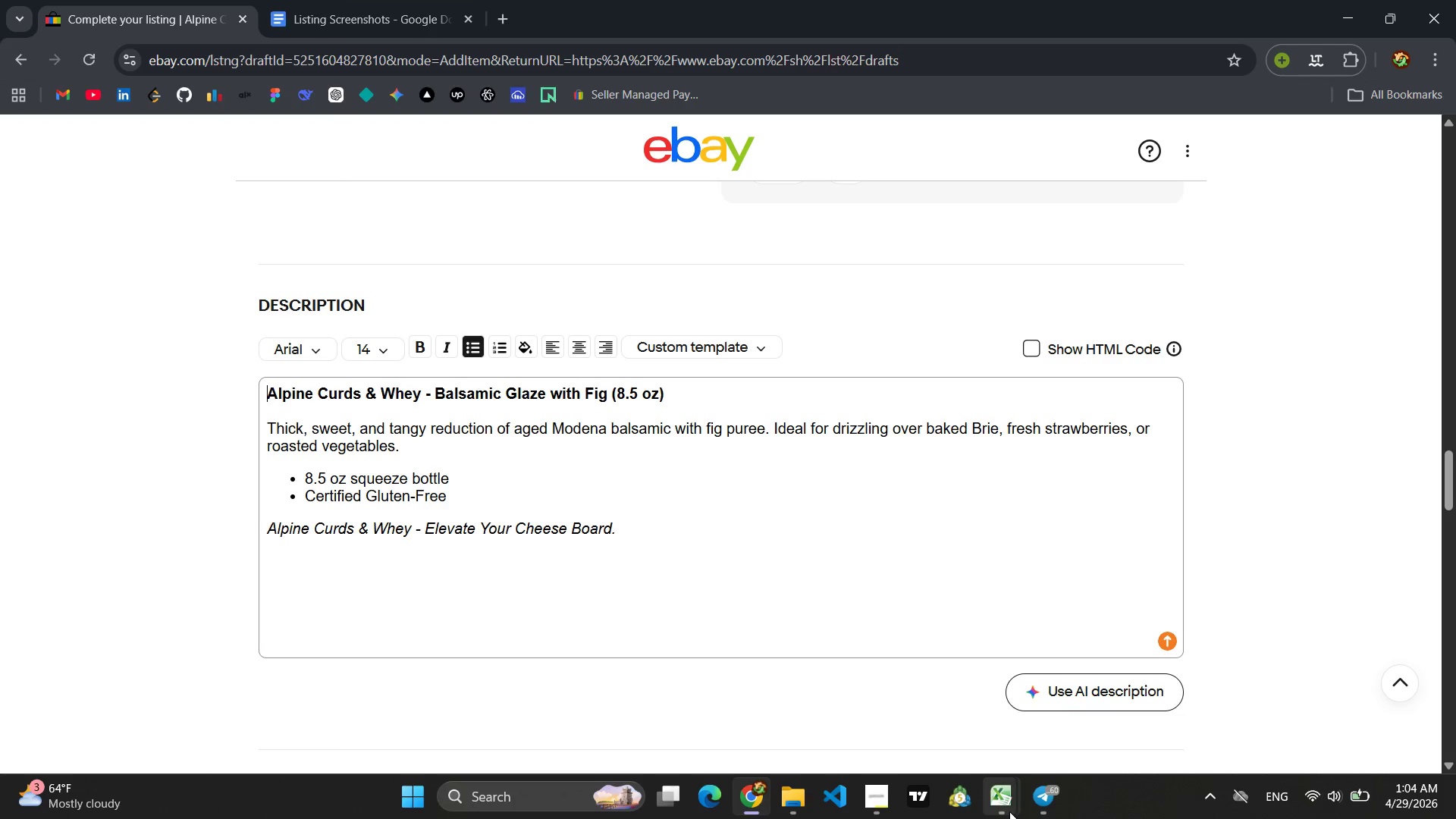 
left_click([1085, 717])
 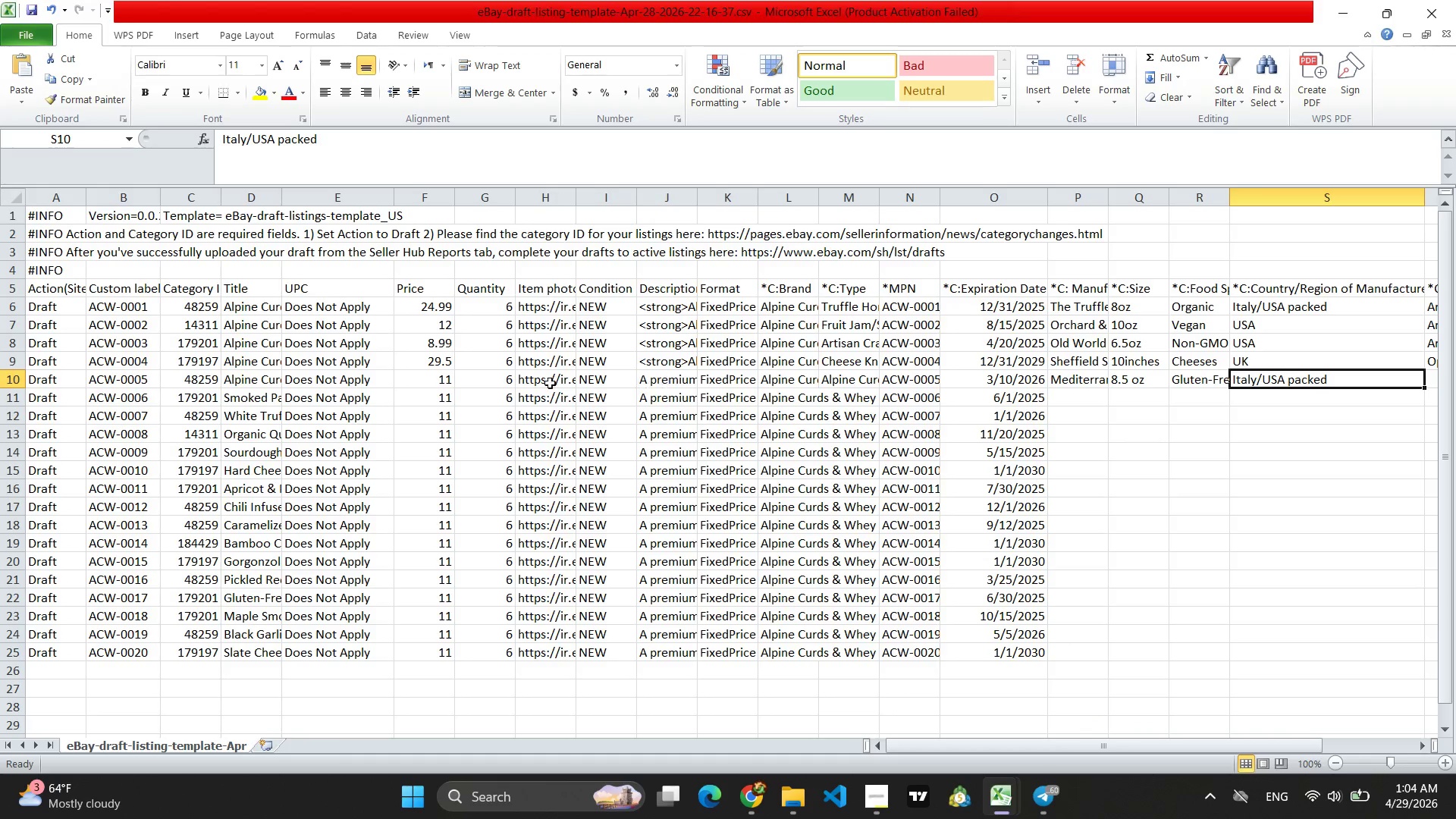 
left_click([10, 378])
 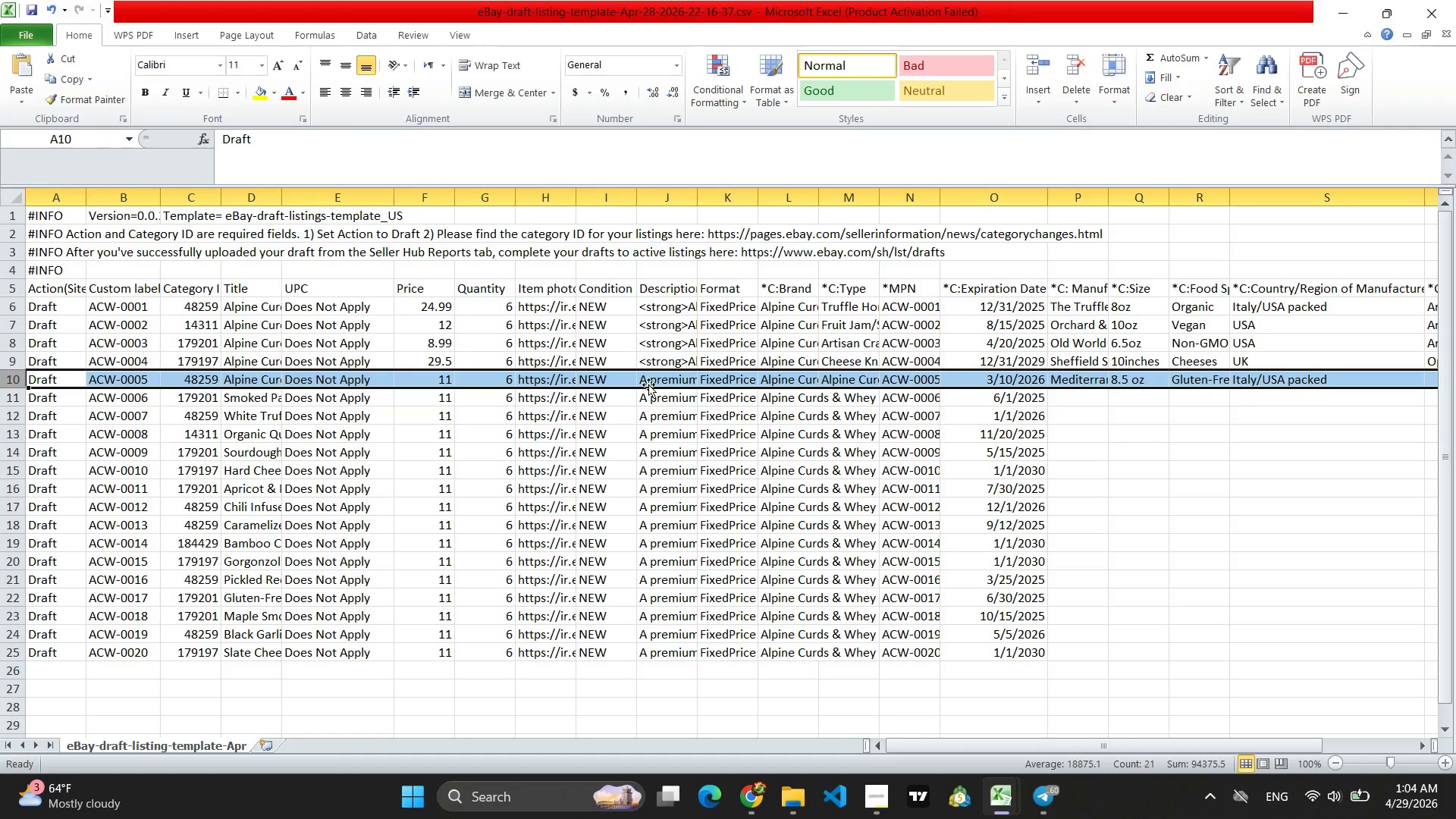 
left_click([673, 383])
 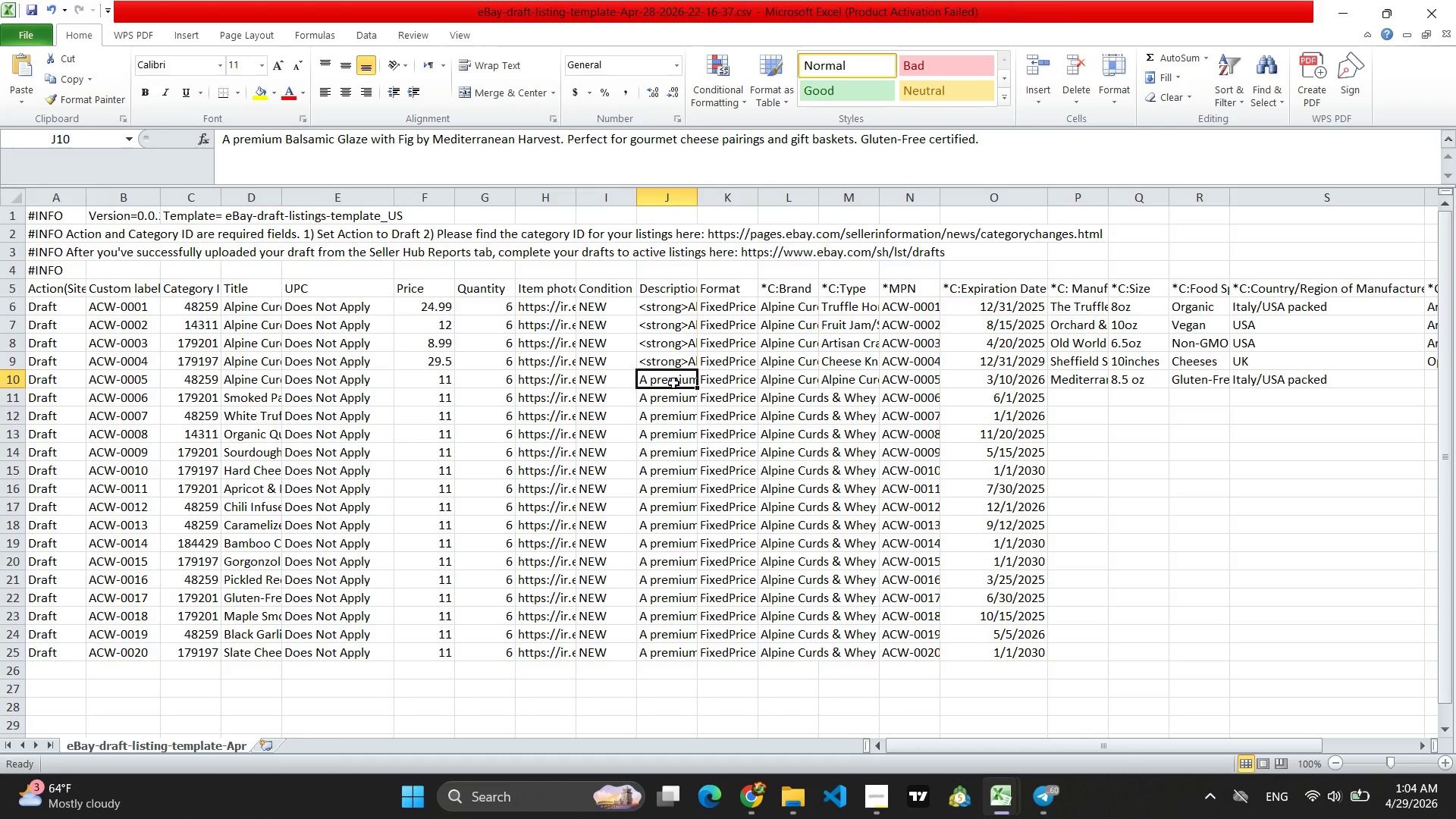 
key(Control+V)
 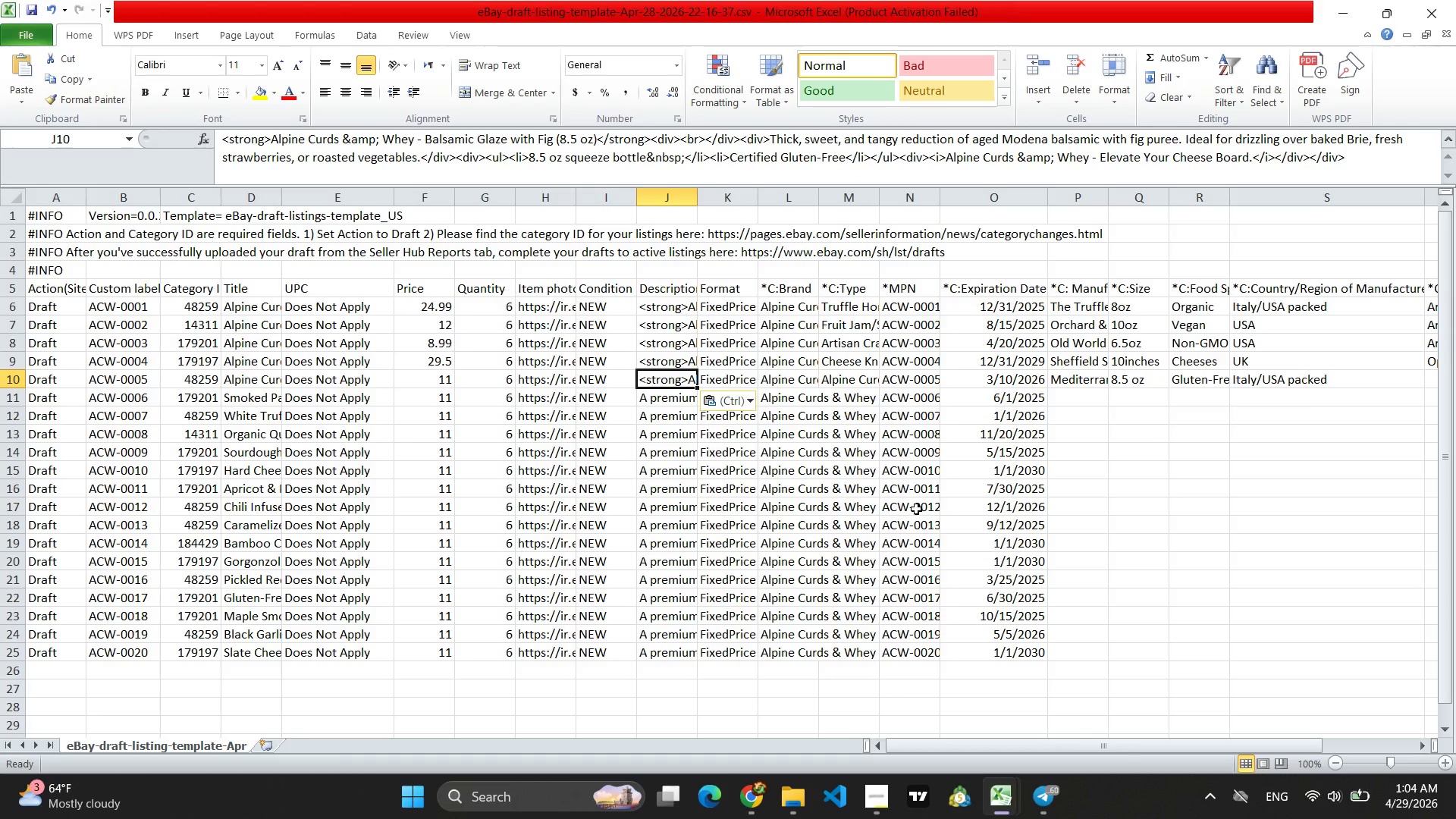 
wait(9.67)
 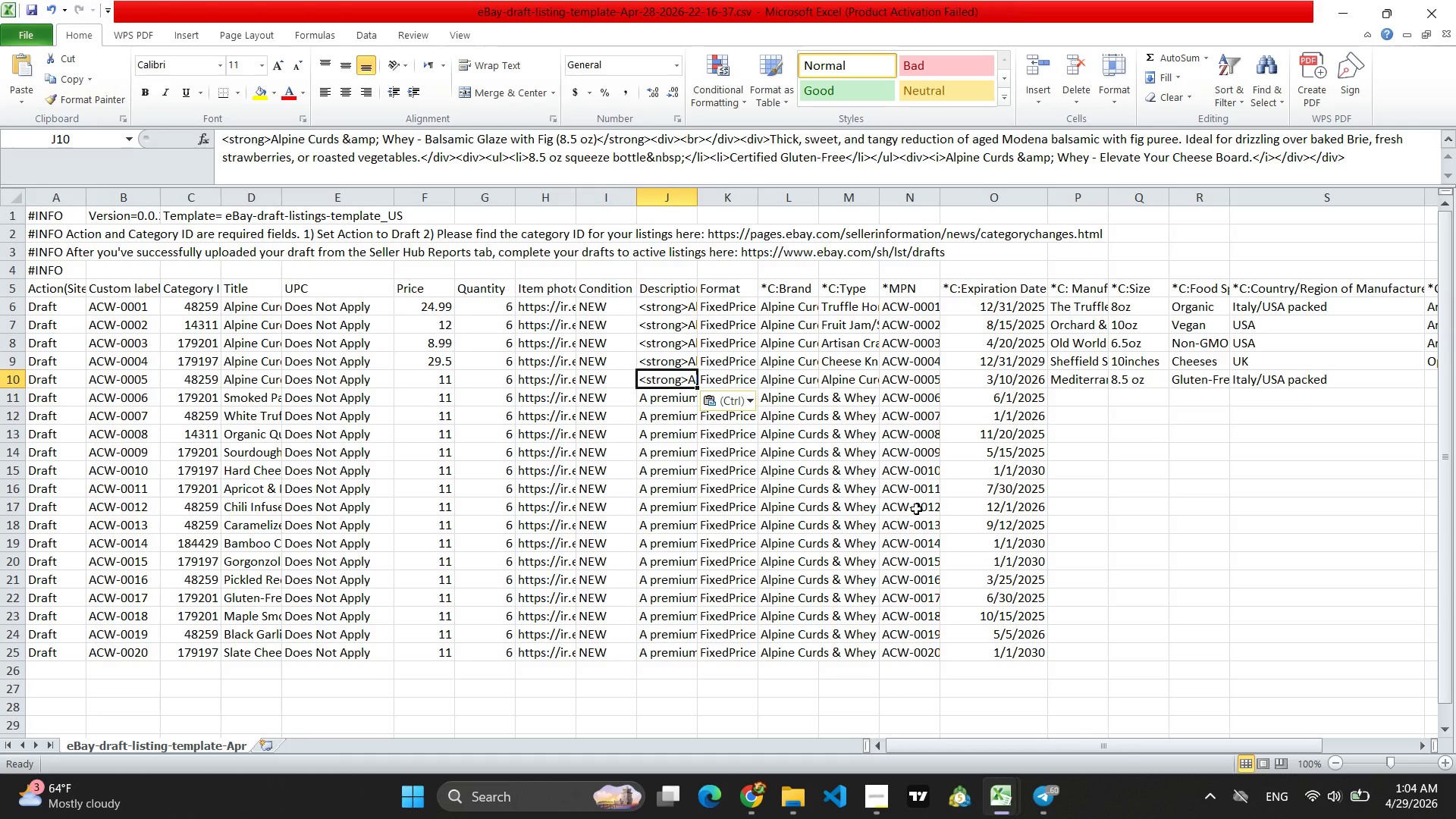 
left_click([763, 805])
 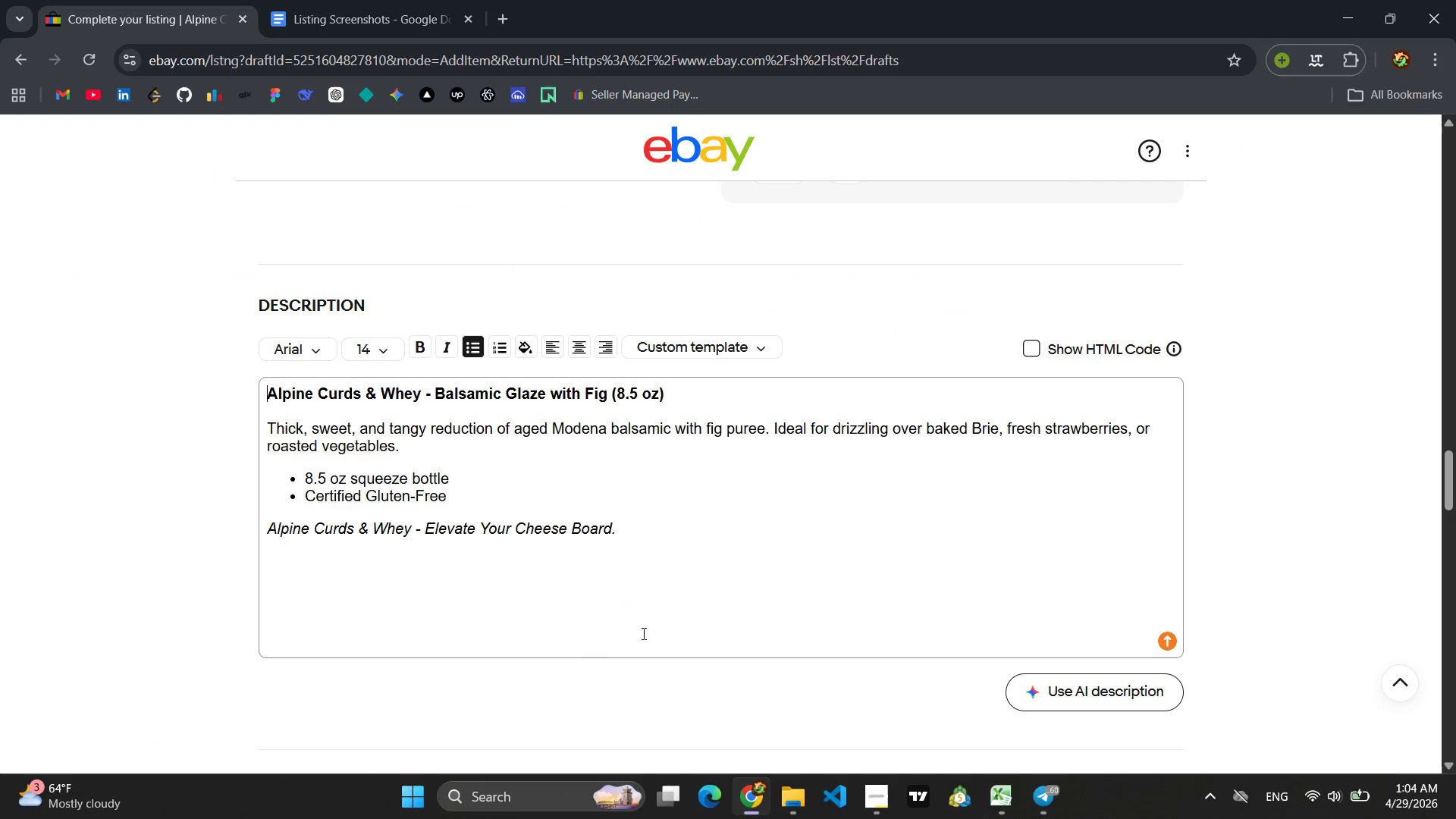 
scroll: coordinate [599, 633], scroll_direction: down, amount: 3.0
 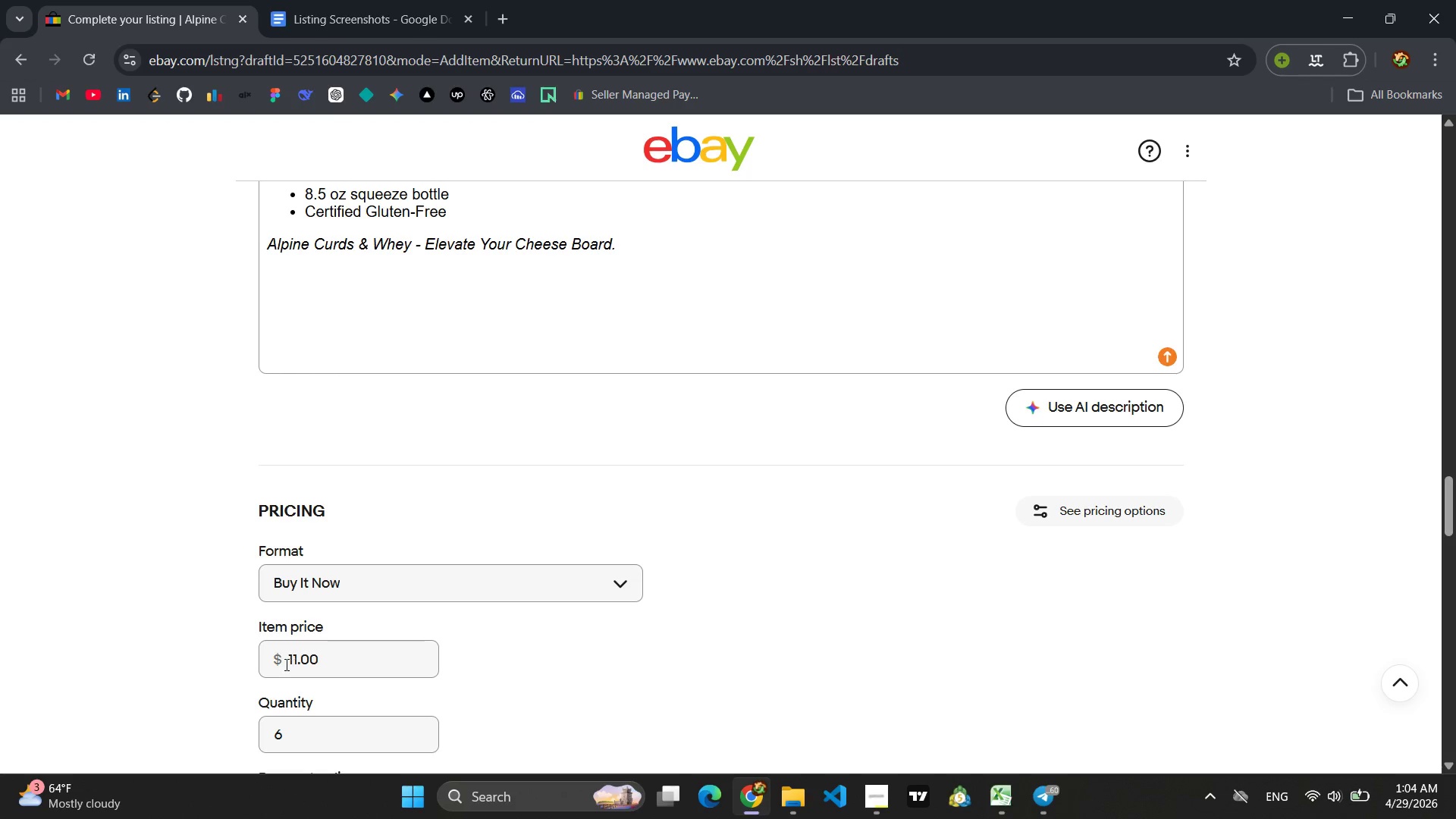 
left_click([303, 658])
 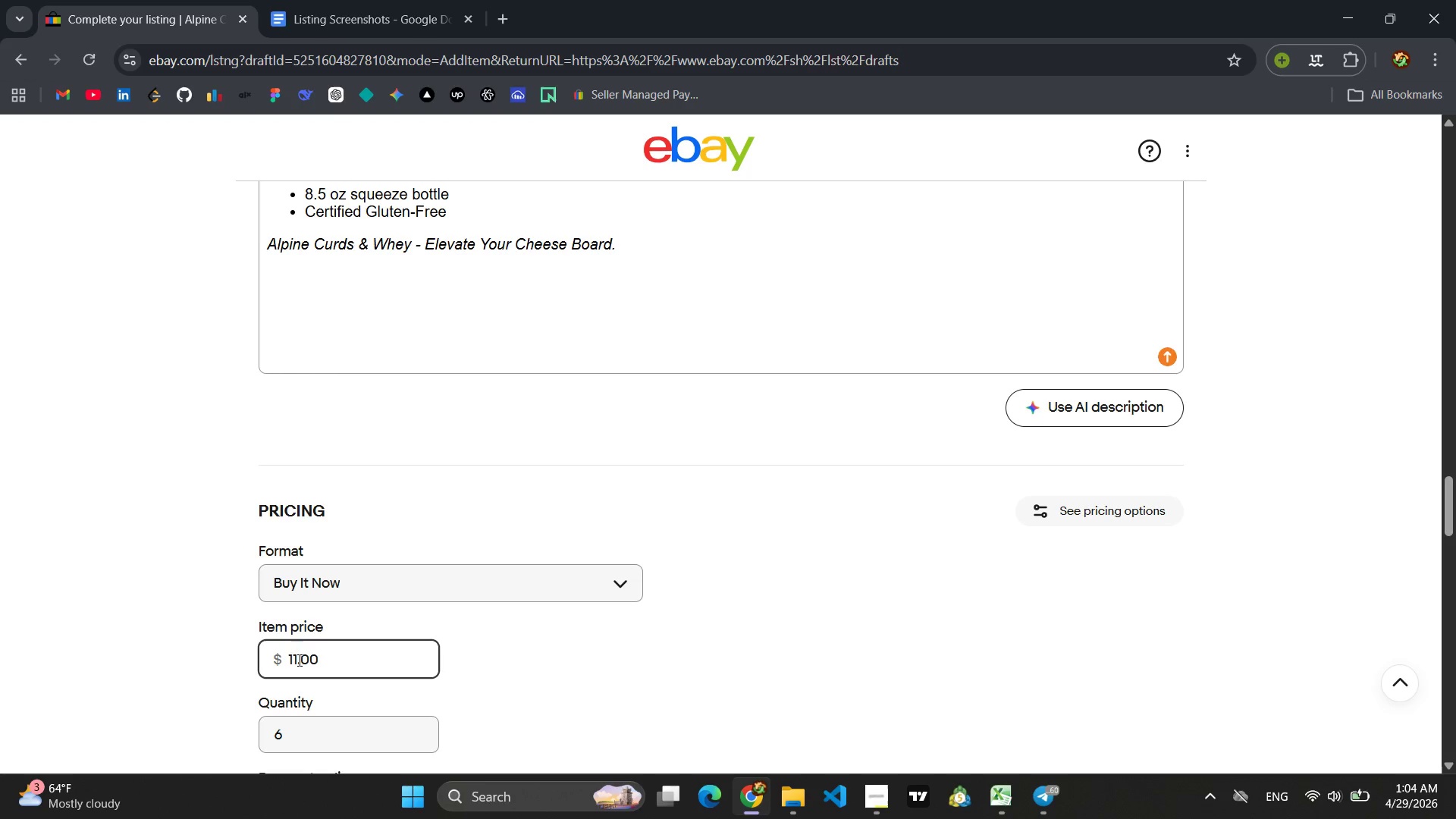 
left_click([298, 660])
 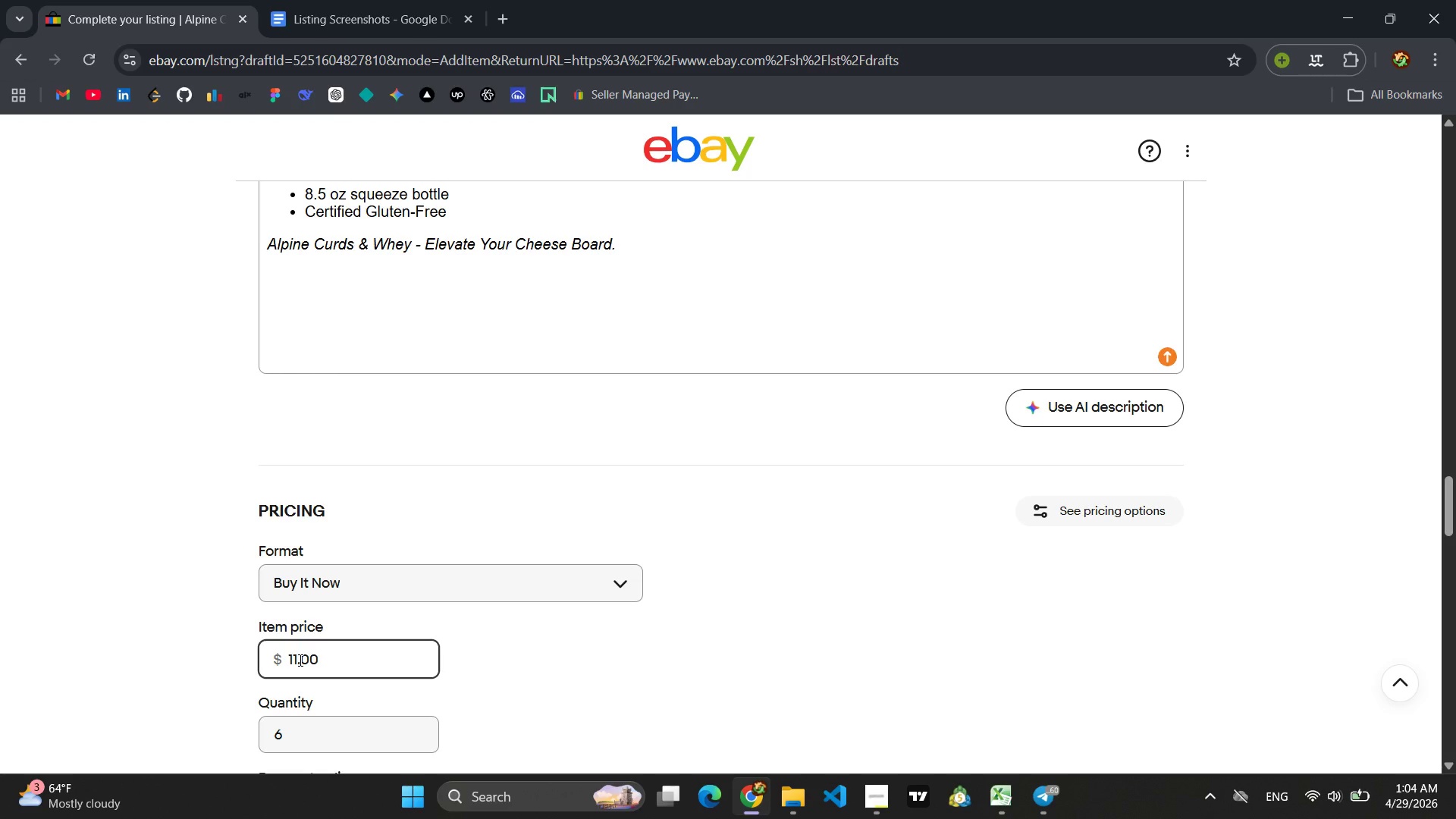 
key(Backspace)
 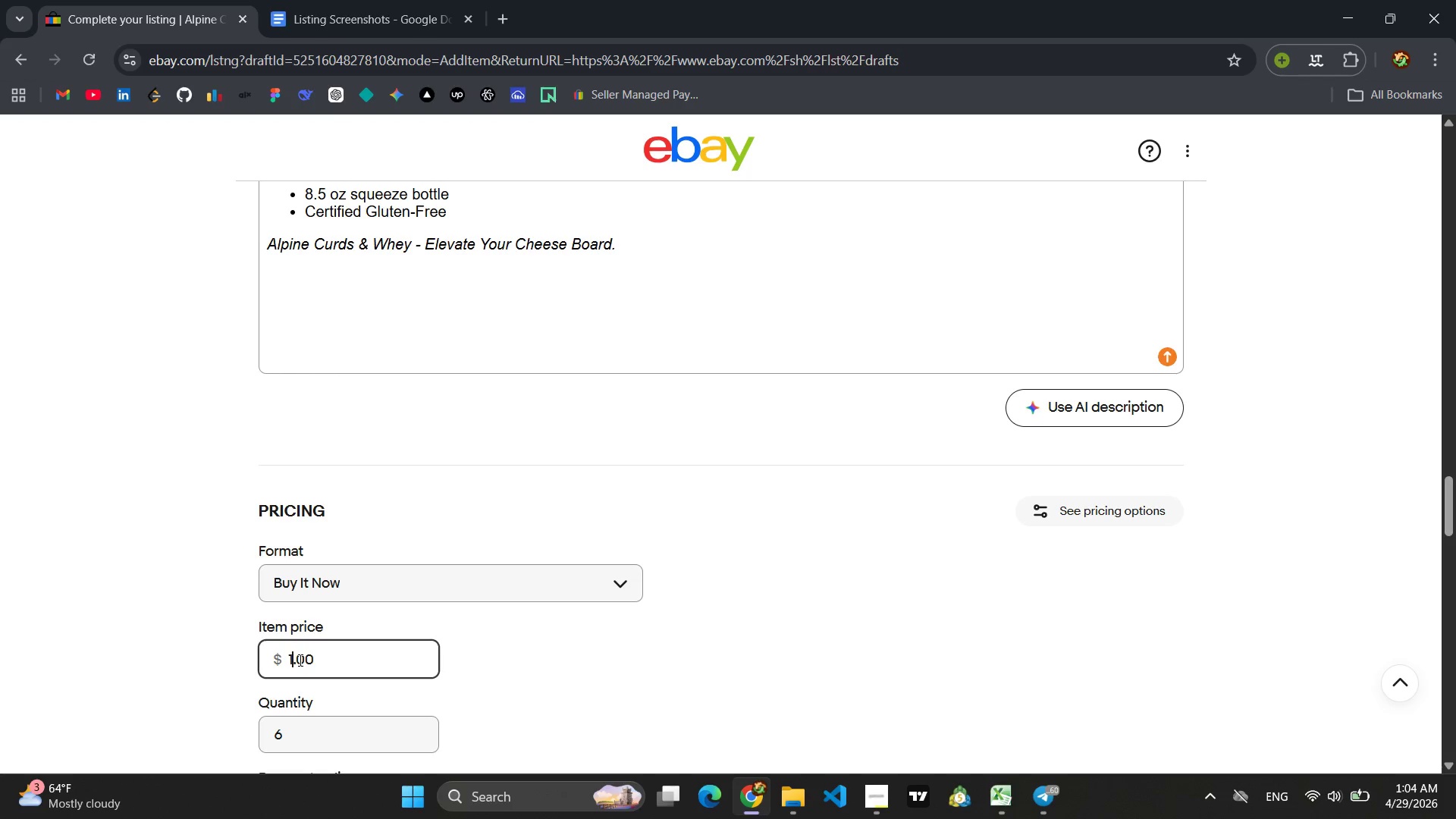 
key(5)
 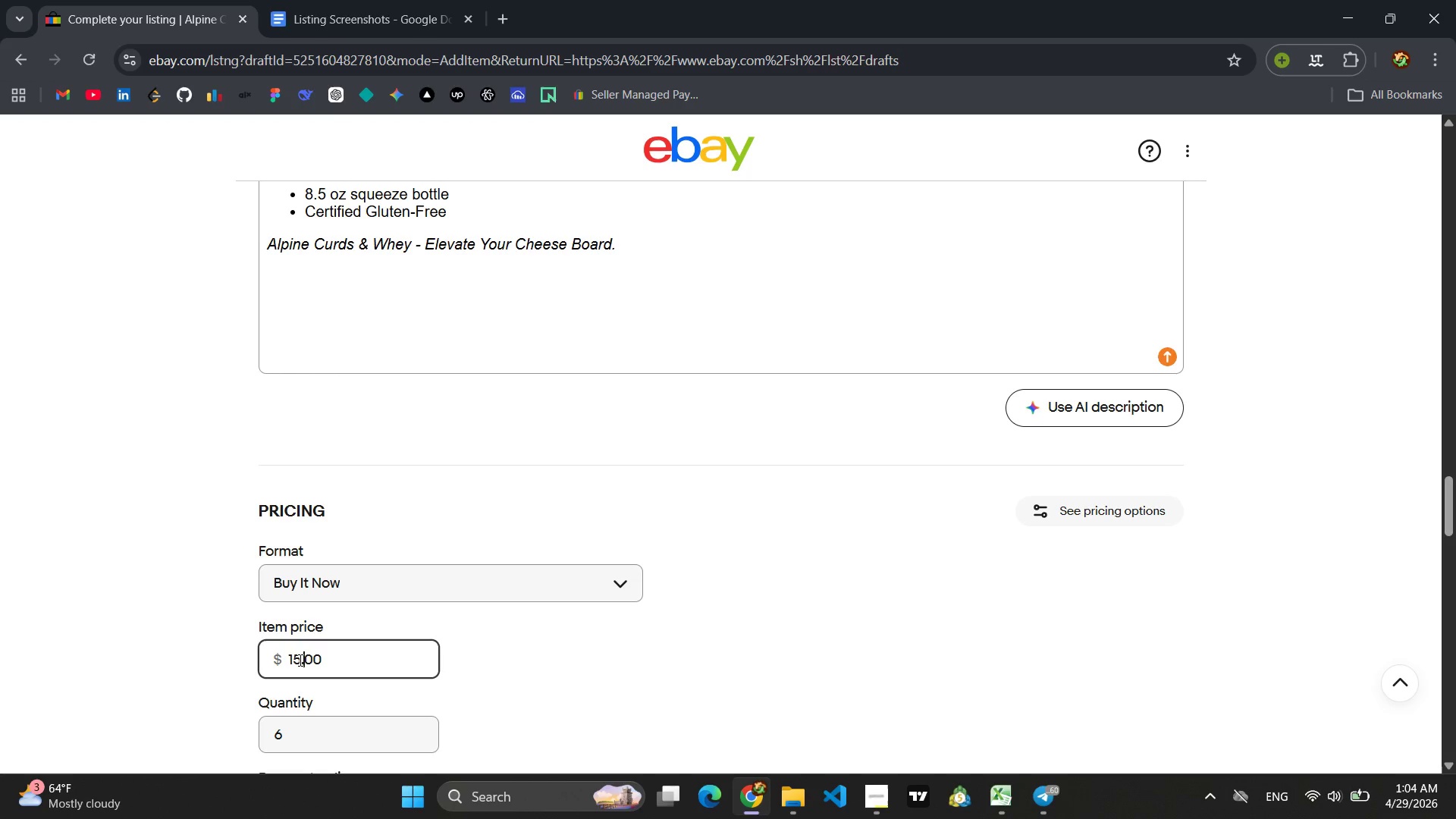 
key(ArrowRight)
 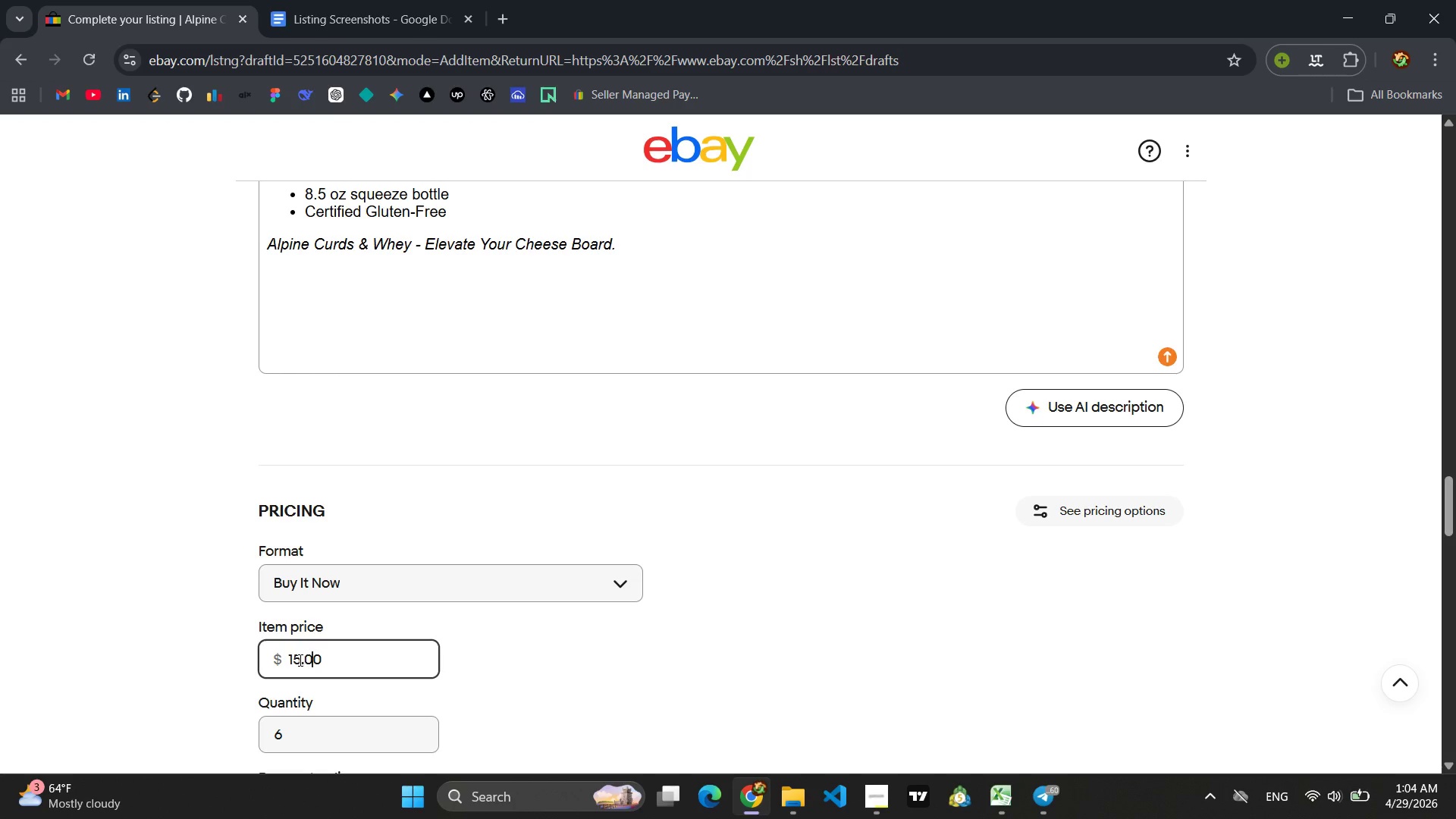 
key(ArrowRight)
 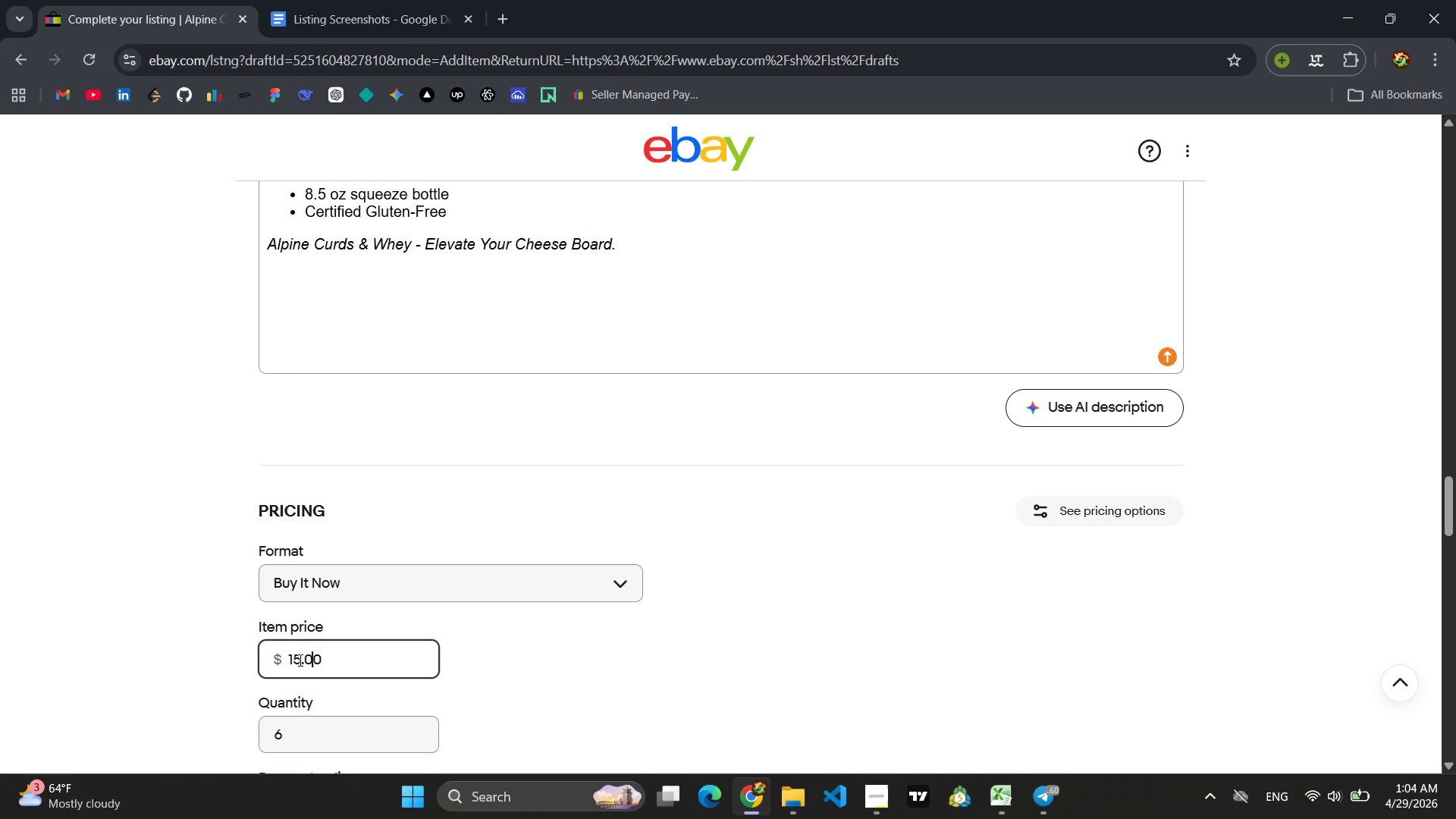 
key(Backspace)
 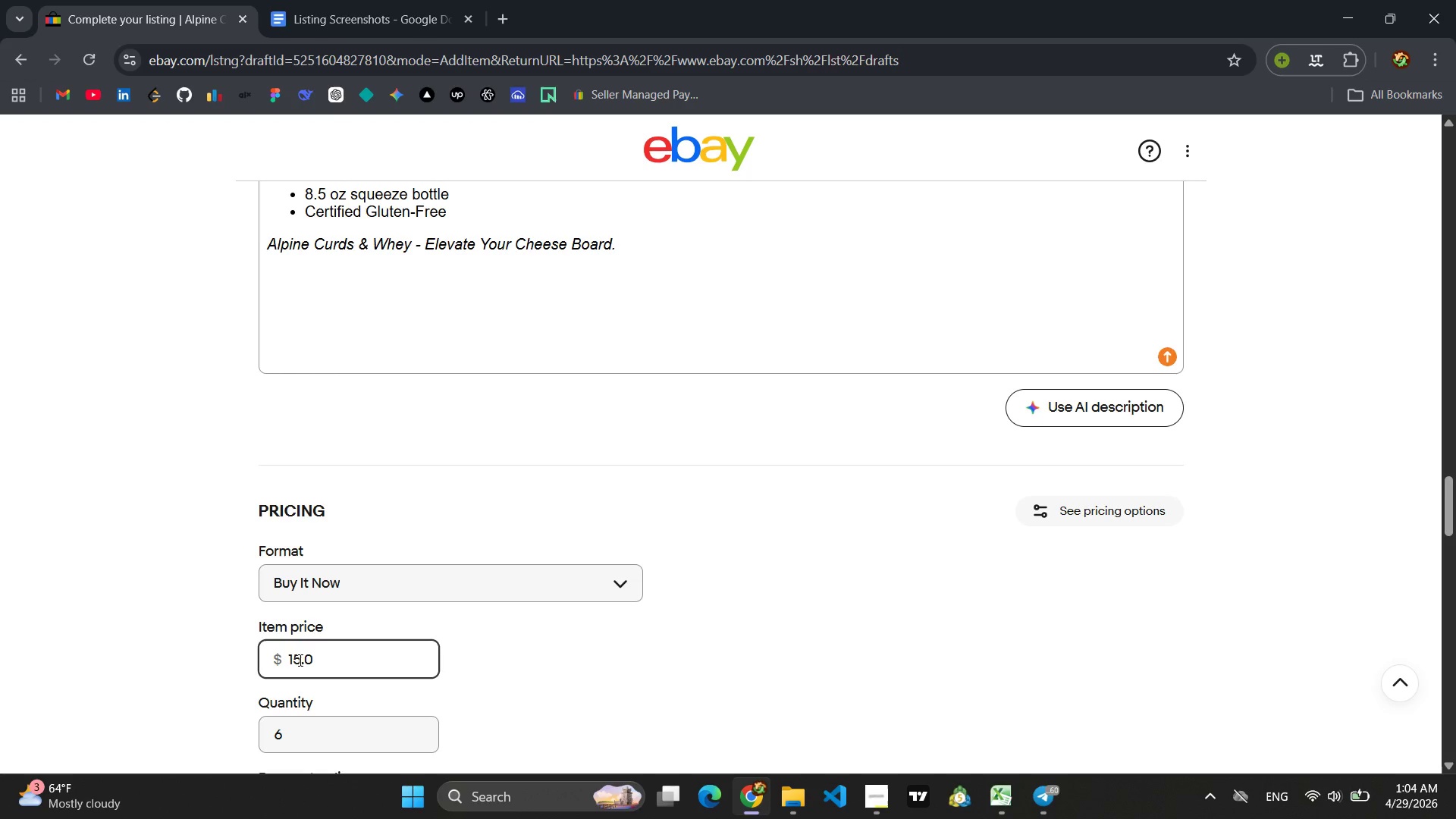 
key(9)
 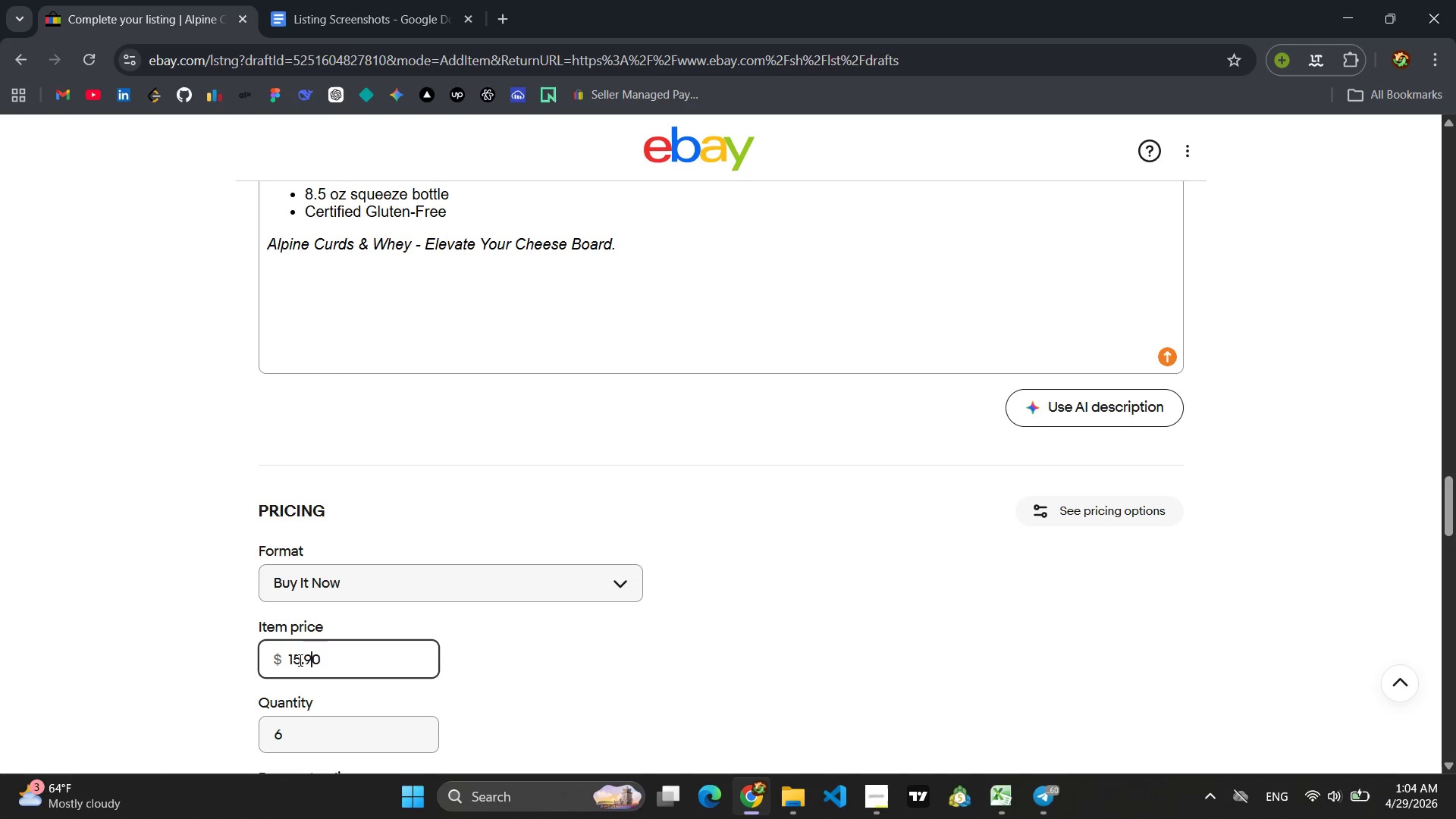 
key(ArrowRight)
 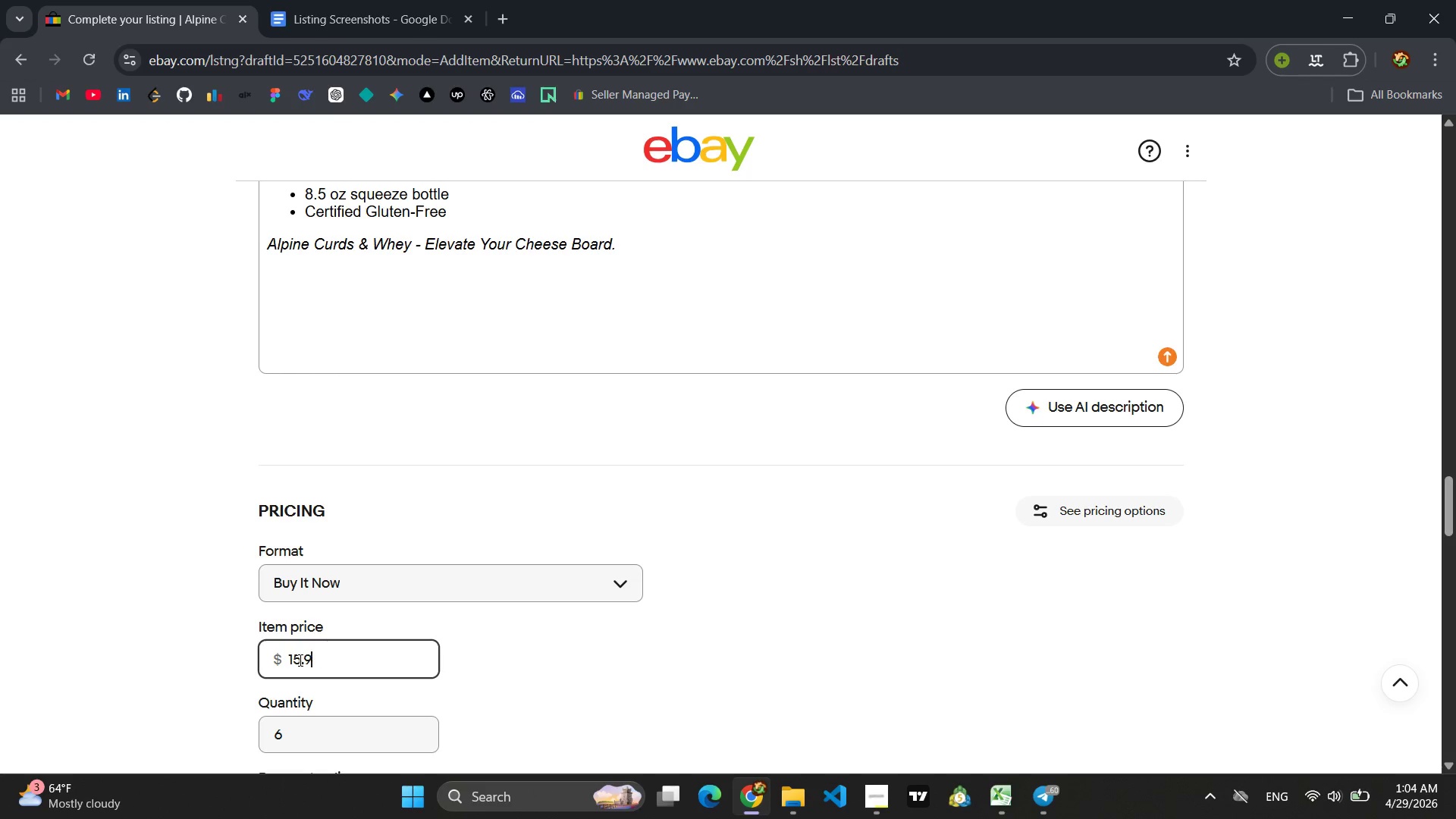 
key(Backspace)
 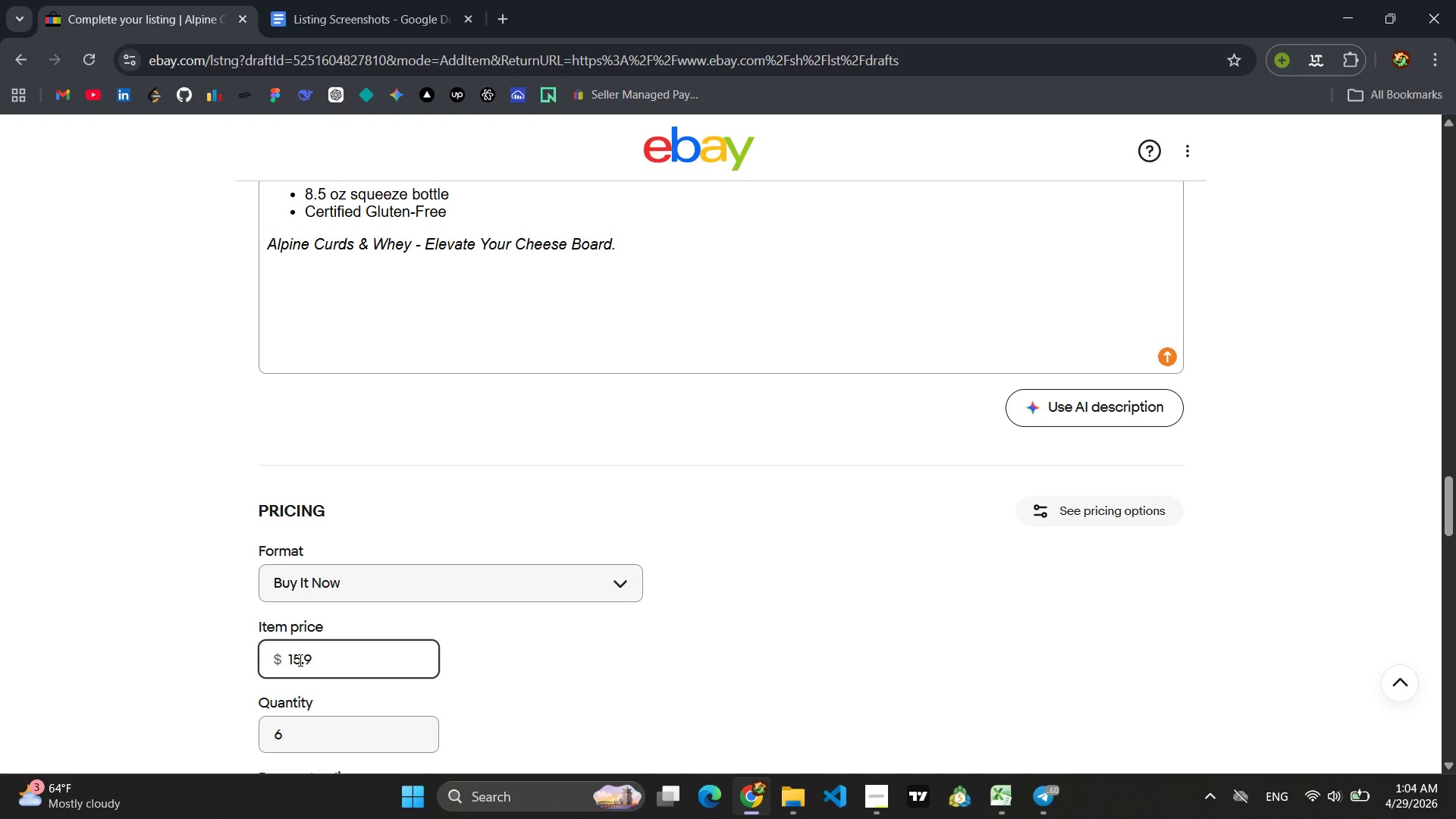 
key(9)
 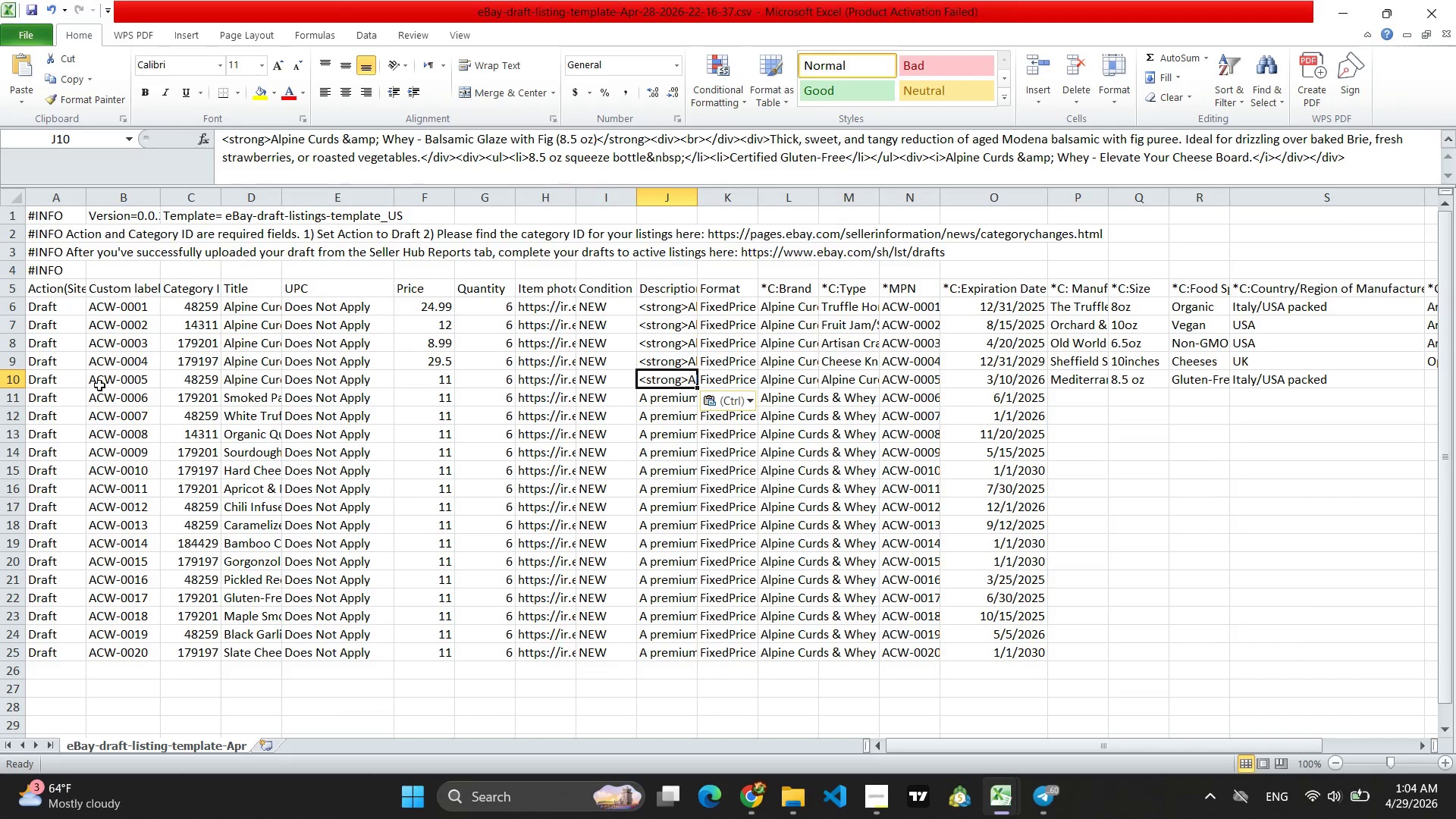 
wait(6.19)
 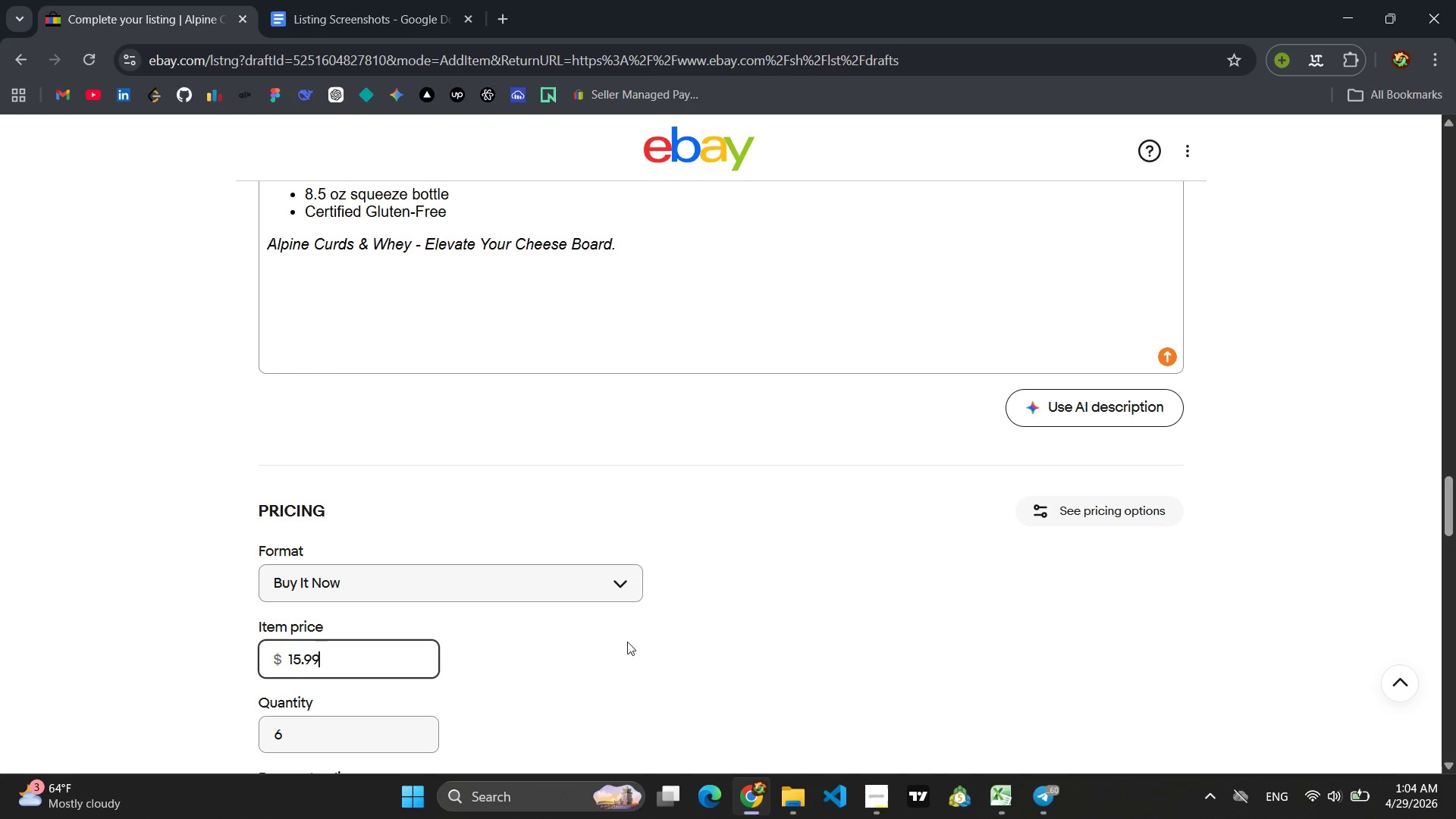 
left_click([449, 377])
 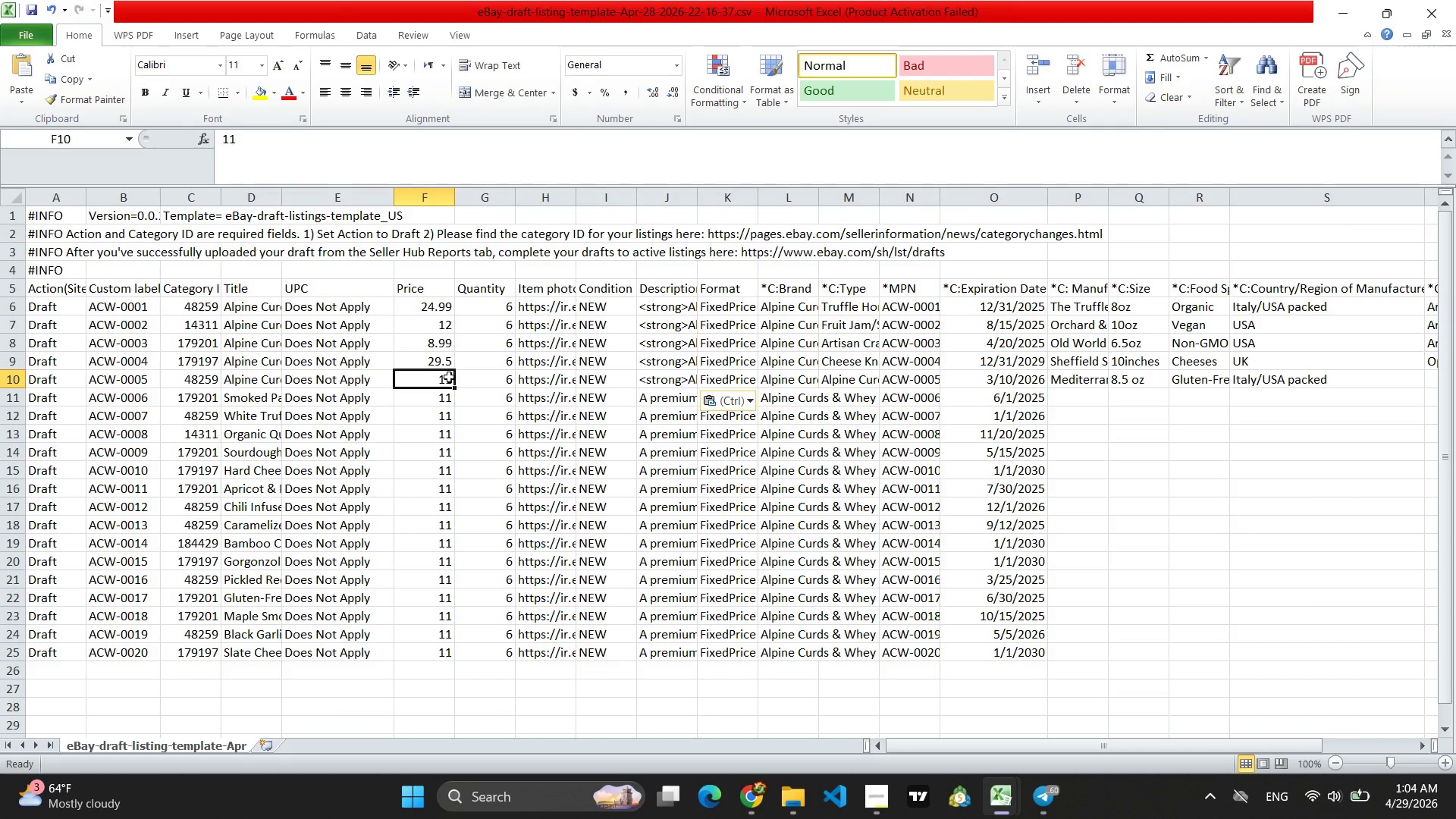 
type(15.99)
 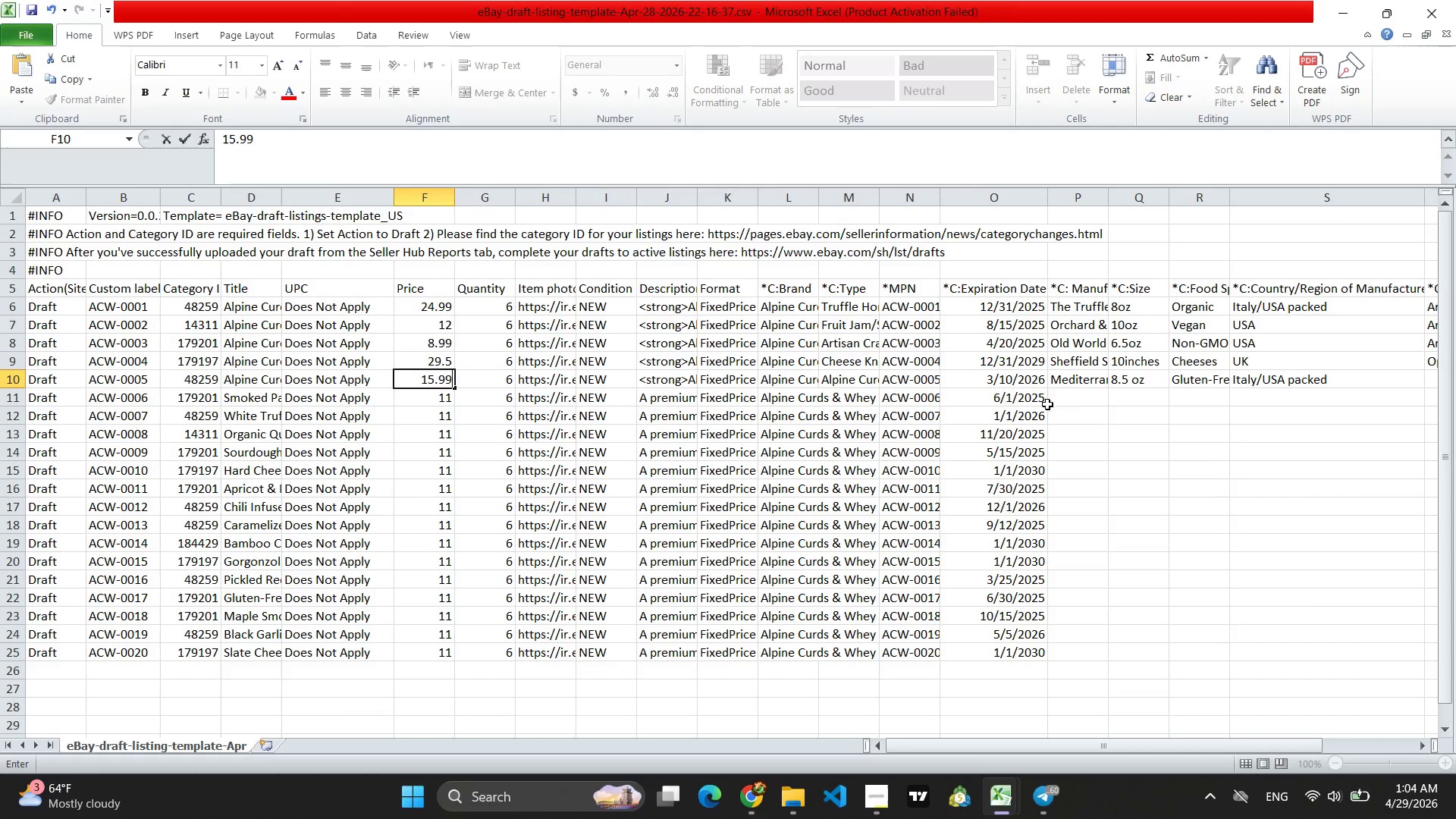 
left_click([1131, 401])
 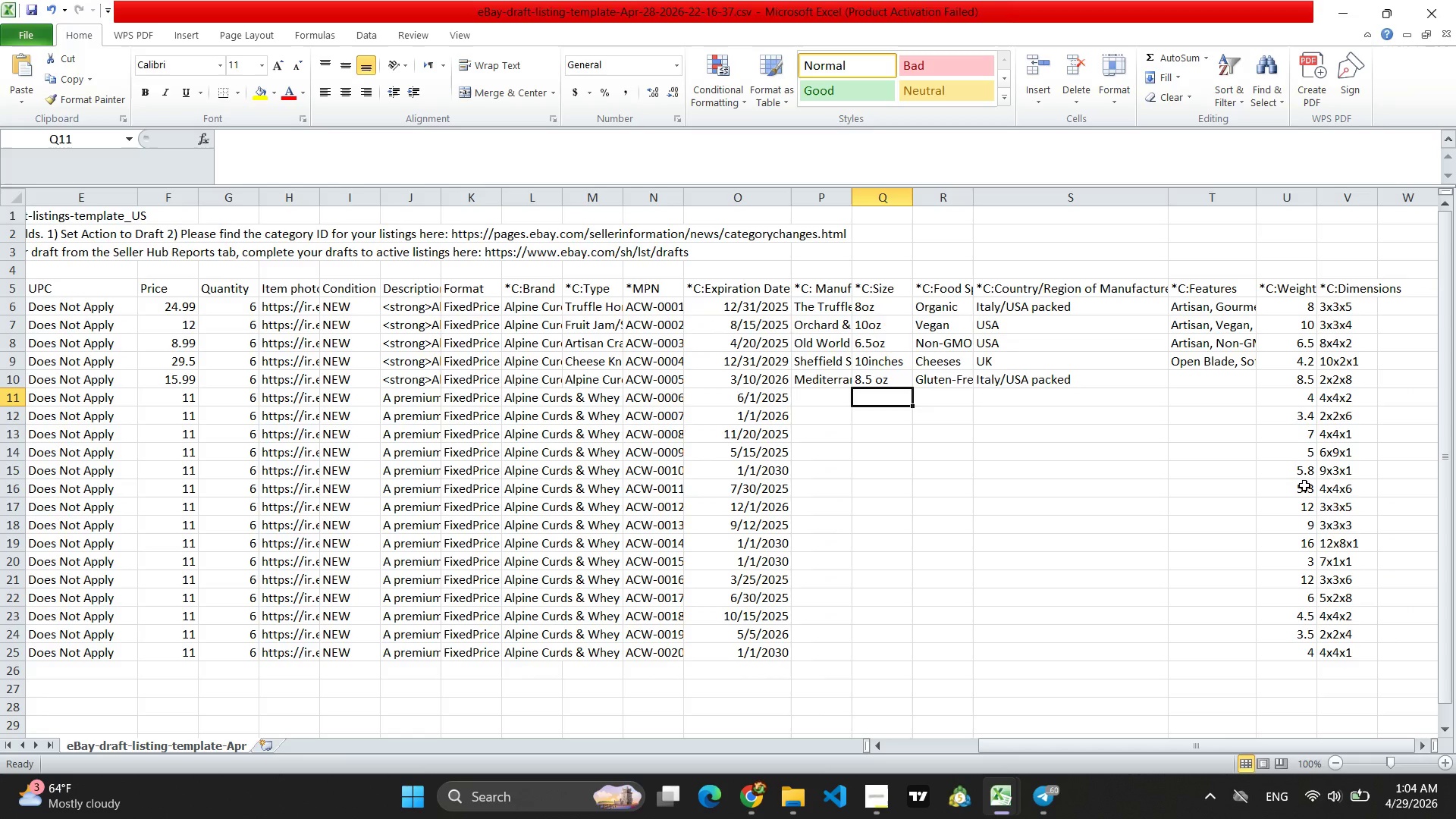 
wait(6.85)
 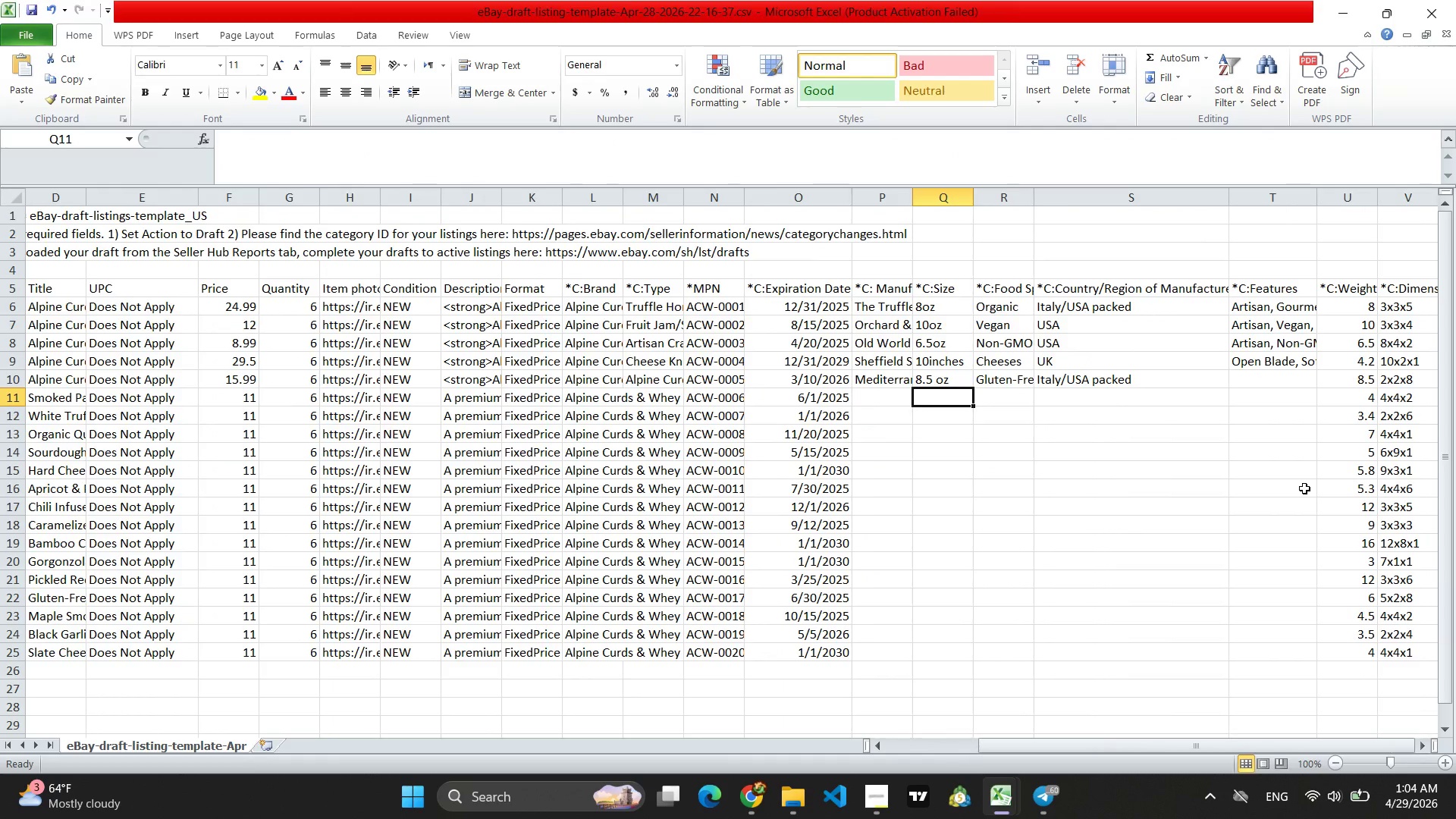 
mouse_move([780, 760])
 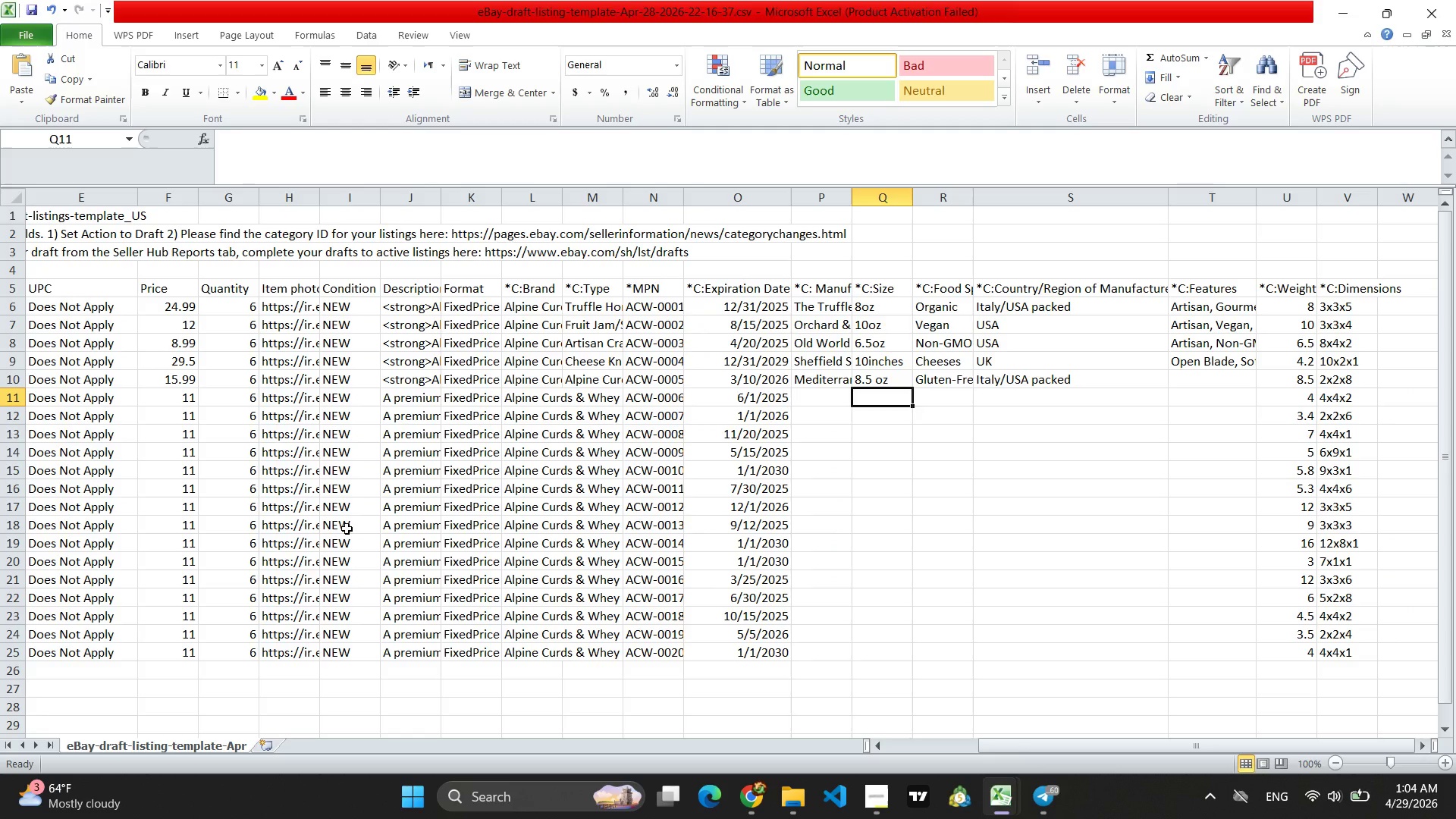 
wait(6.66)
 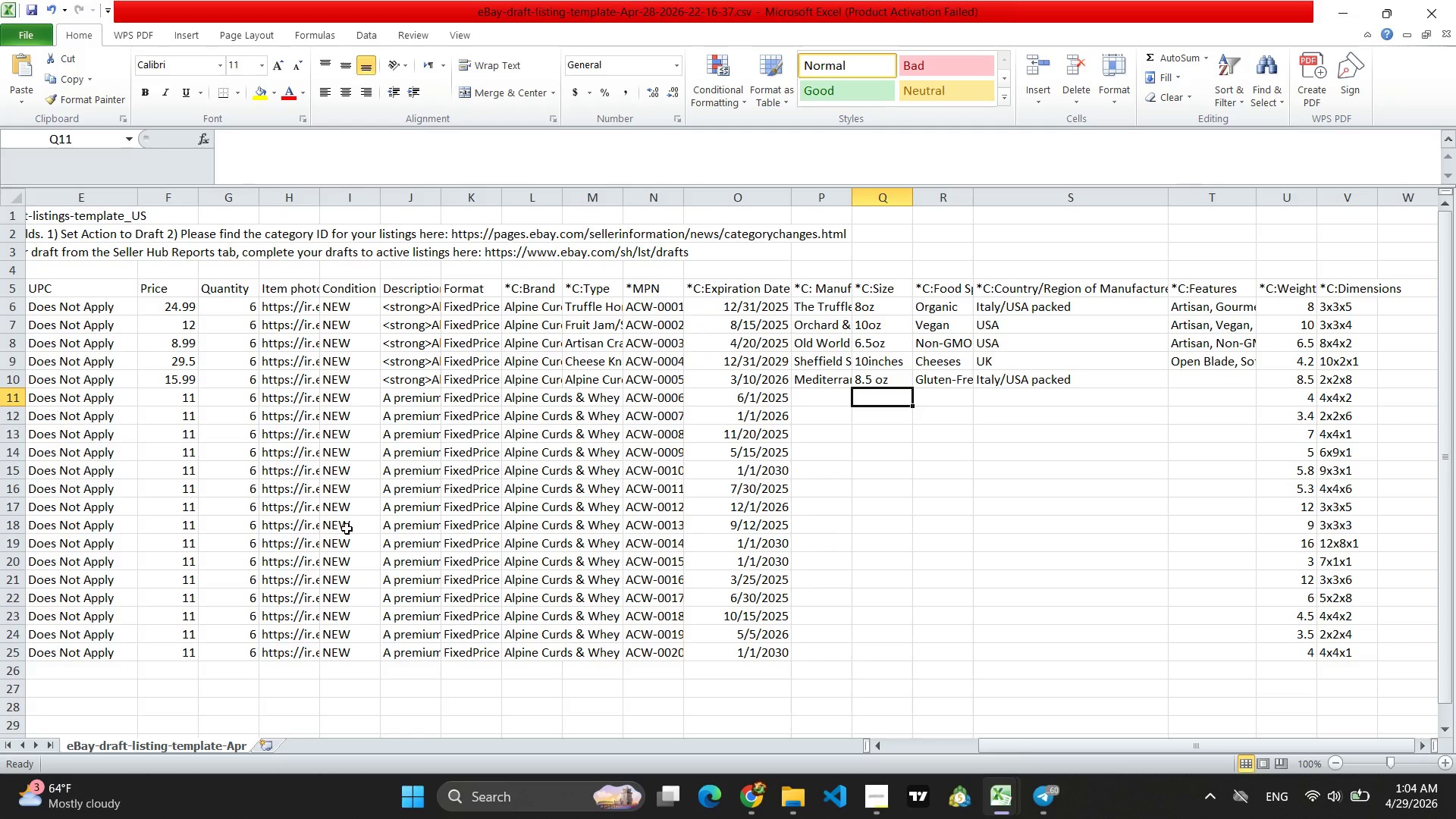 
left_click([954, 376])
 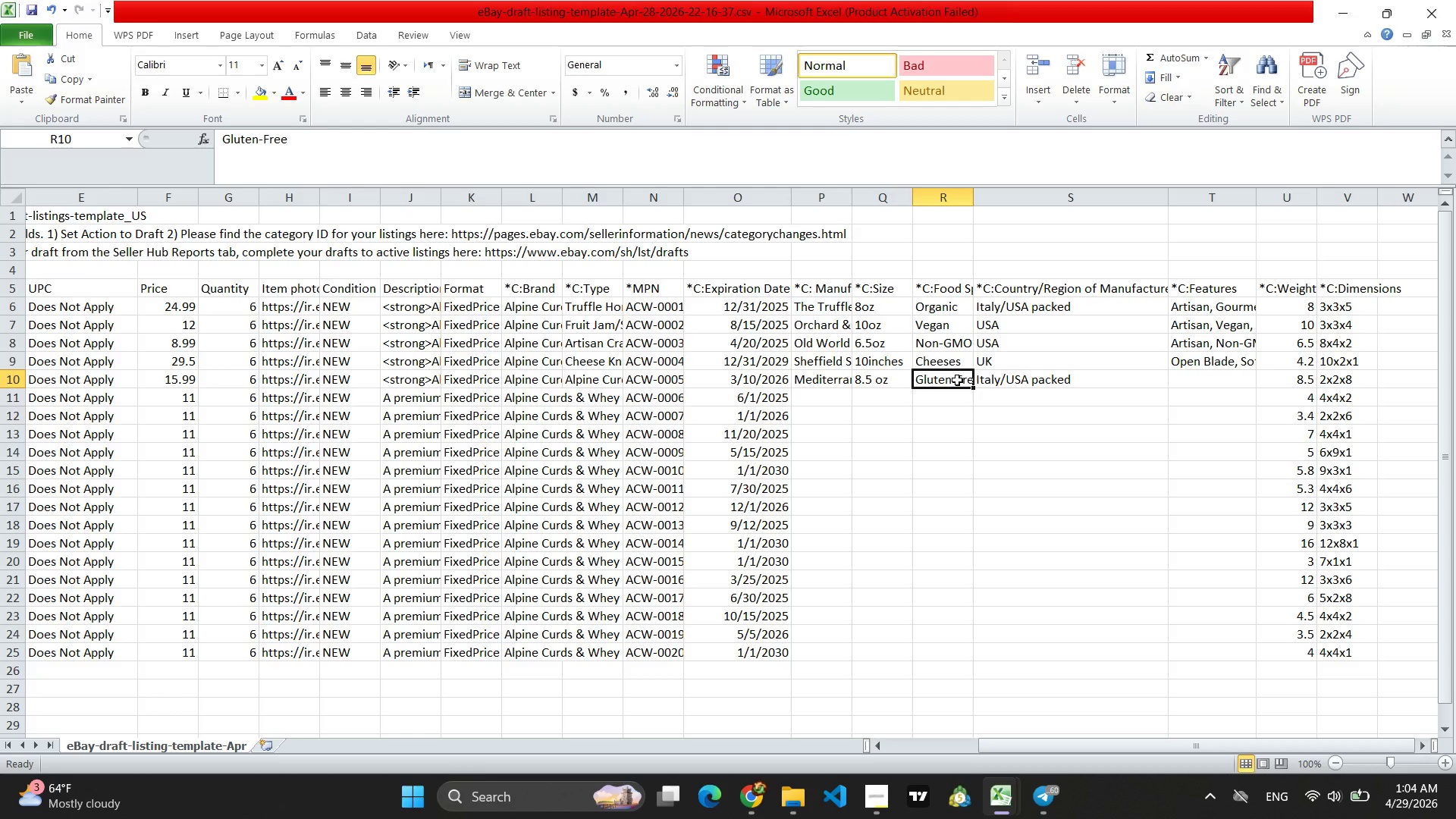 
double_click([957, 380])
 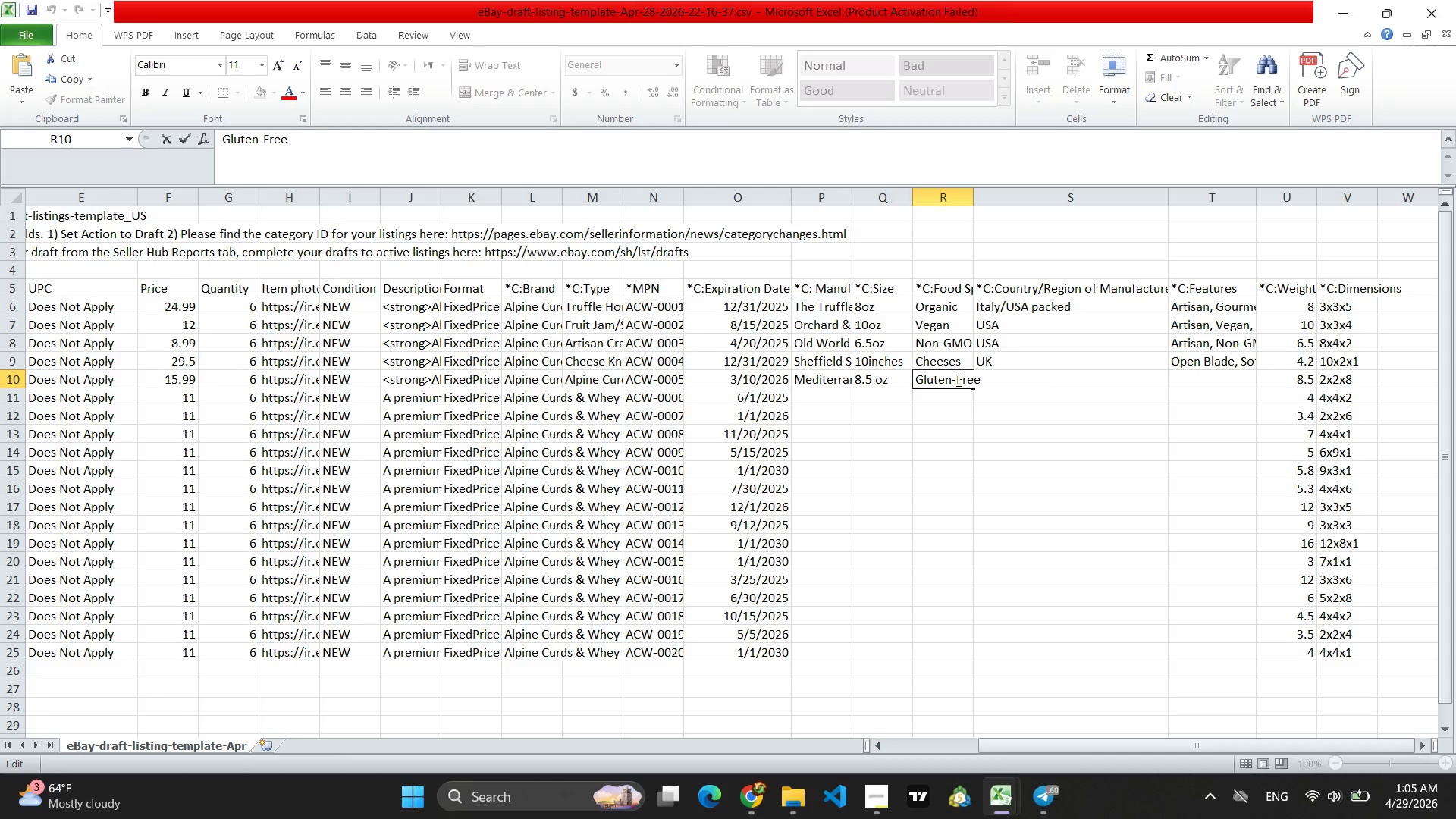 
double_click([957, 380])
 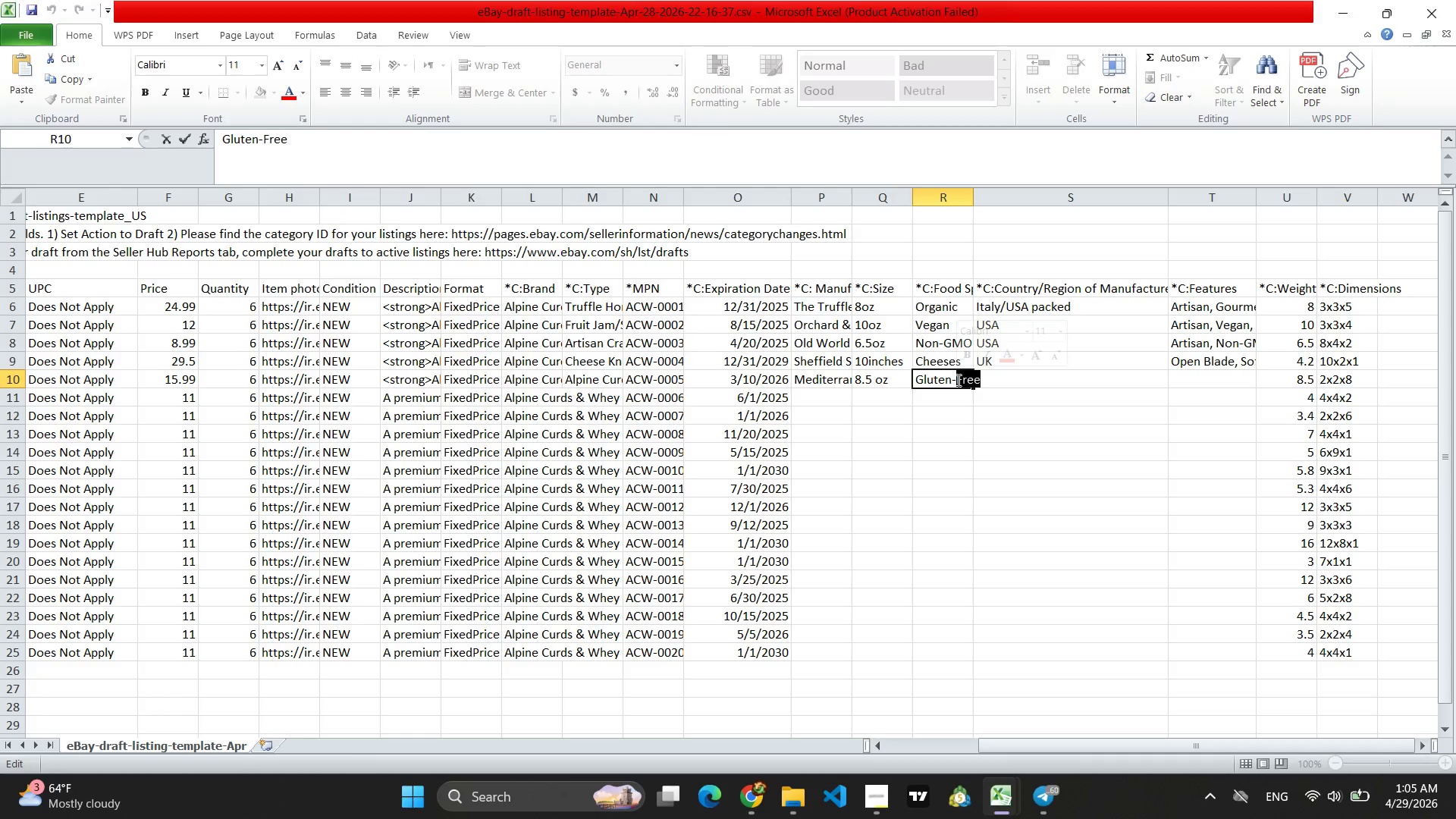 
key(Control+A)
 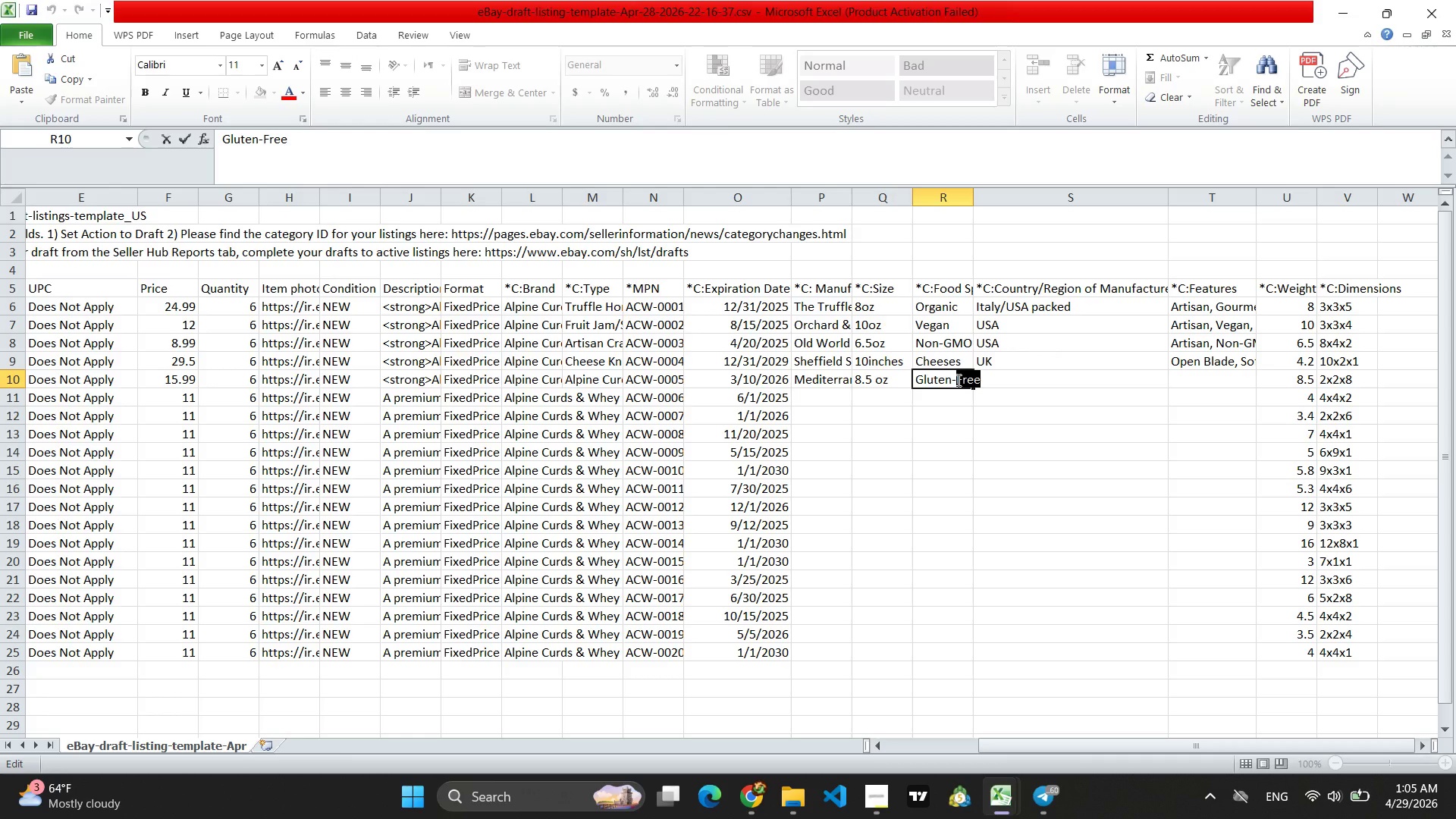 
hold_key(key=ControlLeft, duration=0.44)
 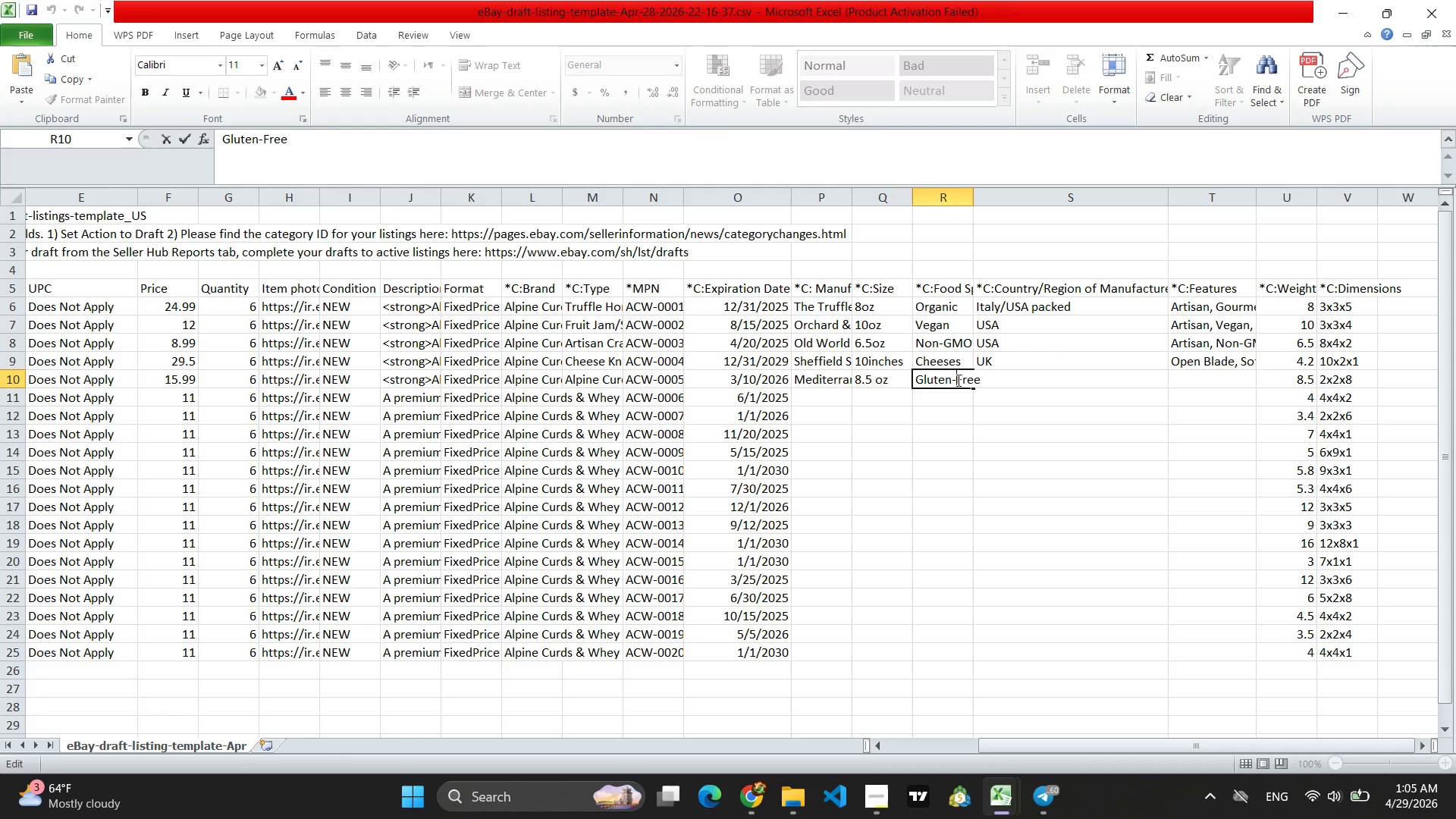 
double_click([957, 380])
 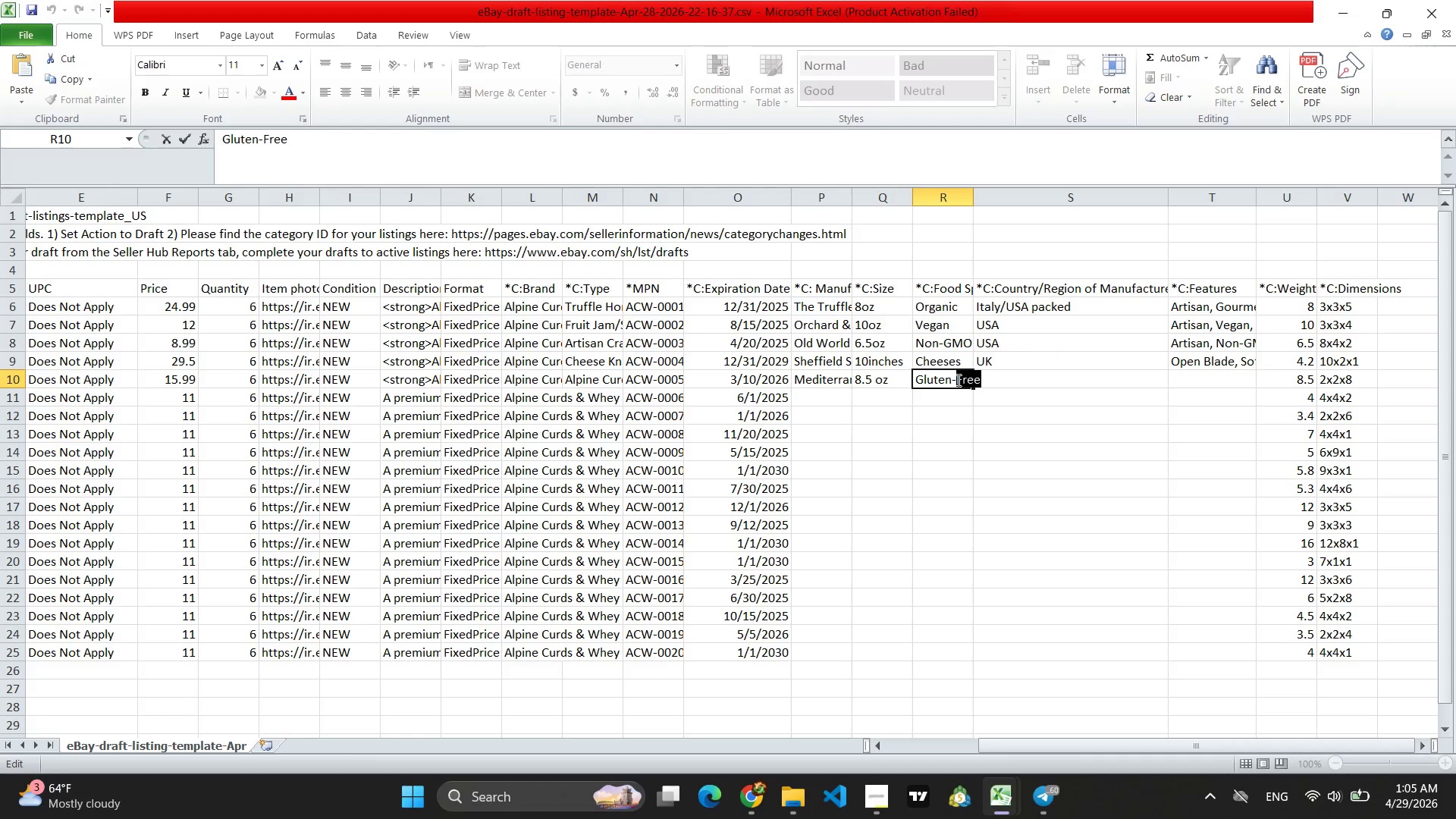 
triple_click([957, 380])
 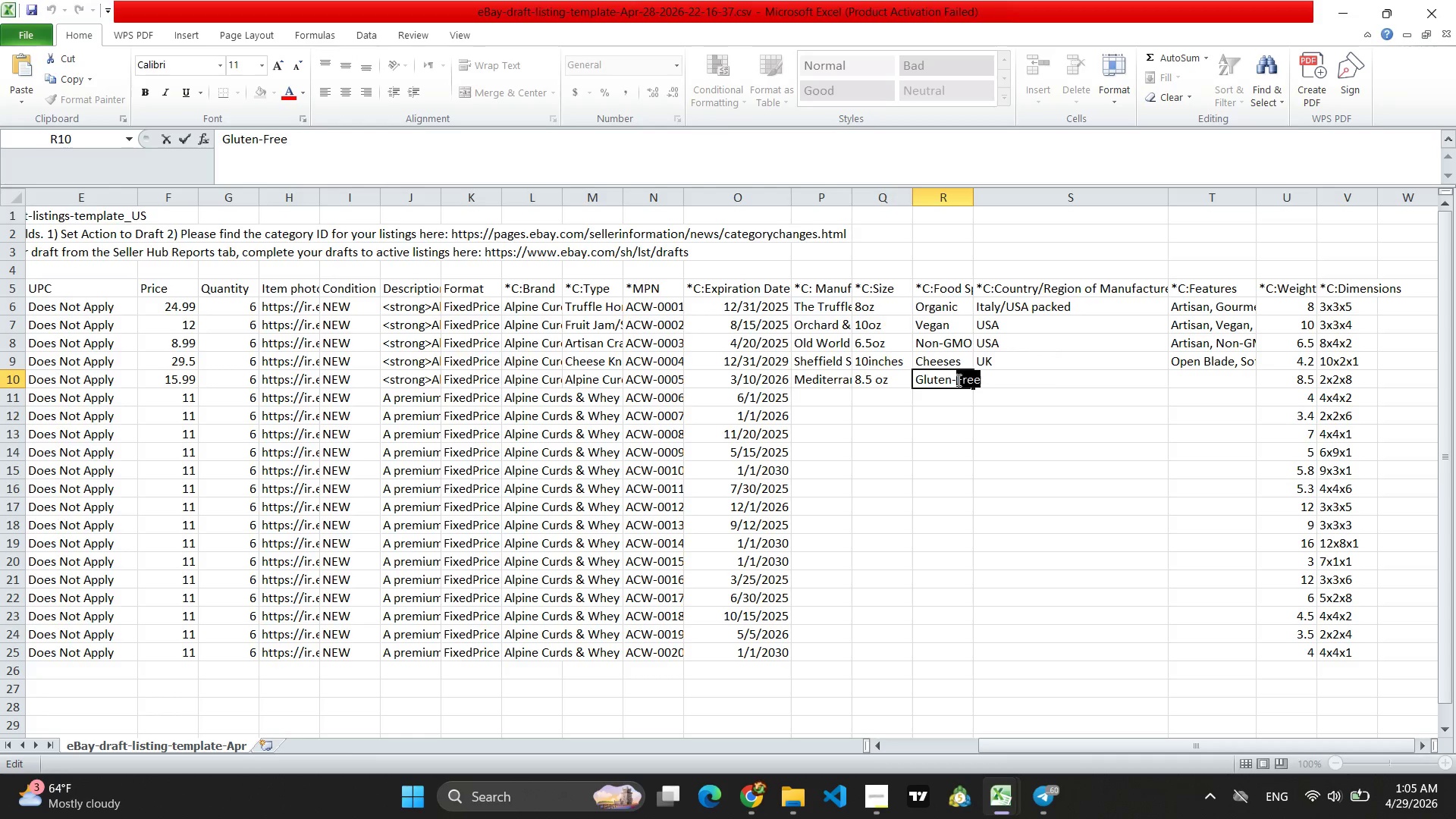 
triple_click([957, 380])
 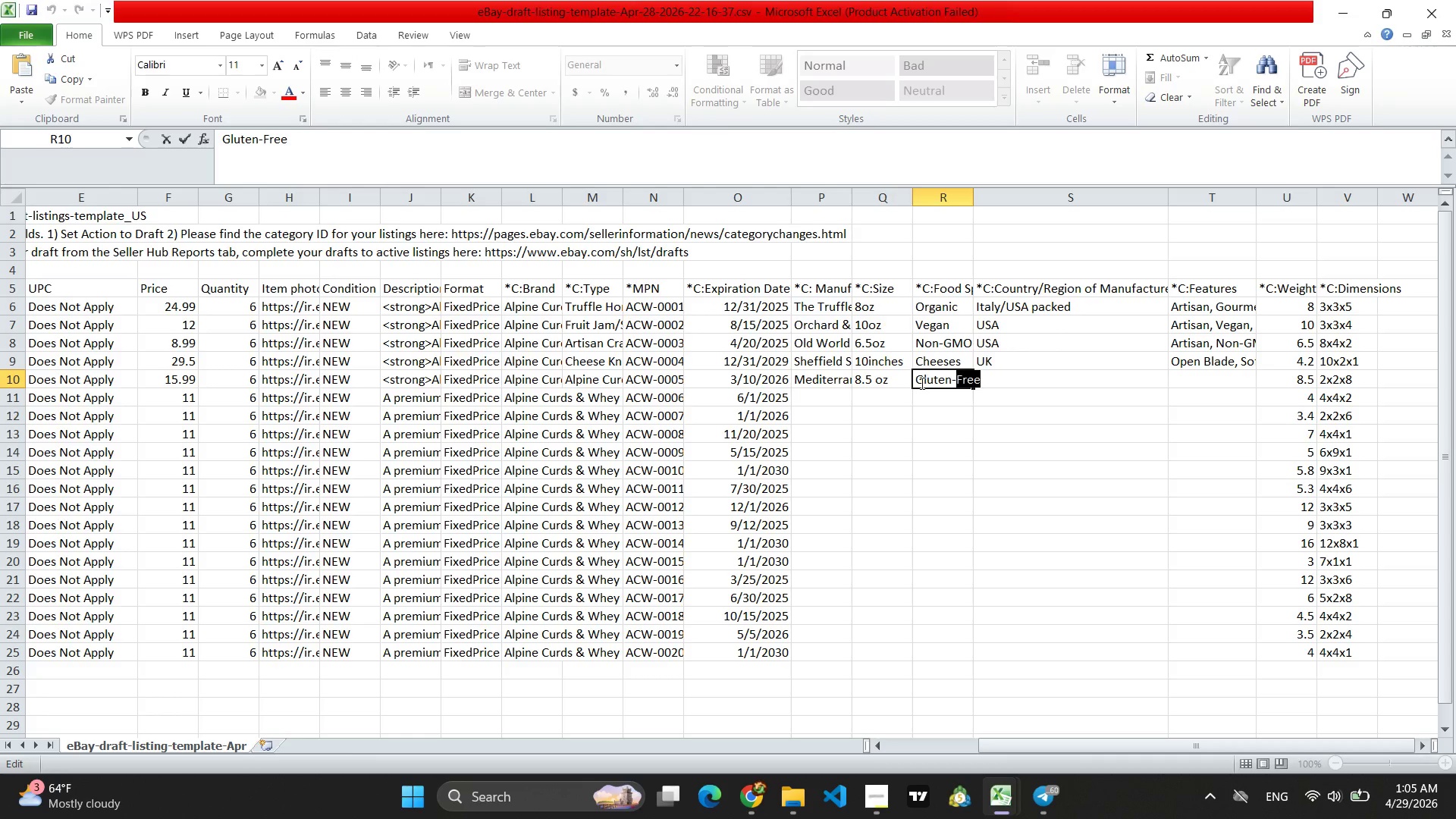 
left_click_drag(start_coordinate=[921, 383], to_coordinate=[978, 381])
 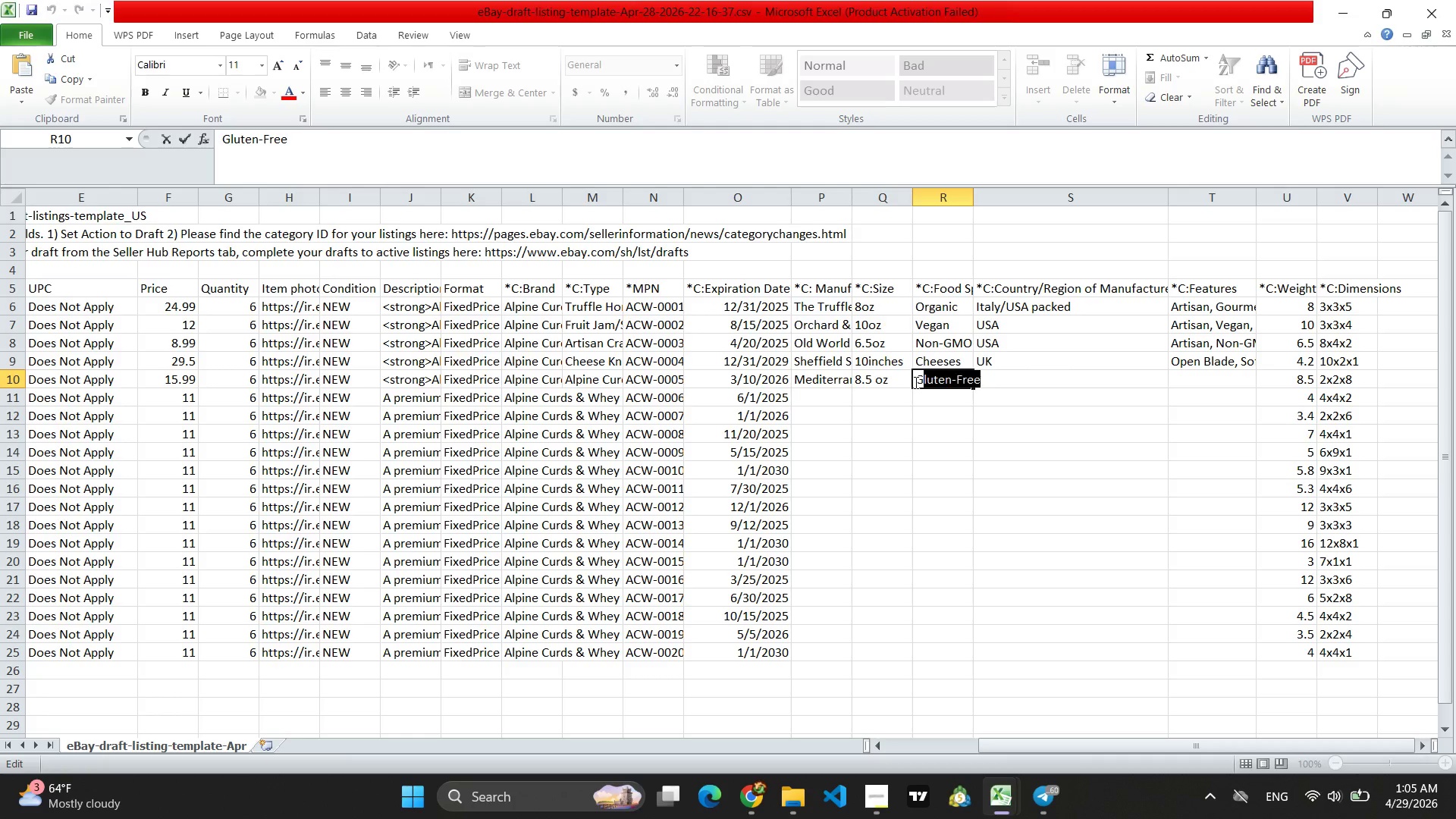 
left_click_drag(start_coordinate=[914, 382], to_coordinate=[981, 381])
 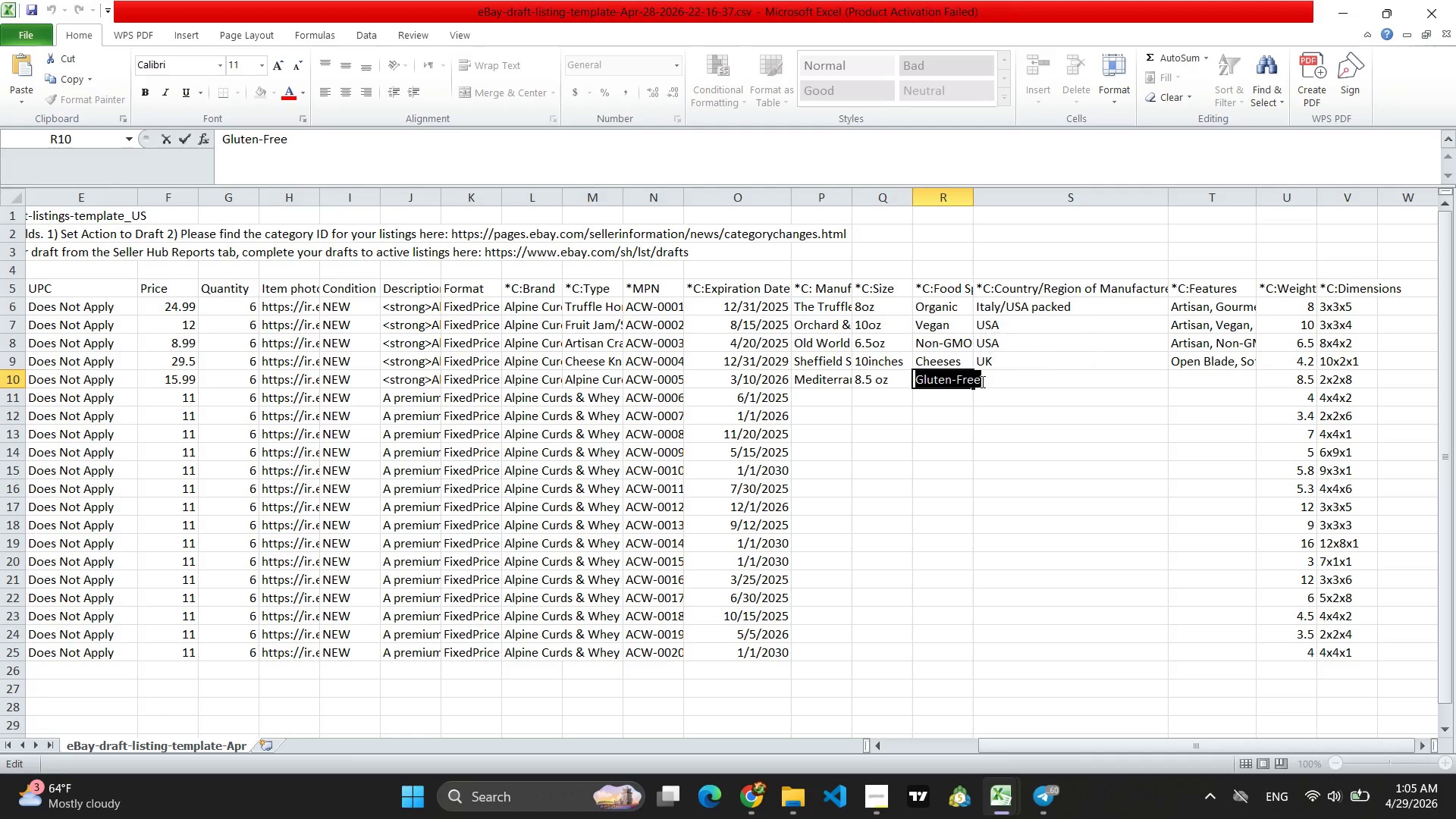 
key(Control+C)
 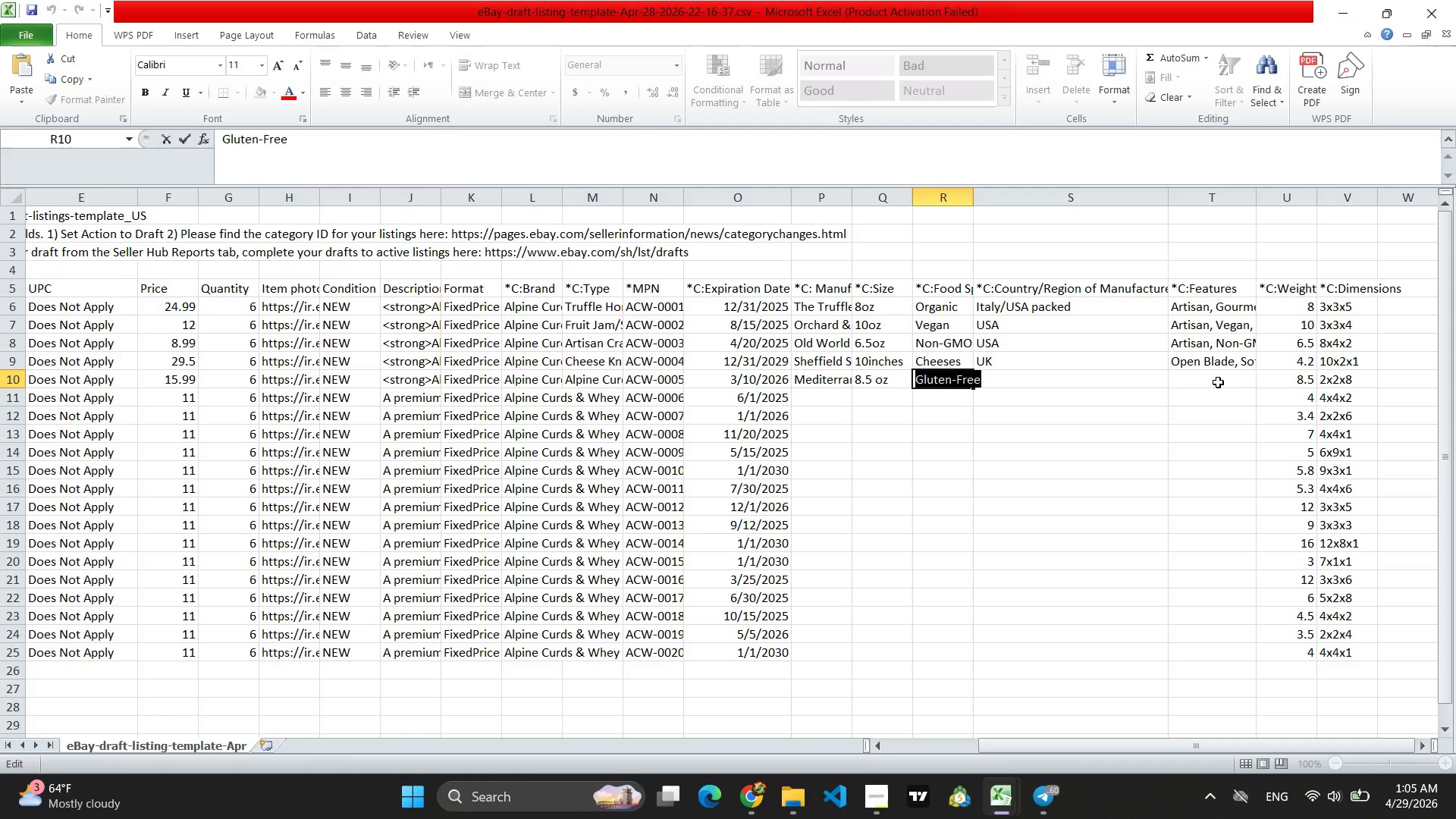 
left_click([1218, 382])
 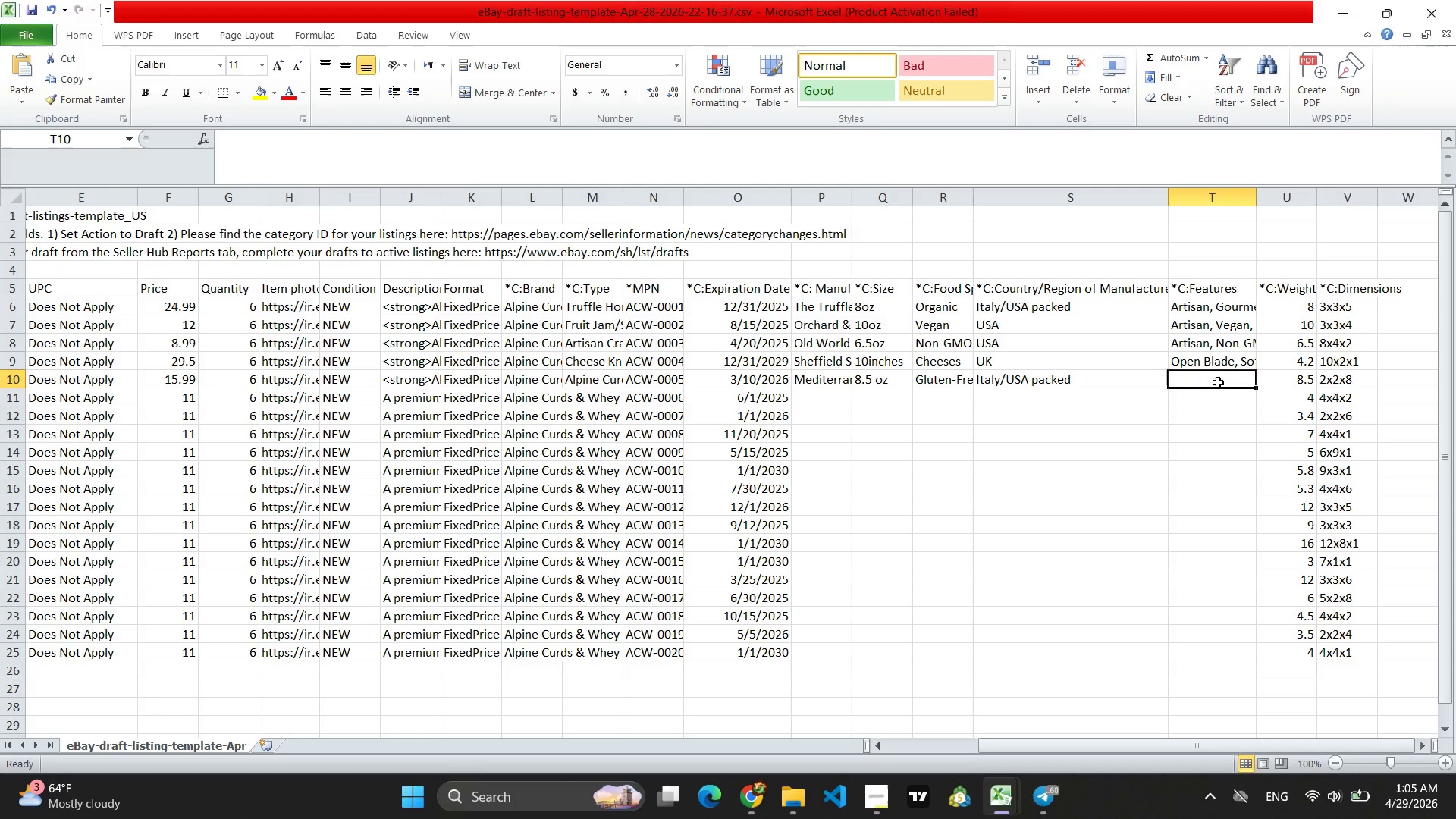 
key(Control+V)
 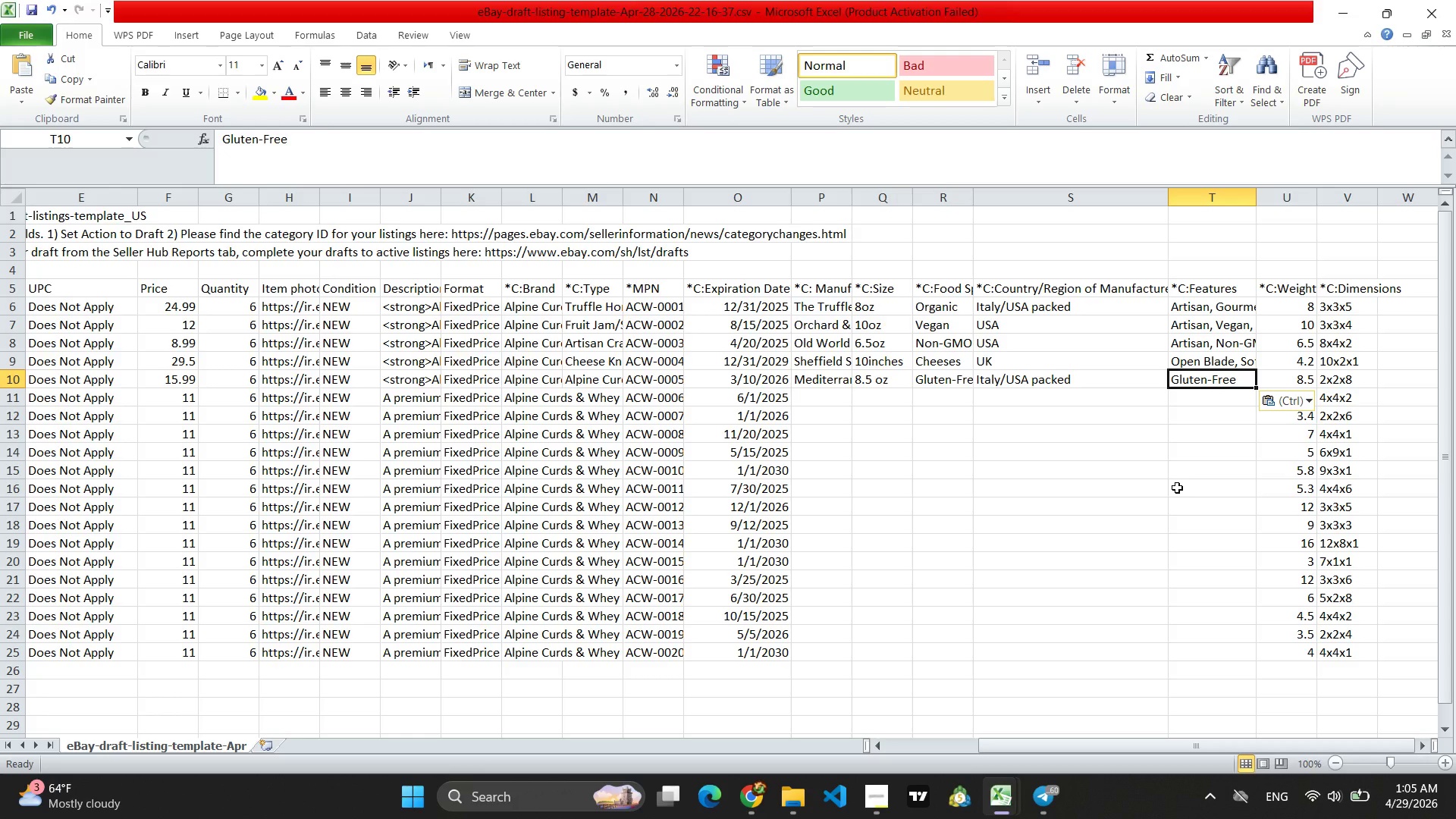 
left_click([748, 802])
 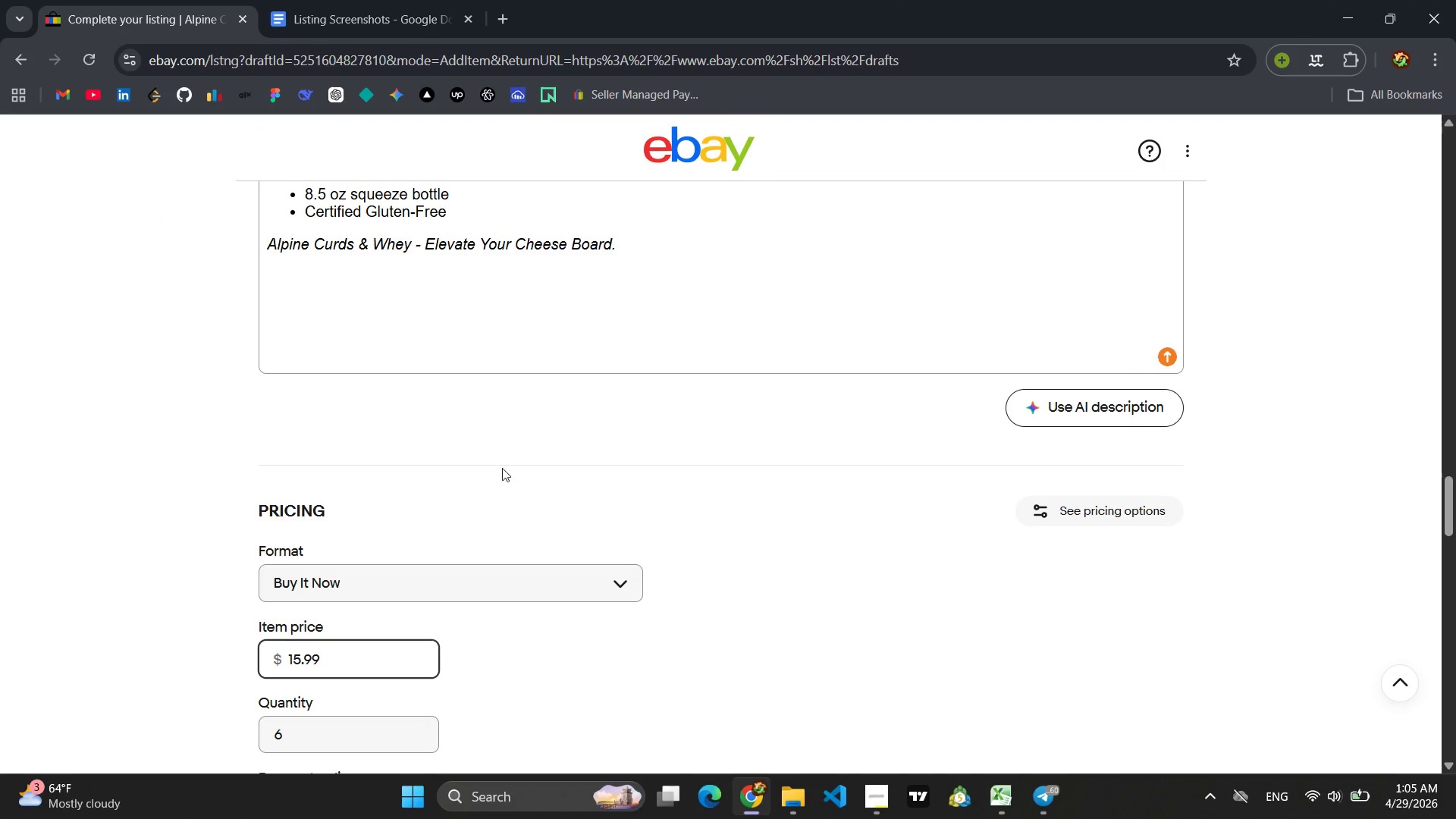 
scroll: coordinate [519, 472], scroll_direction: down, amount: 9.0
 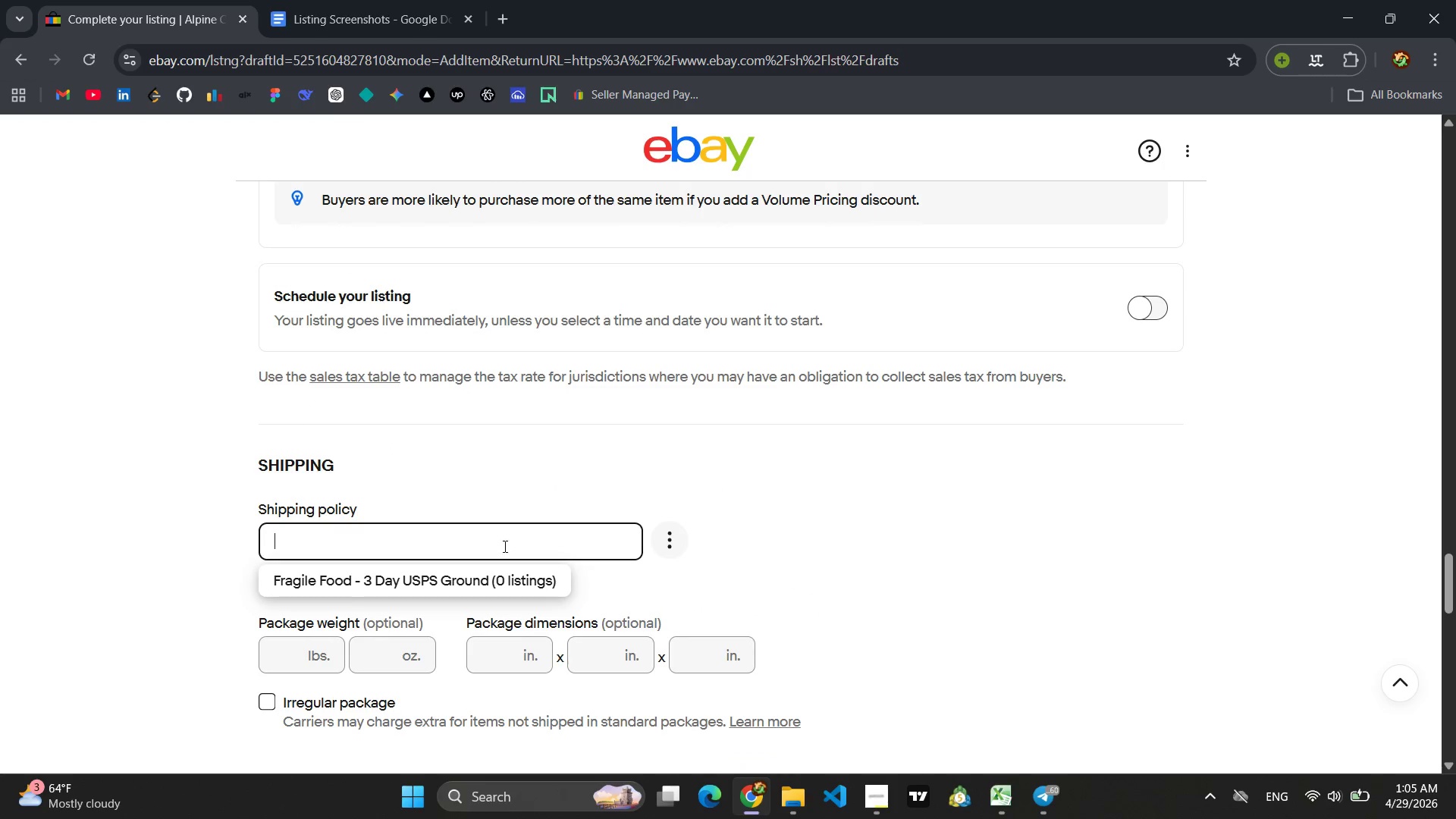 
left_click([469, 588])
 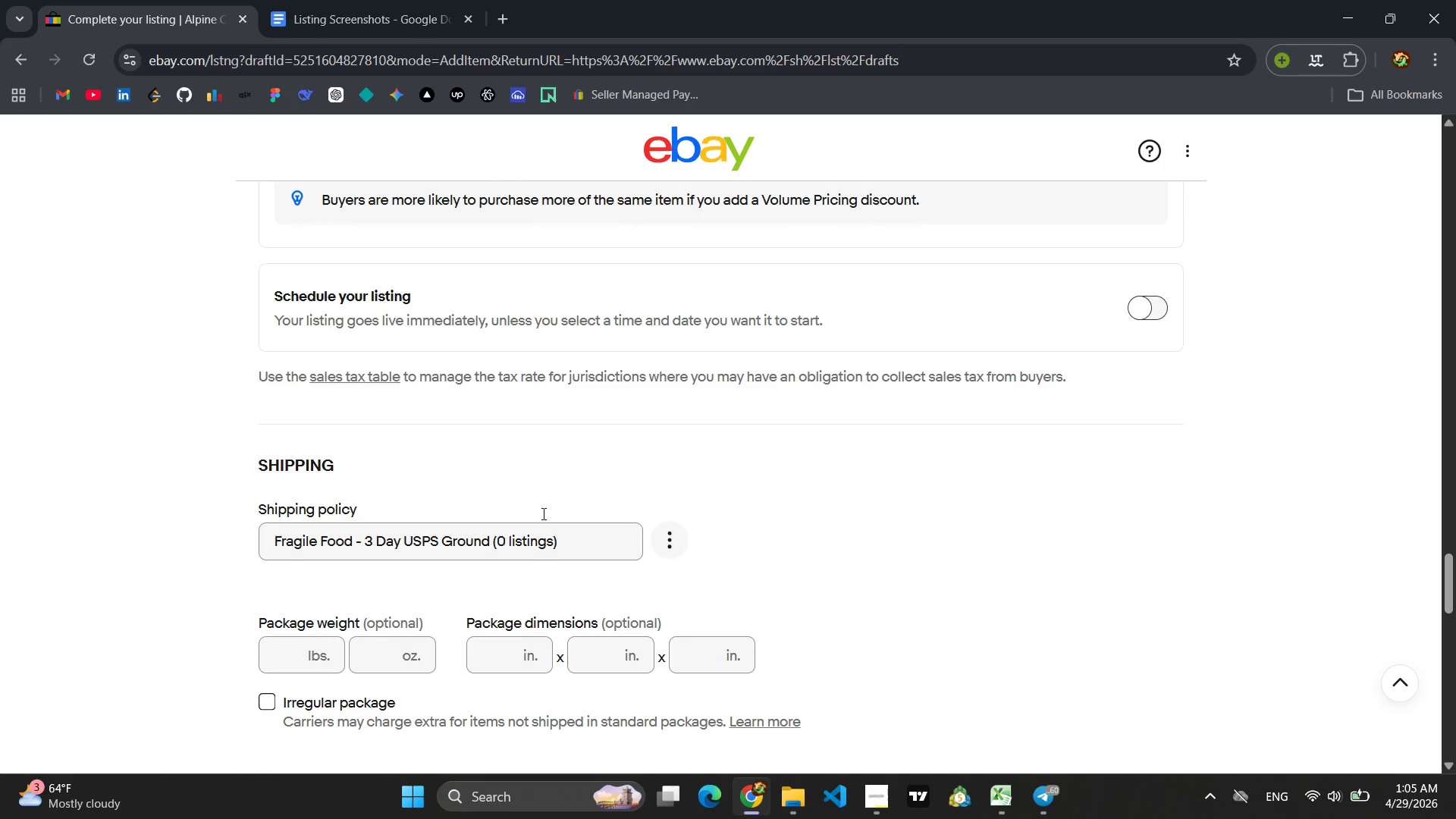 
scroll: coordinate [617, 475], scroll_direction: down, amount: 14.0
 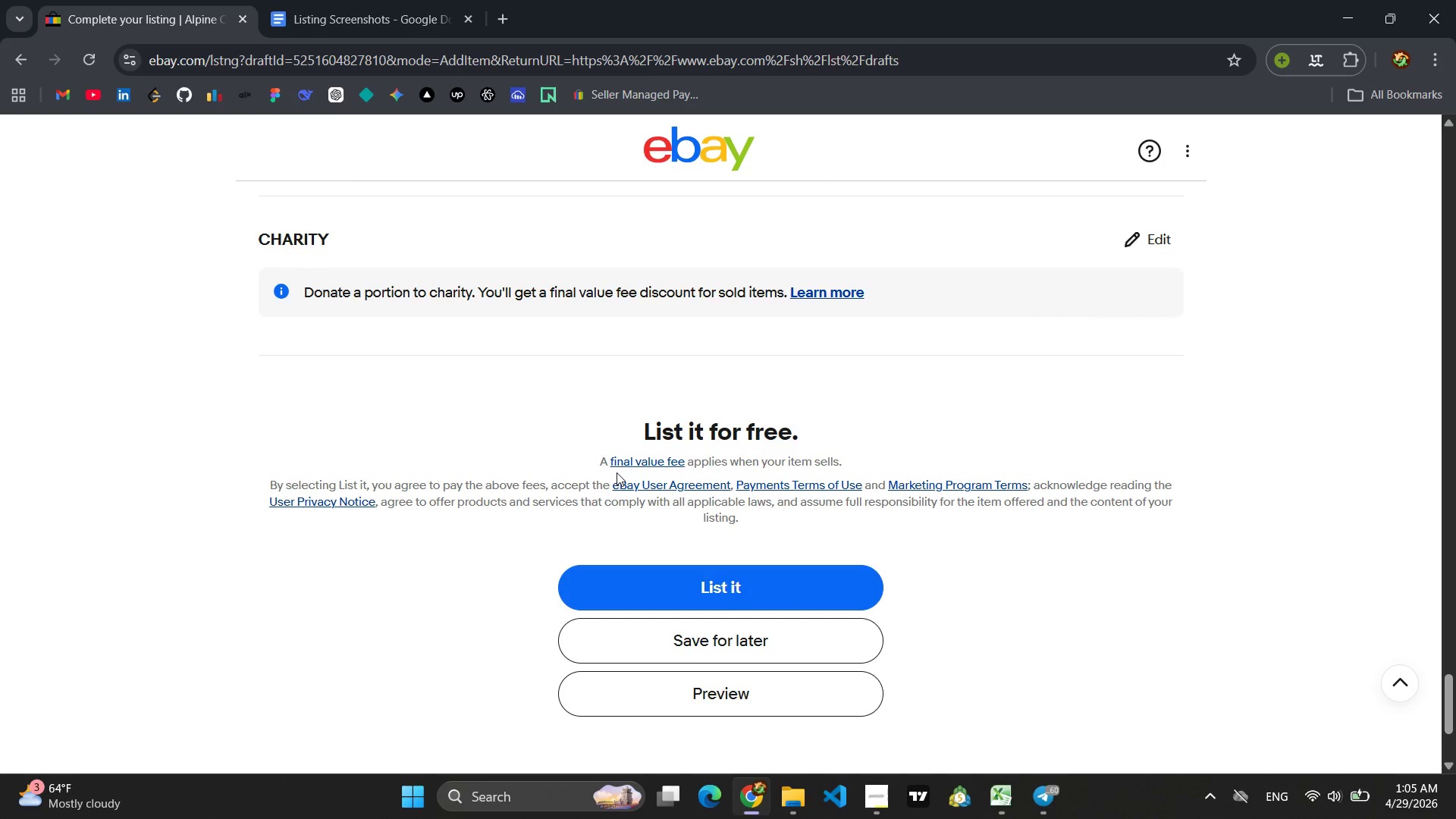 
scroll: coordinate [623, 465], scroll_direction: up, amount: 10.0
 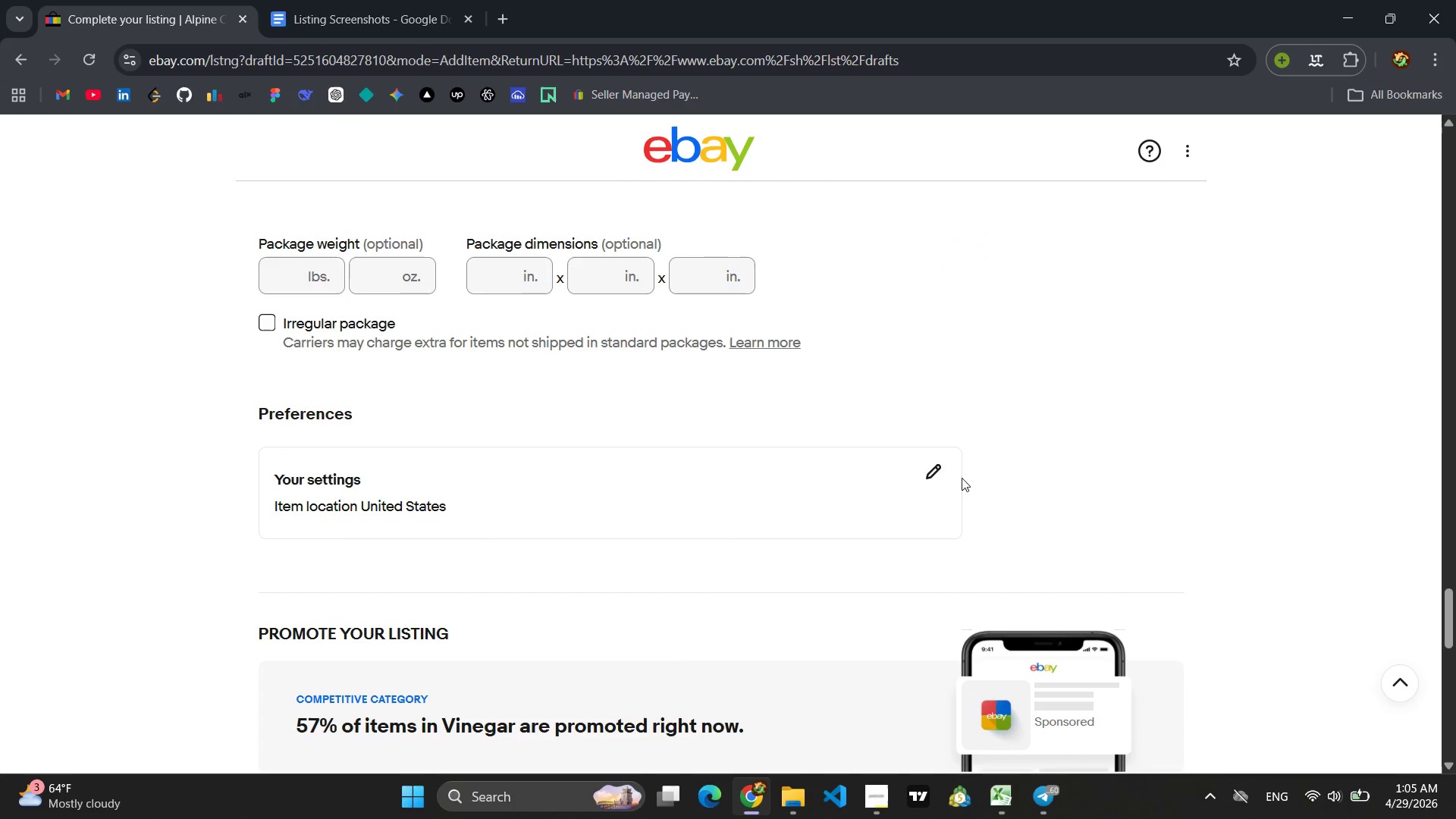 
left_click([938, 474])
 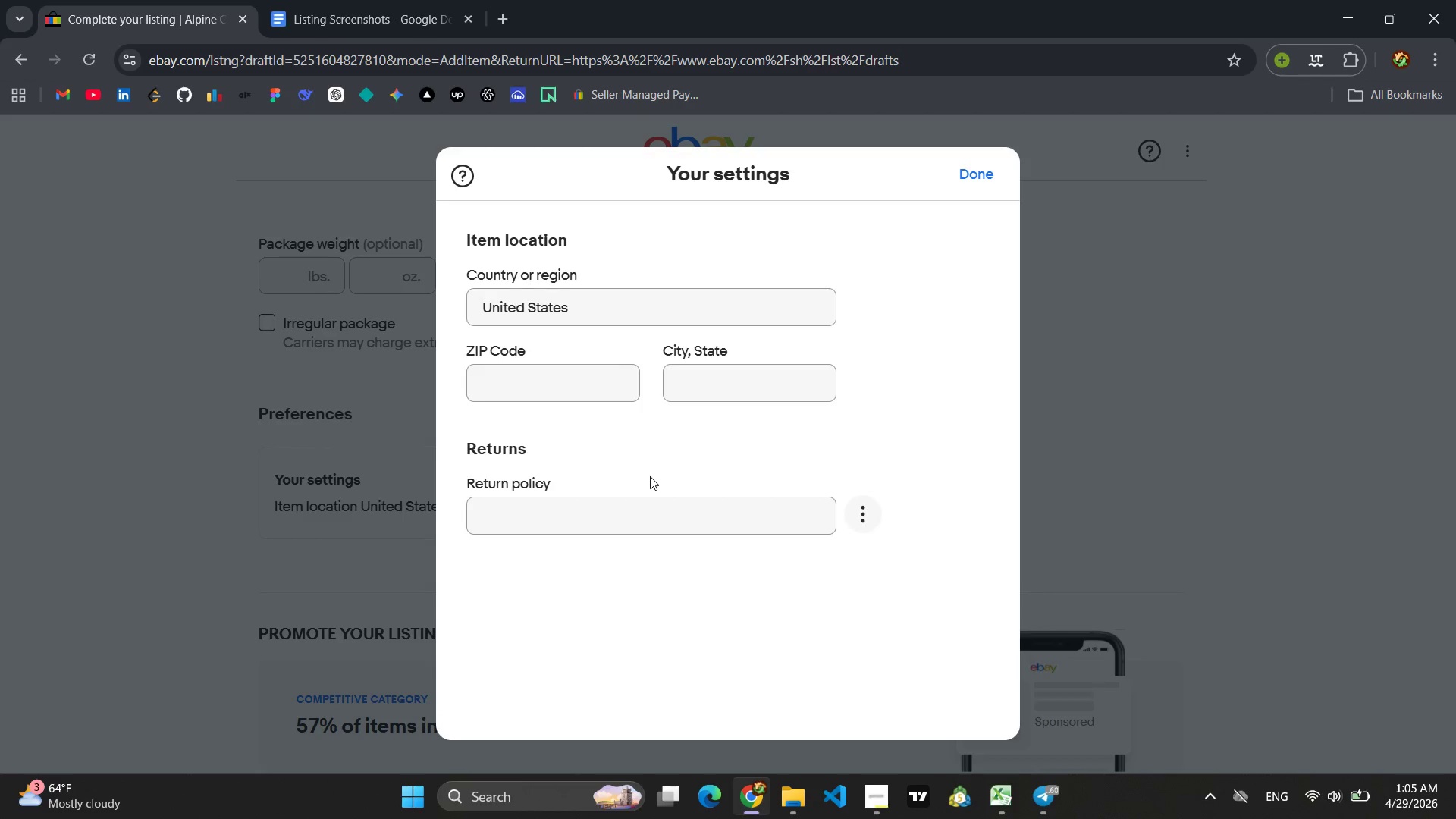 
left_click([625, 502])
 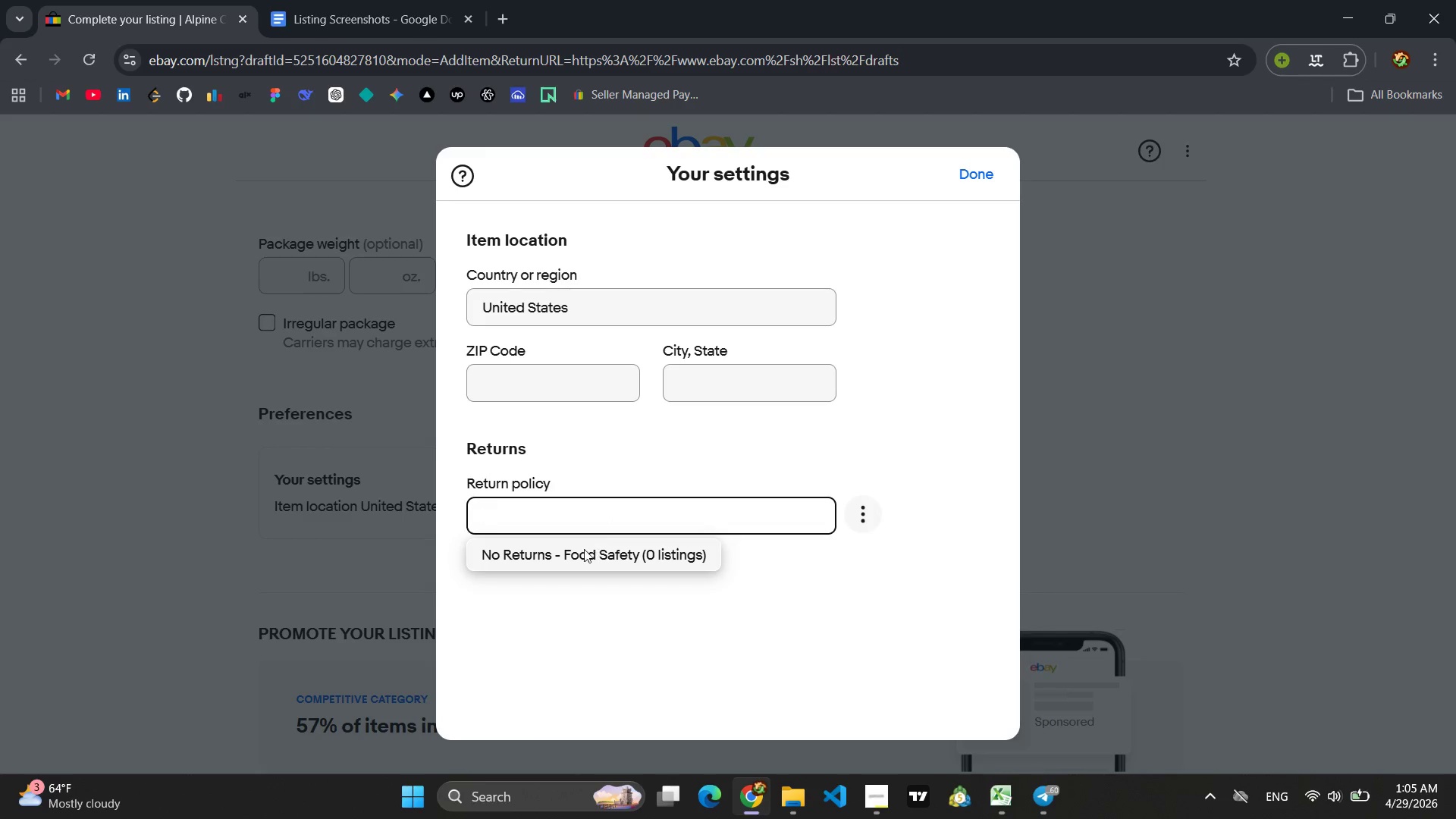 
left_click([576, 554])
 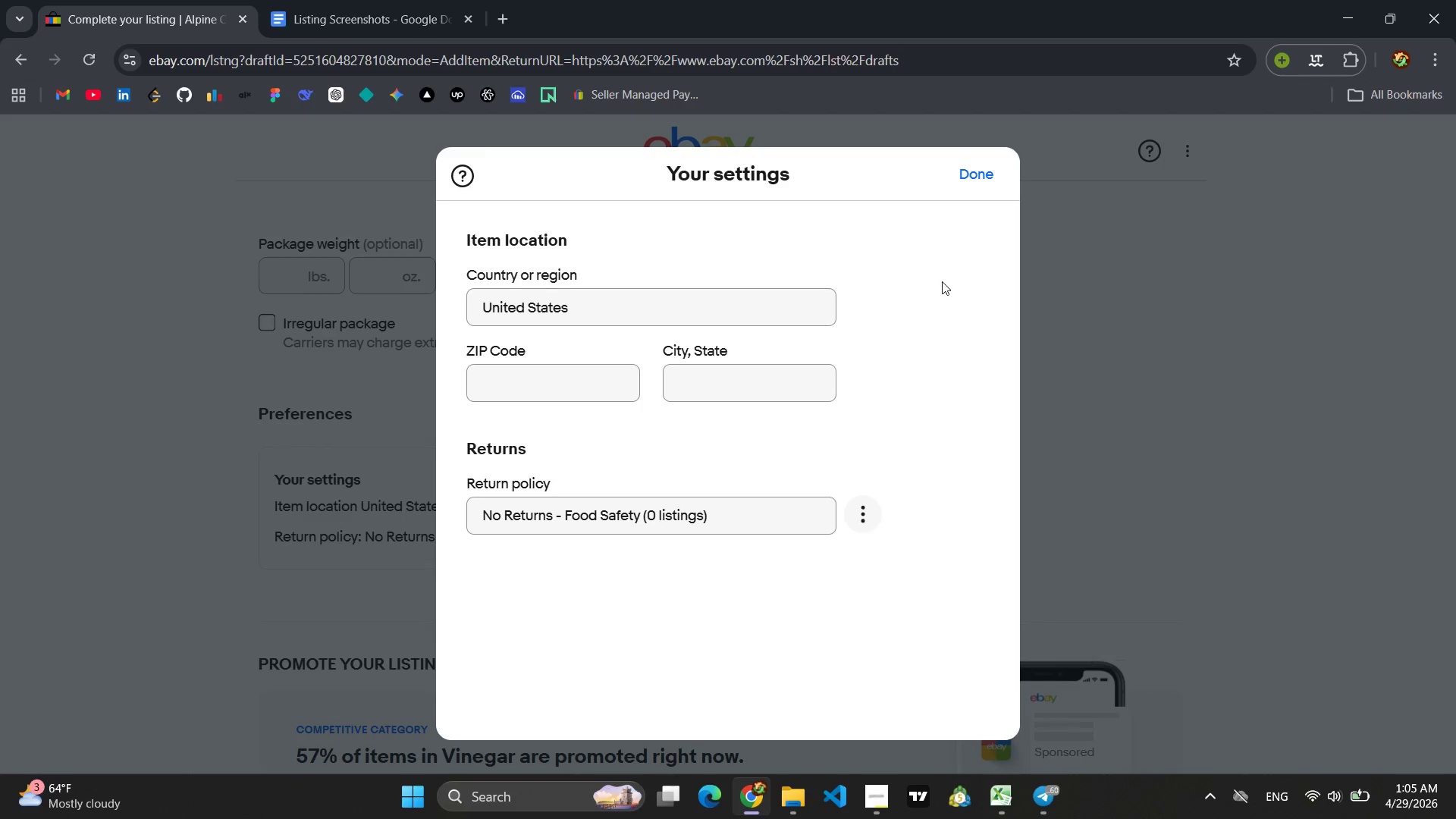 
left_click([959, 177])
 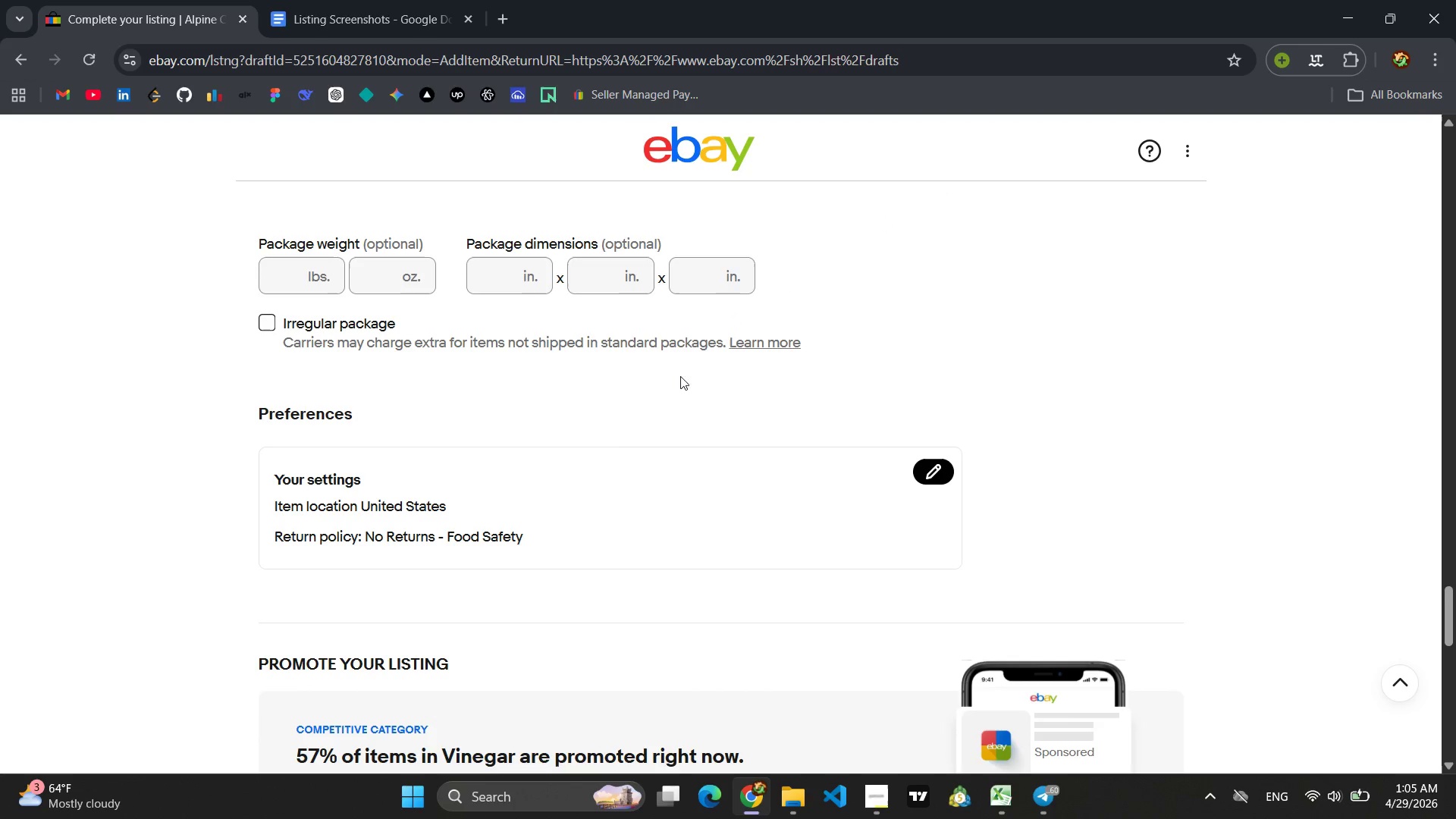 
scroll: coordinate [611, 460], scroll_direction: down, amount: 13.0
 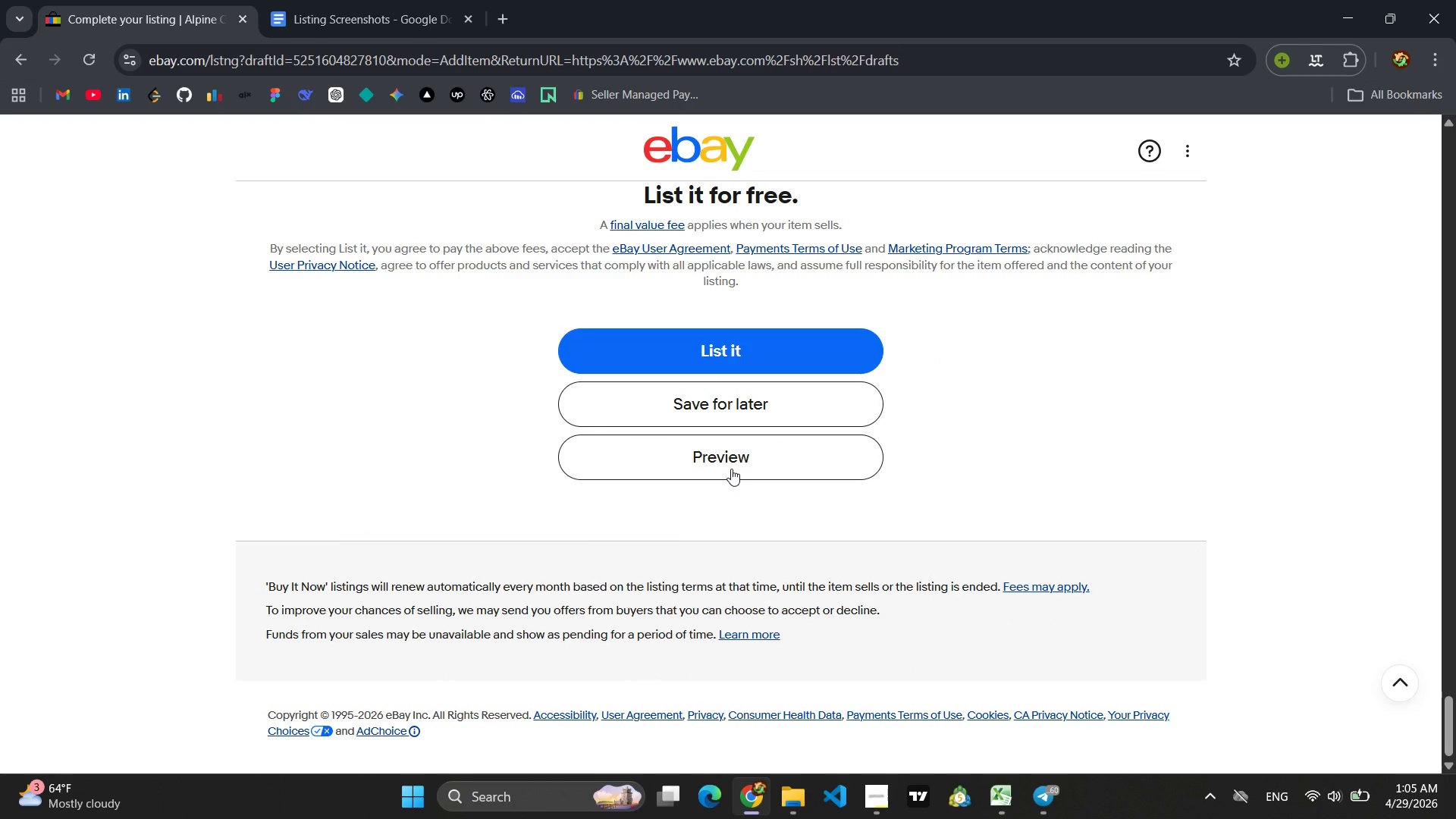 
left_click([731, 469])
 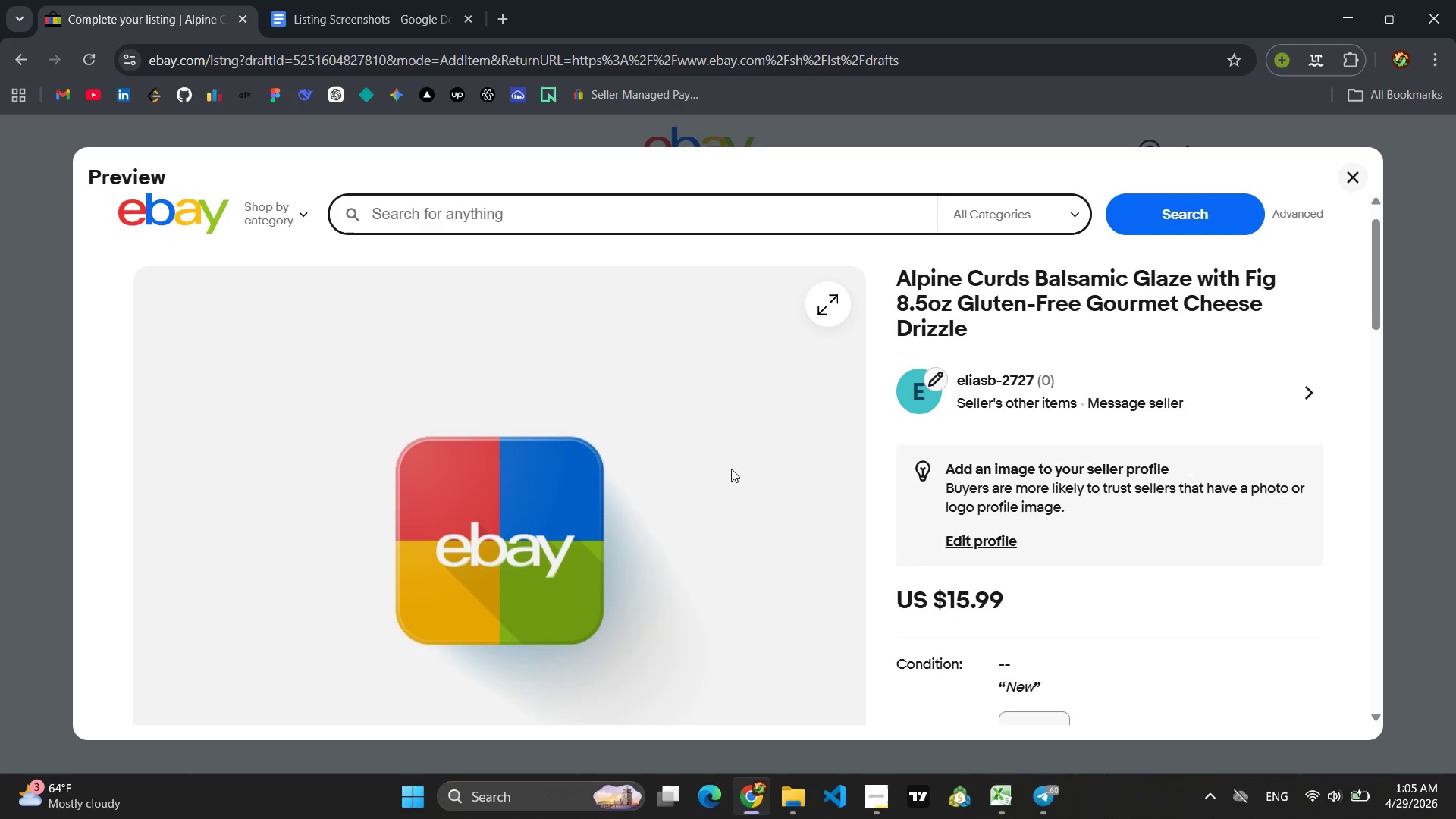 
wait(7.22)
 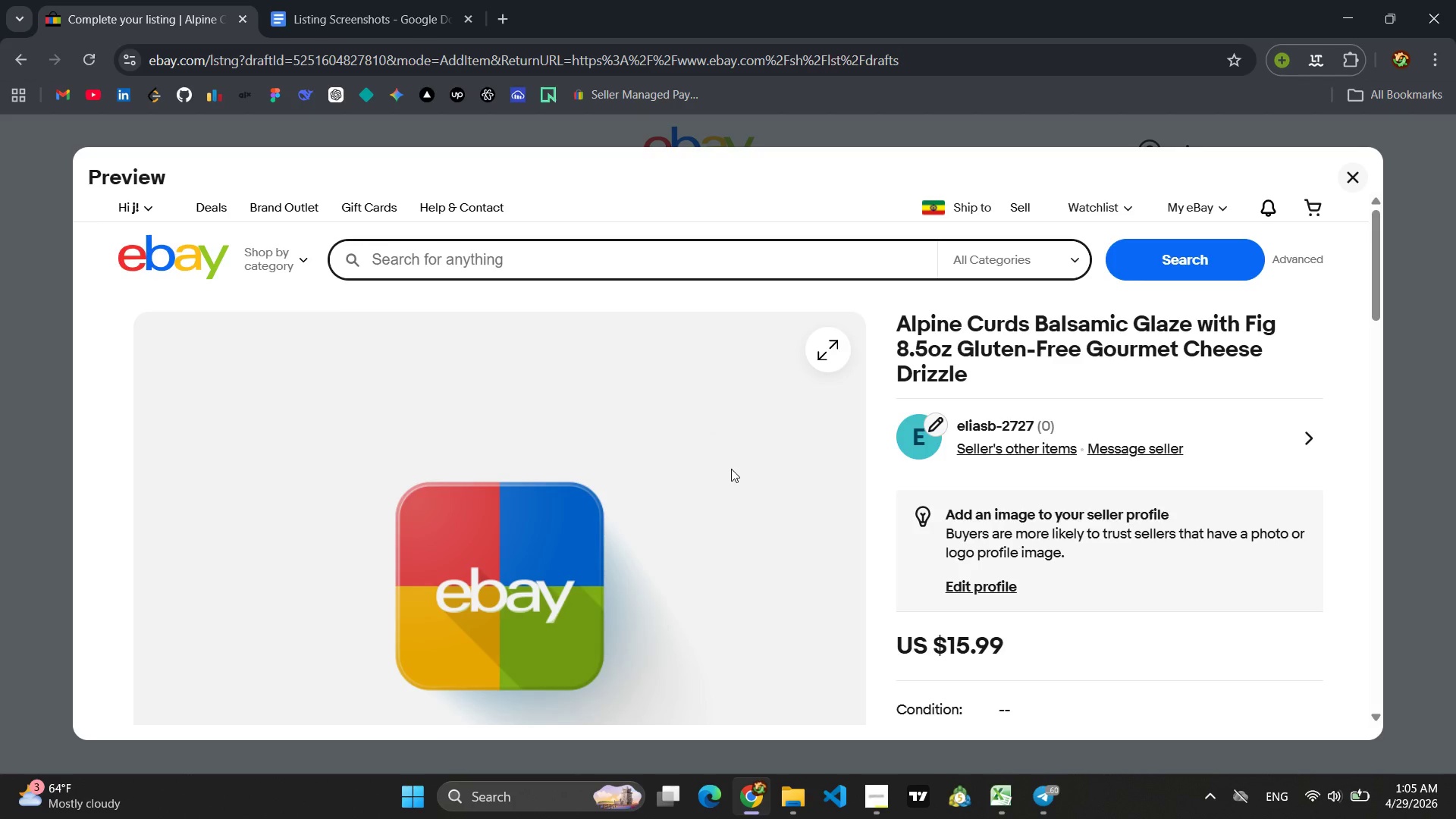 
key(Meta+MetaLeft)
 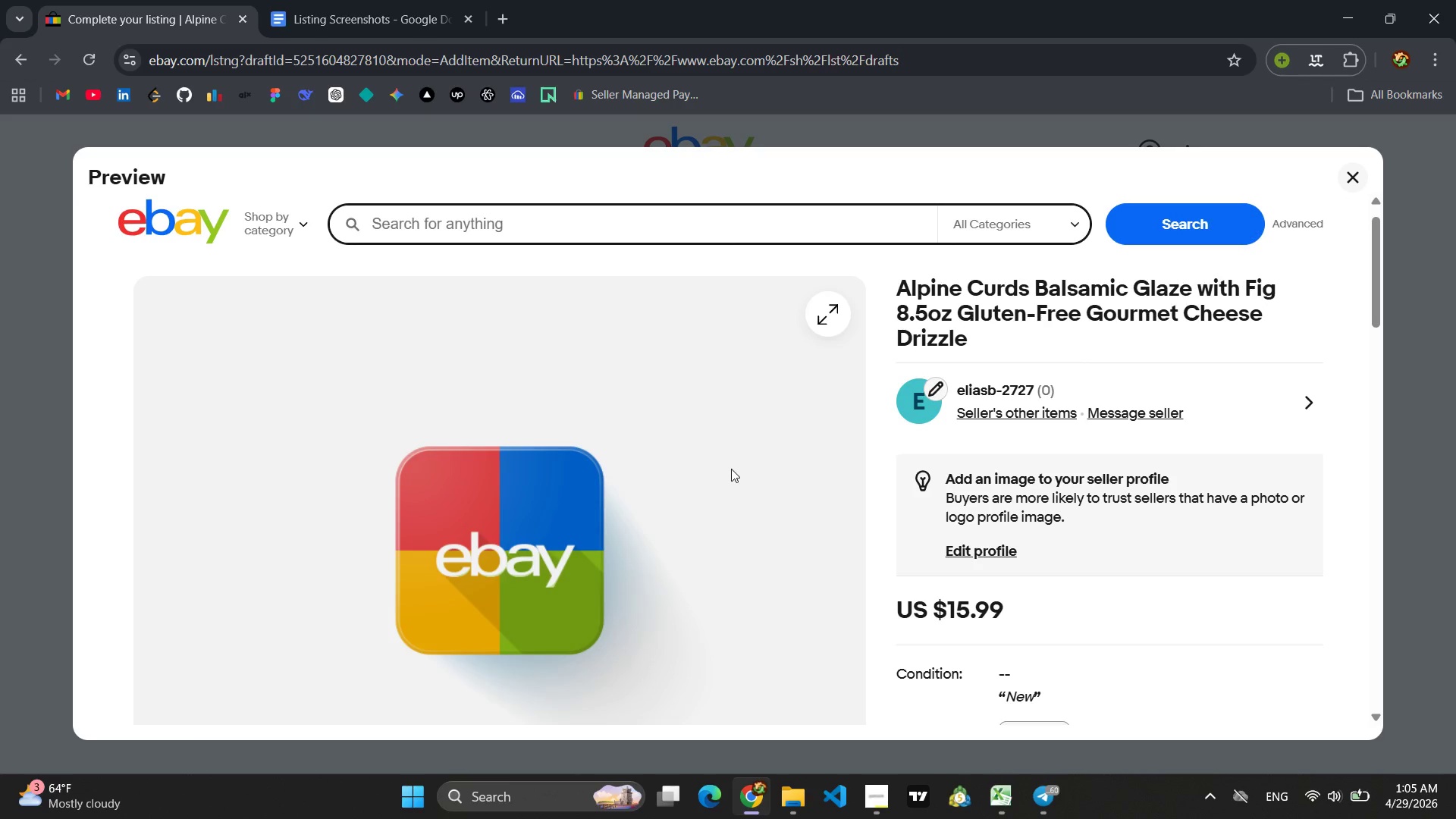 
hold_key(key=ShiftLeft, duration=14.56)
 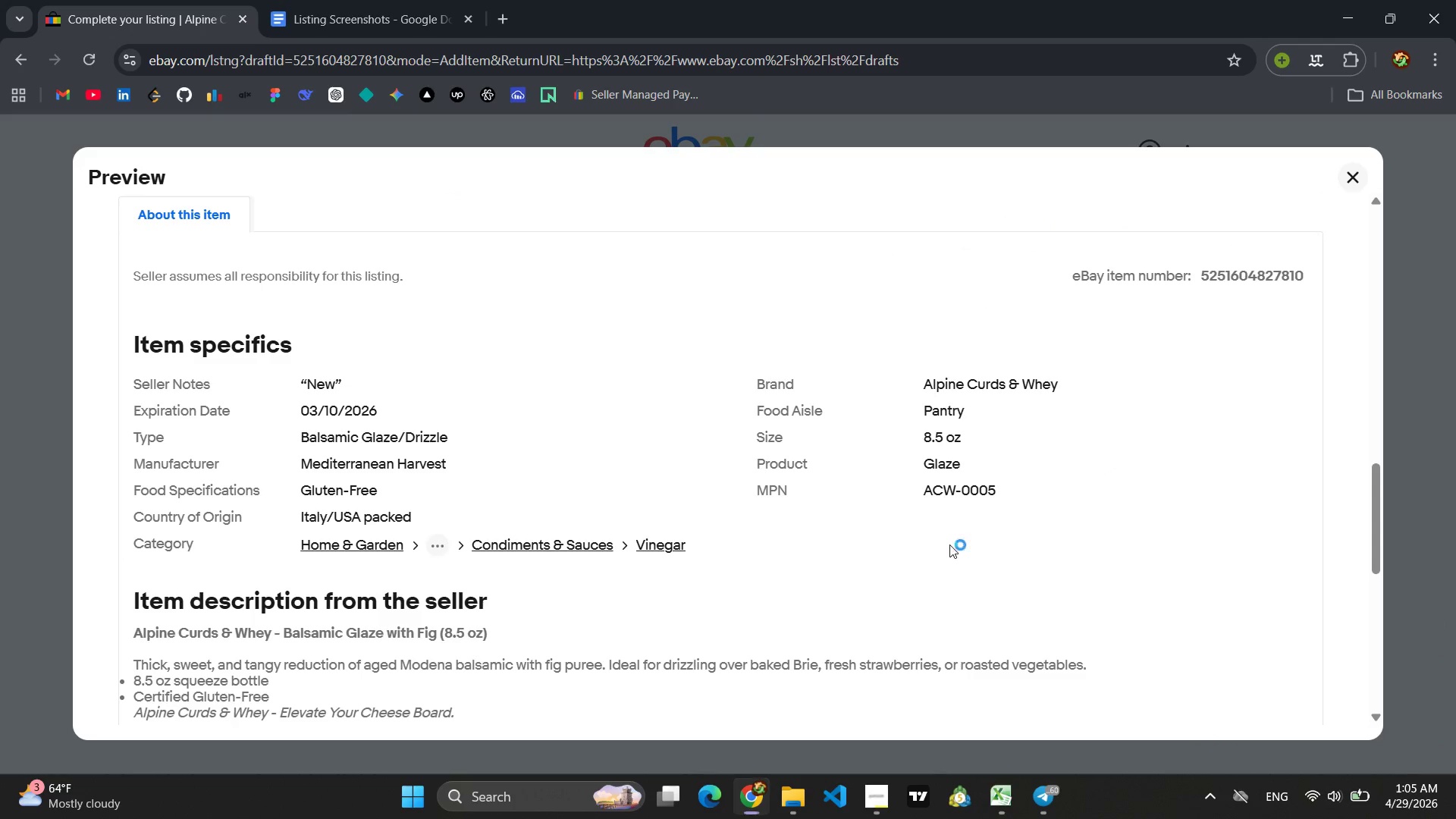 
hold_key(key=S, duration=14.56)
 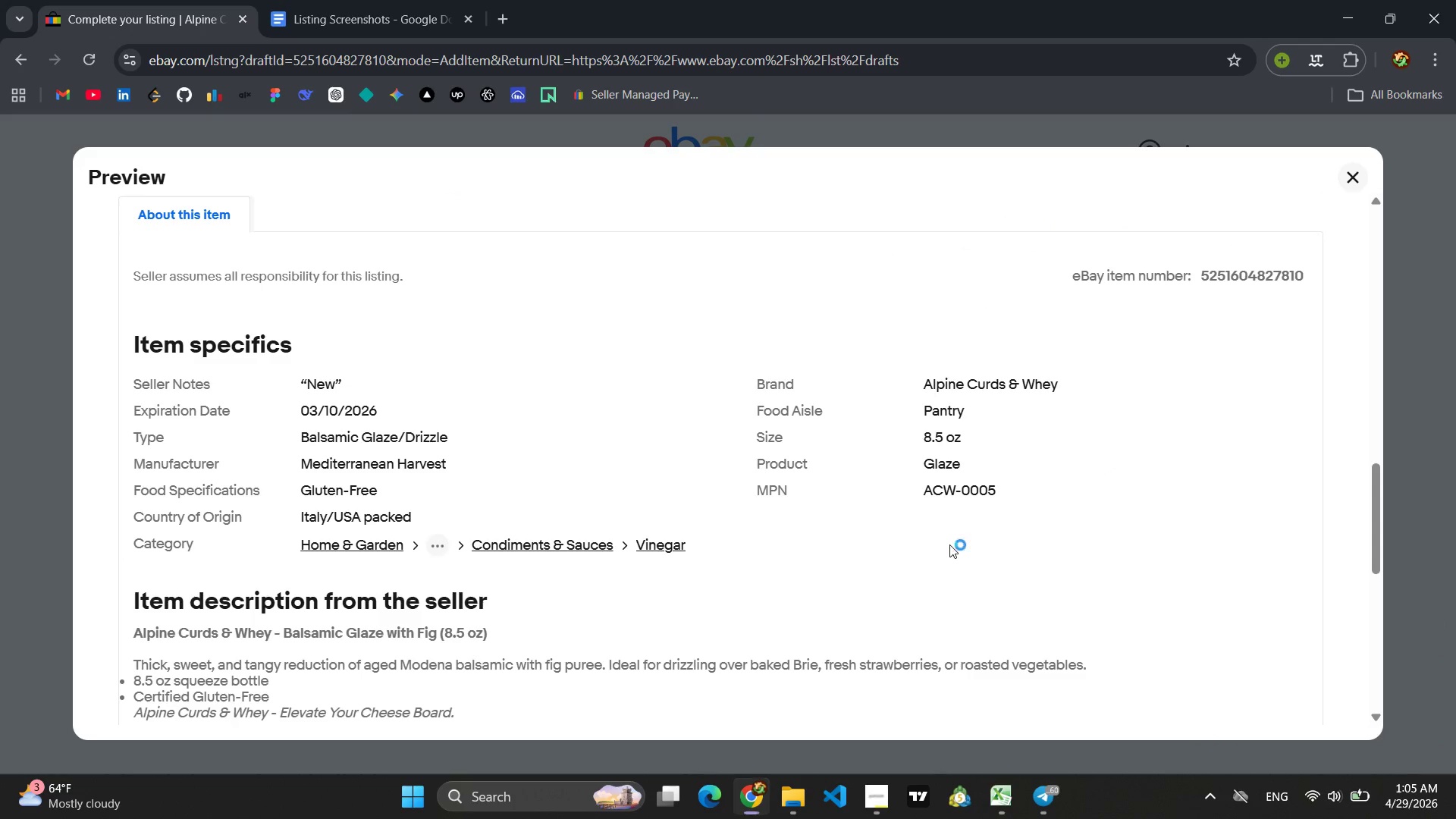 
left_click_drag(start_coordinate=[78, 190], to_coordinate=[1368, 735])
 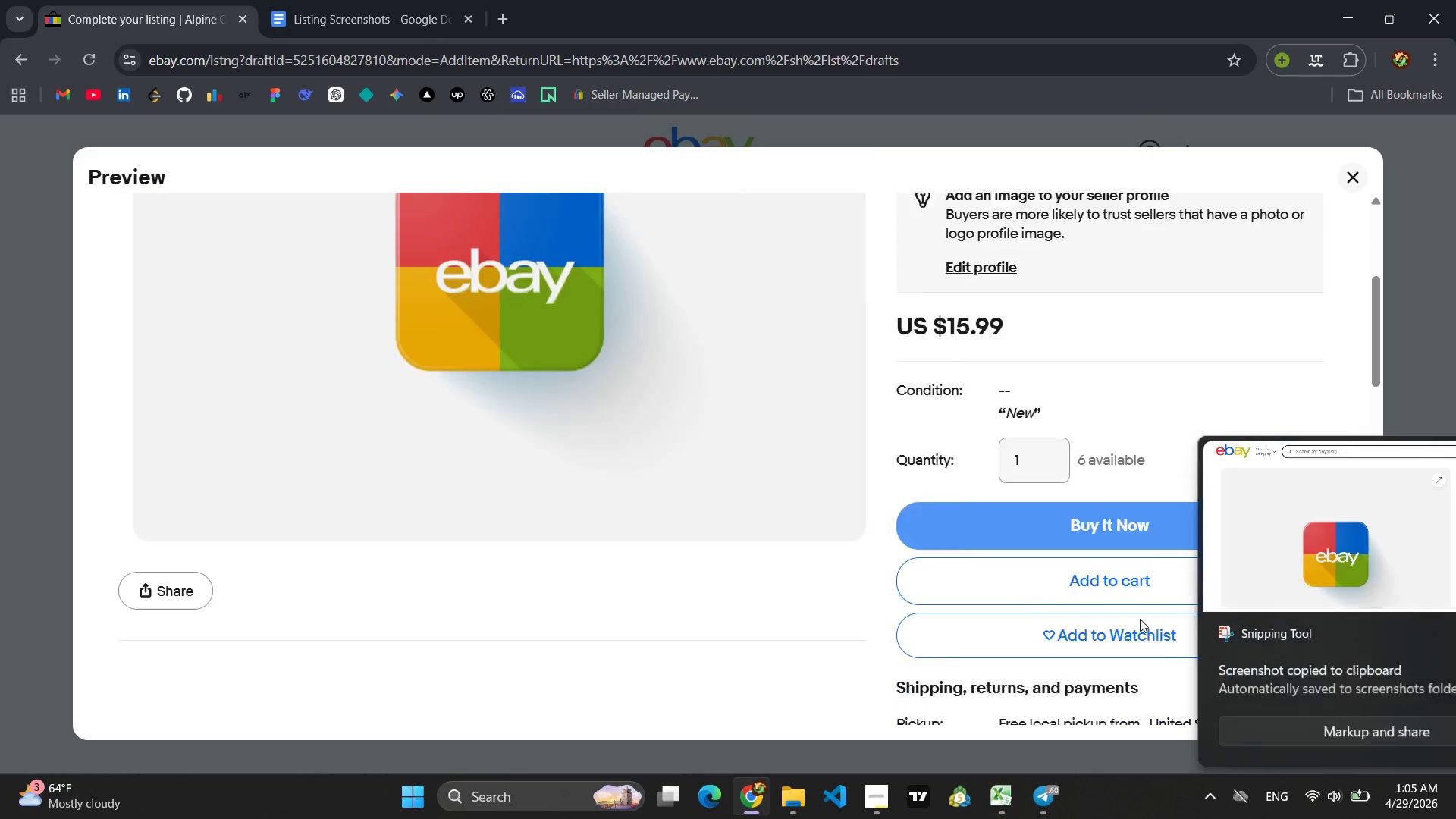 
scroll: coordinate [1140, 619], scroll_direction: down, amount: 5.0
 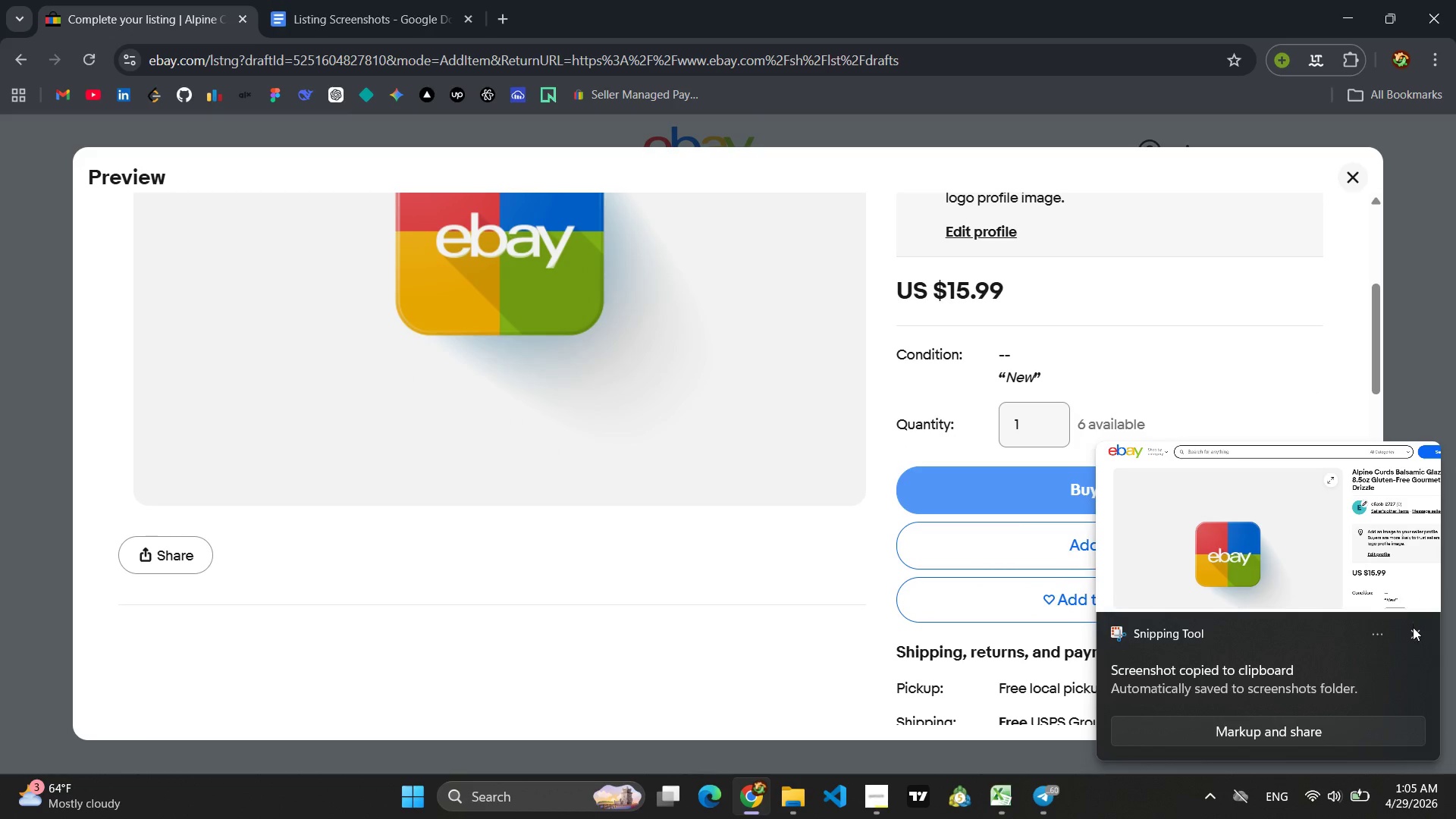 
left_click([1414, 630])
 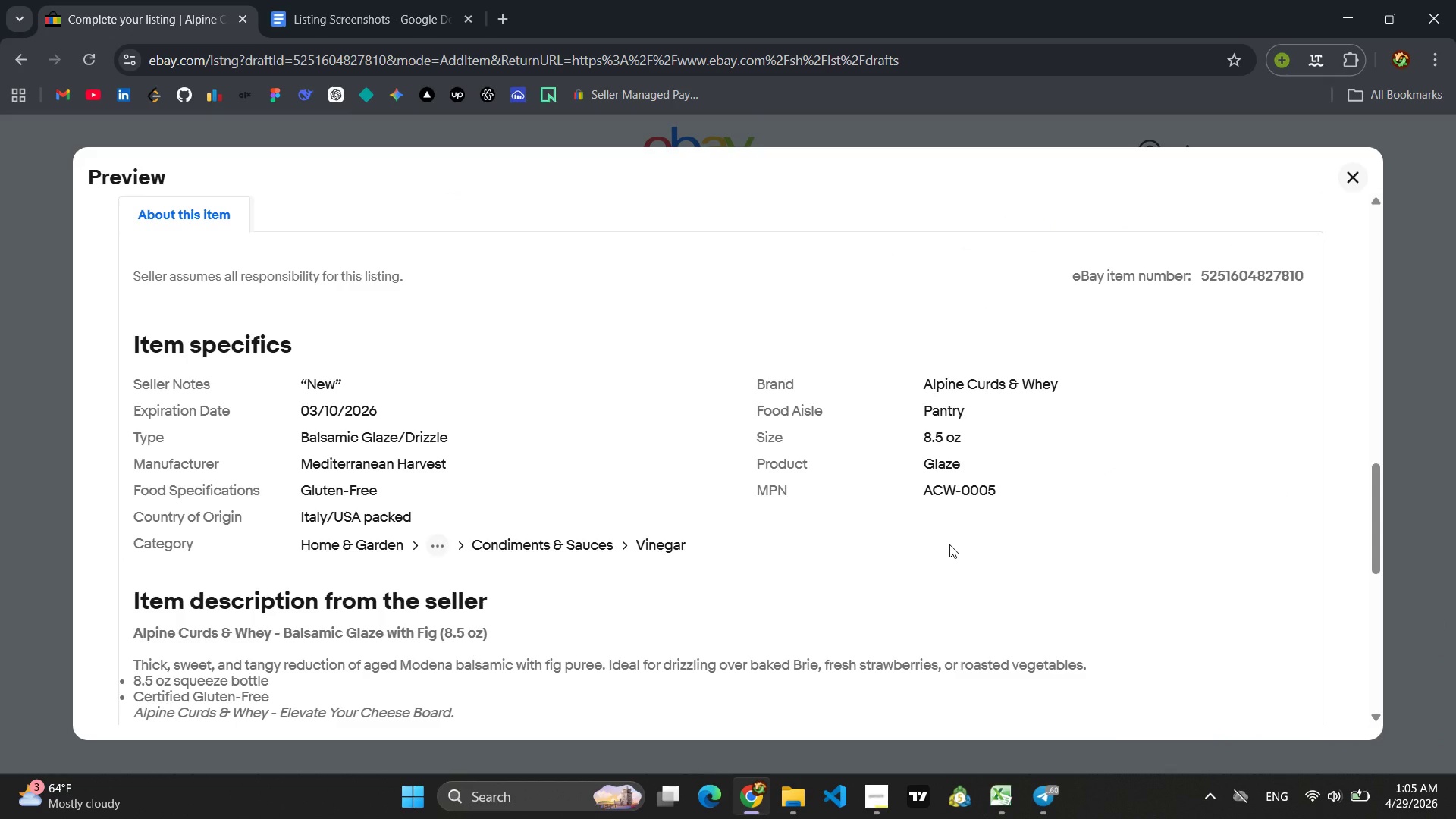 
key(Meta+MetaLeft)
 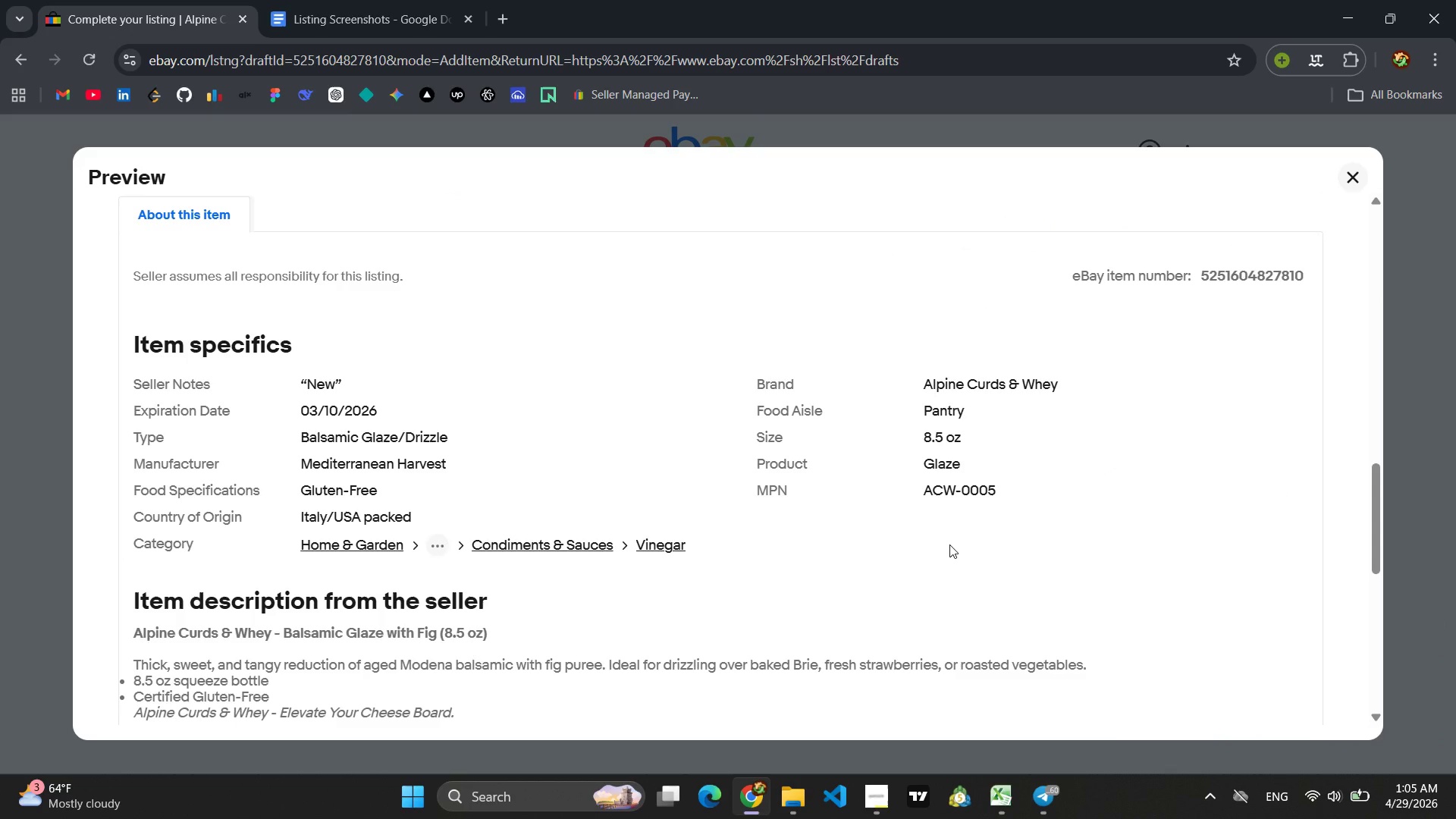 
left_click_drag(start_coordinate=[86, 188], to_coordinate=[1367, 579])
 